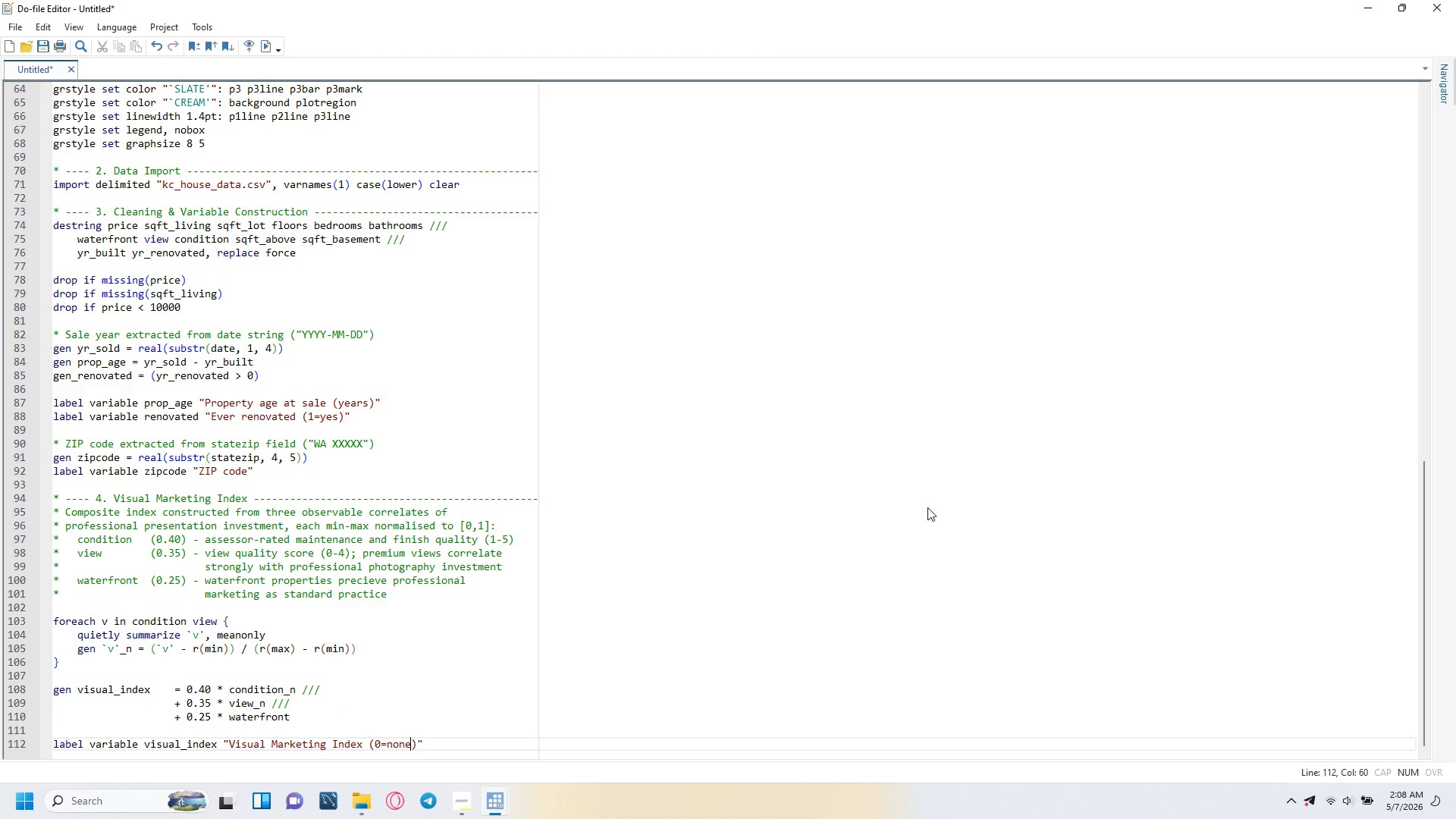 
key(ArrowRight)
 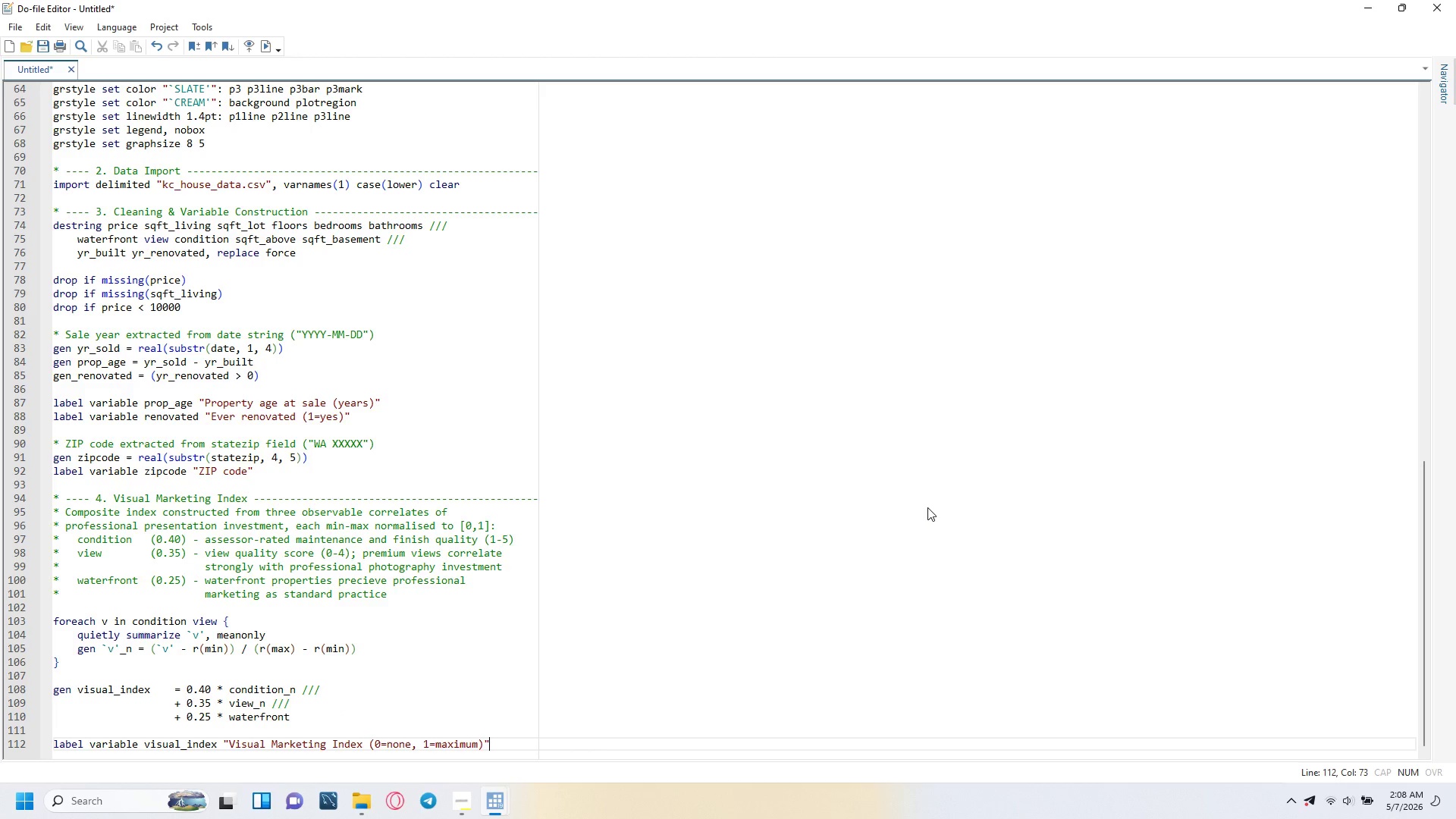 
key(ArrowRight)
 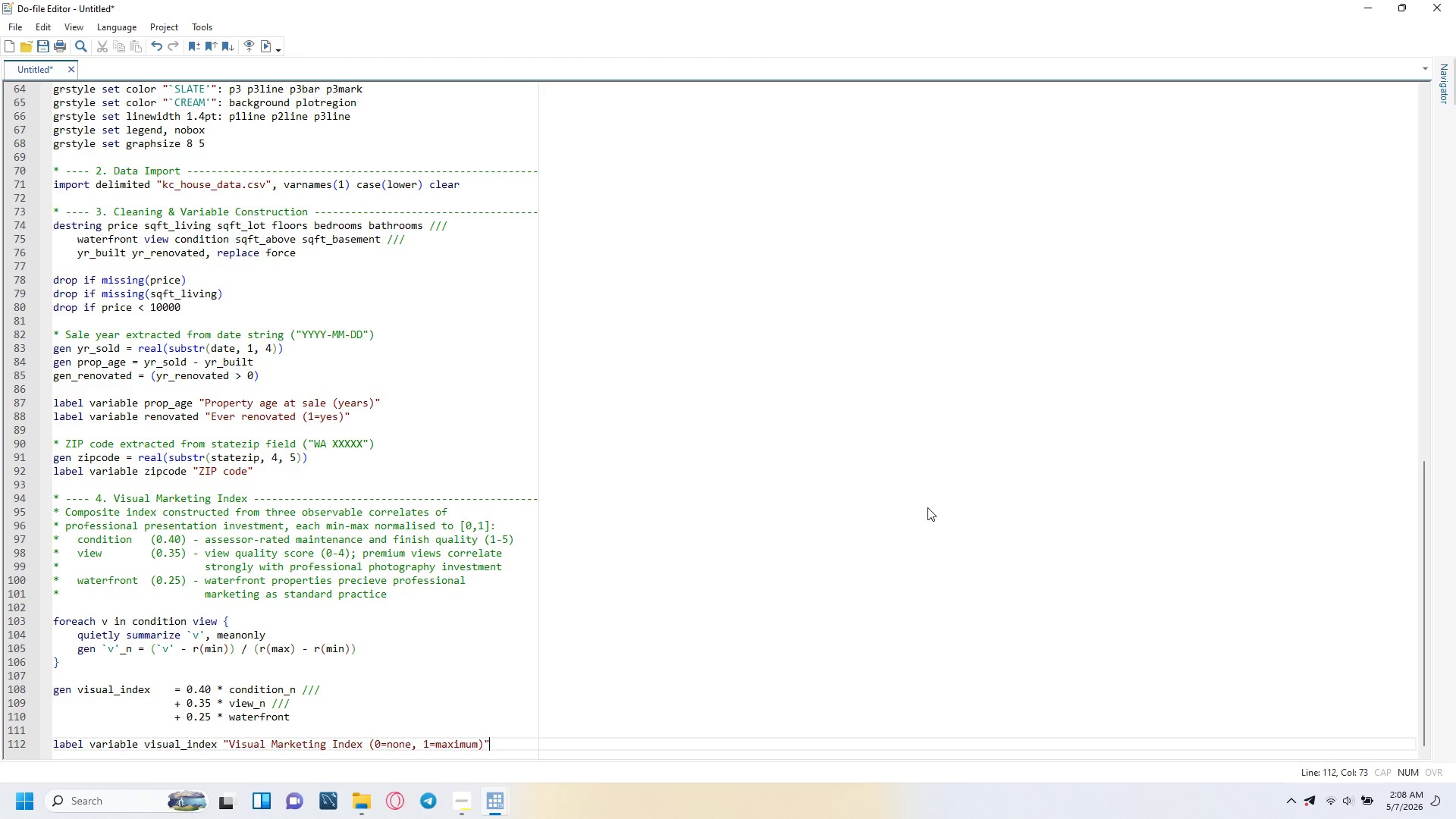 
key(Enter)
 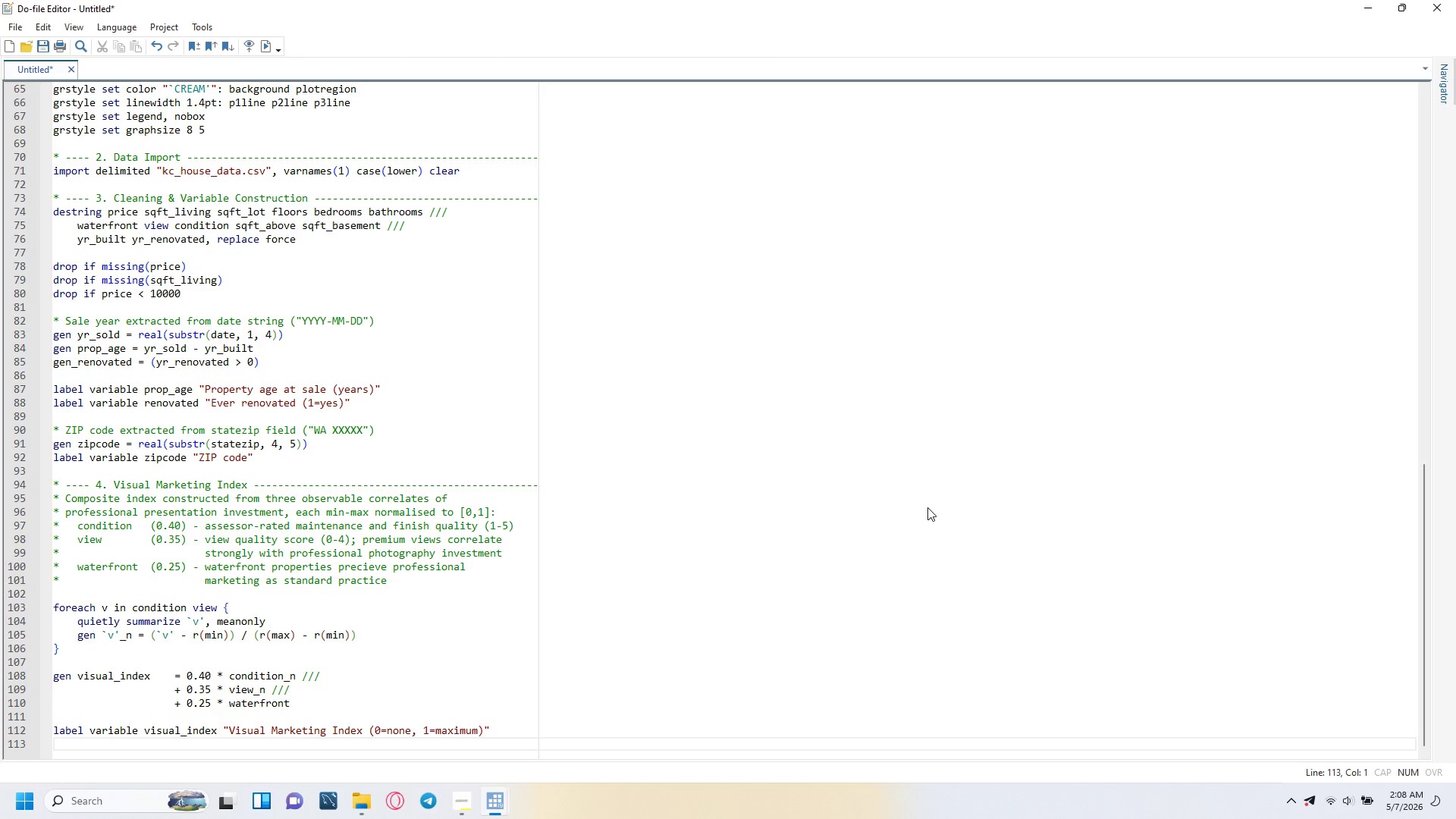 
type(drop condition_n view_n)
 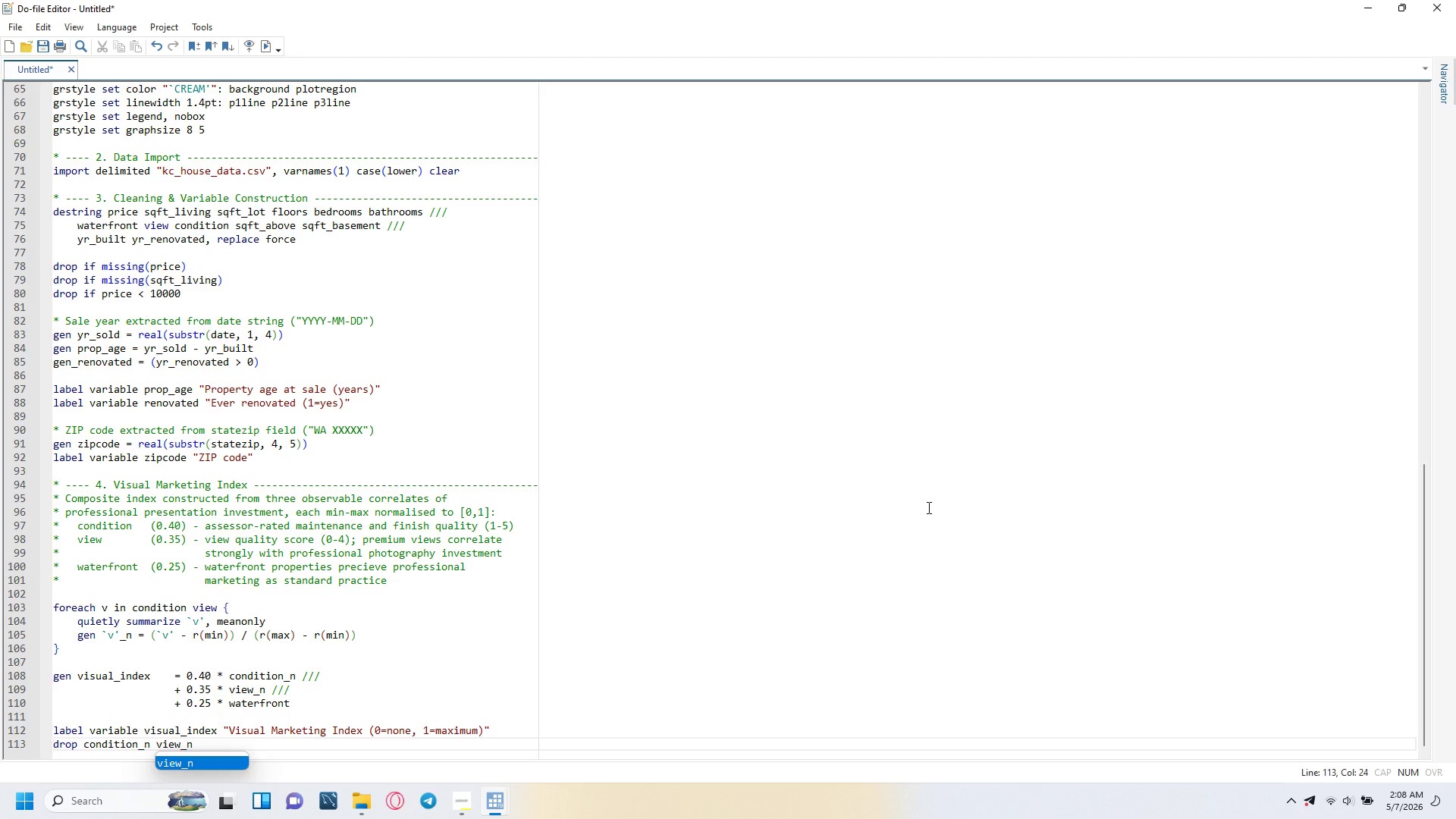 
key(Enter)
 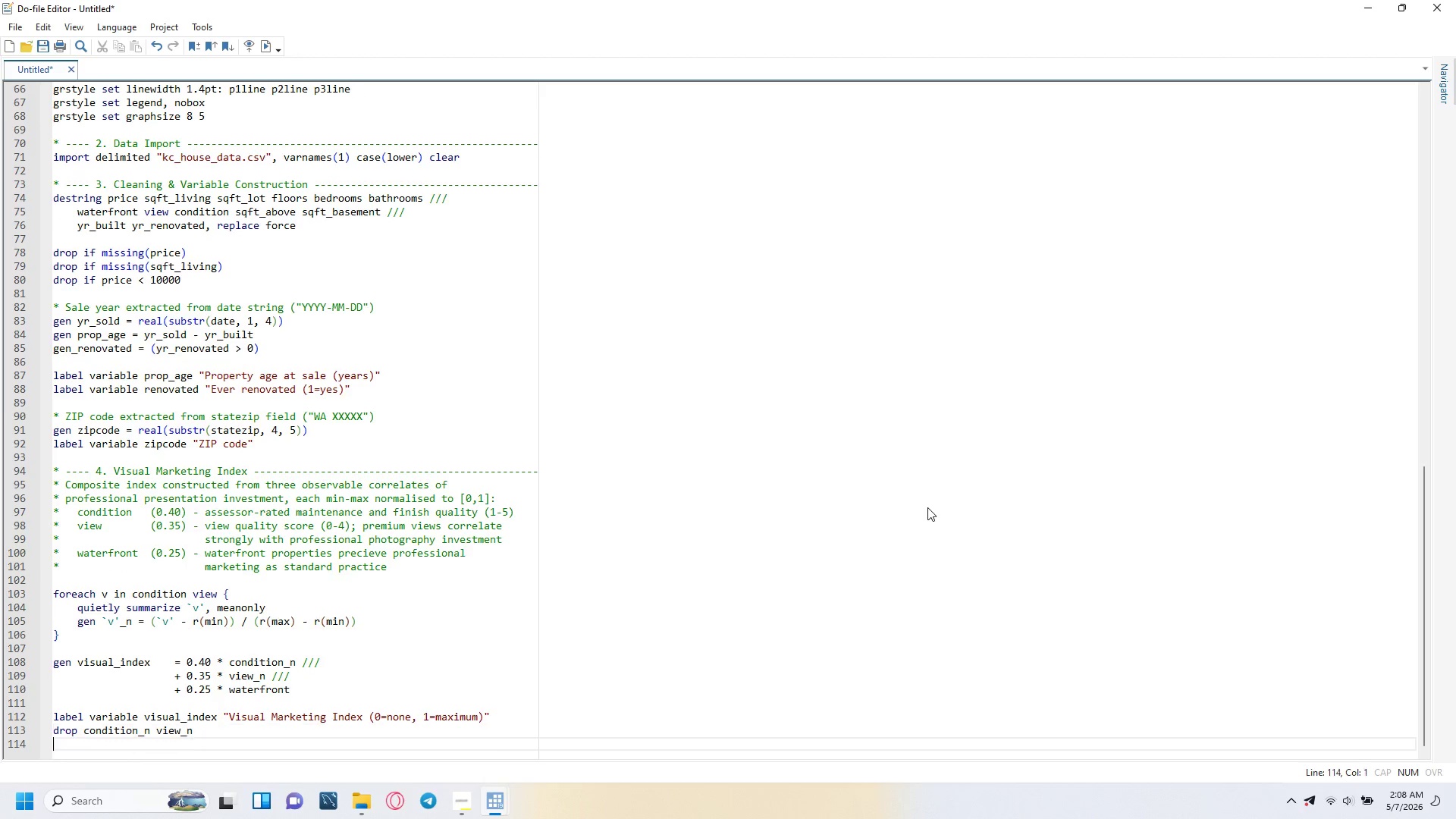 
key(Enter)
 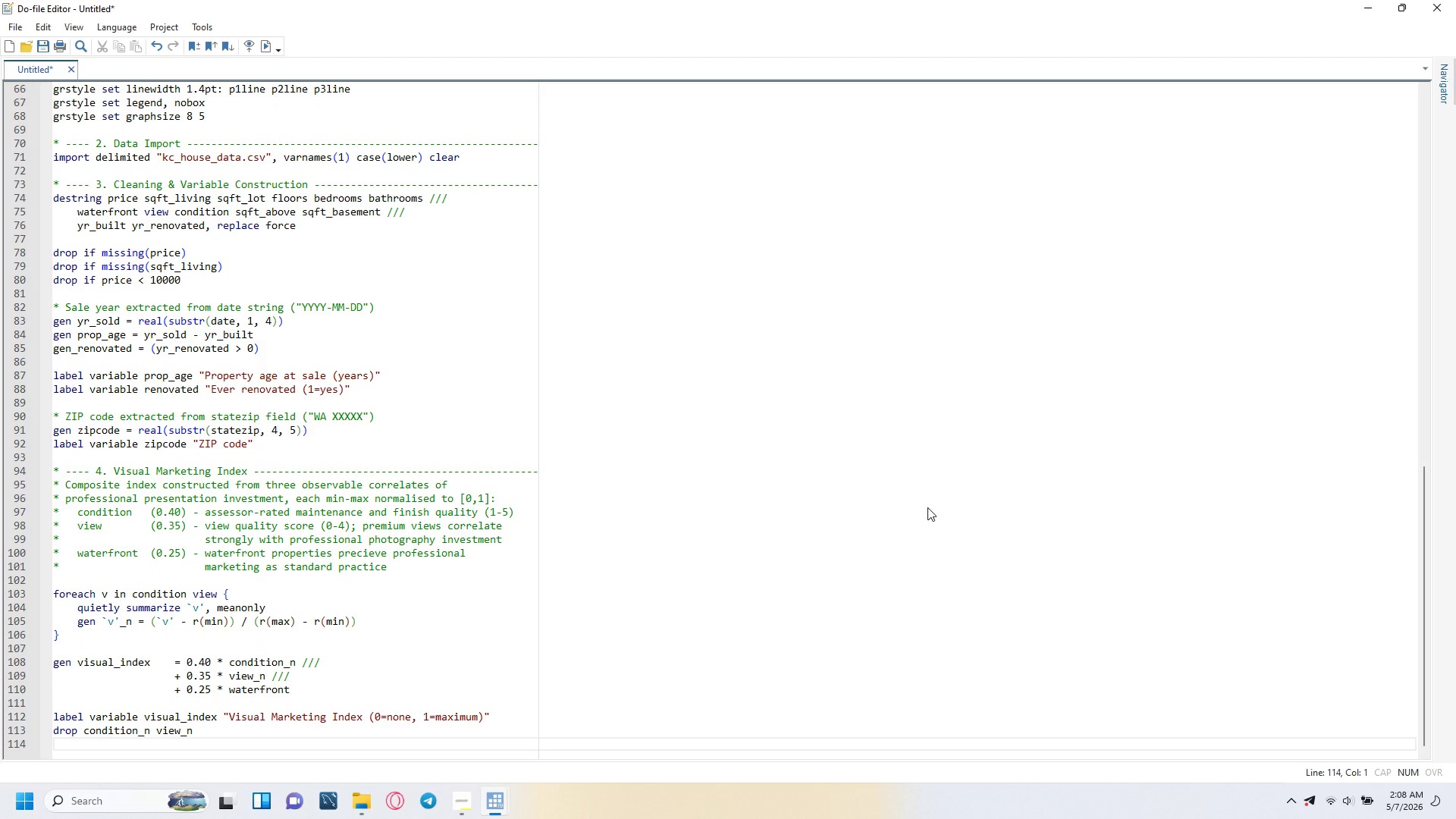 
key(Enter)
 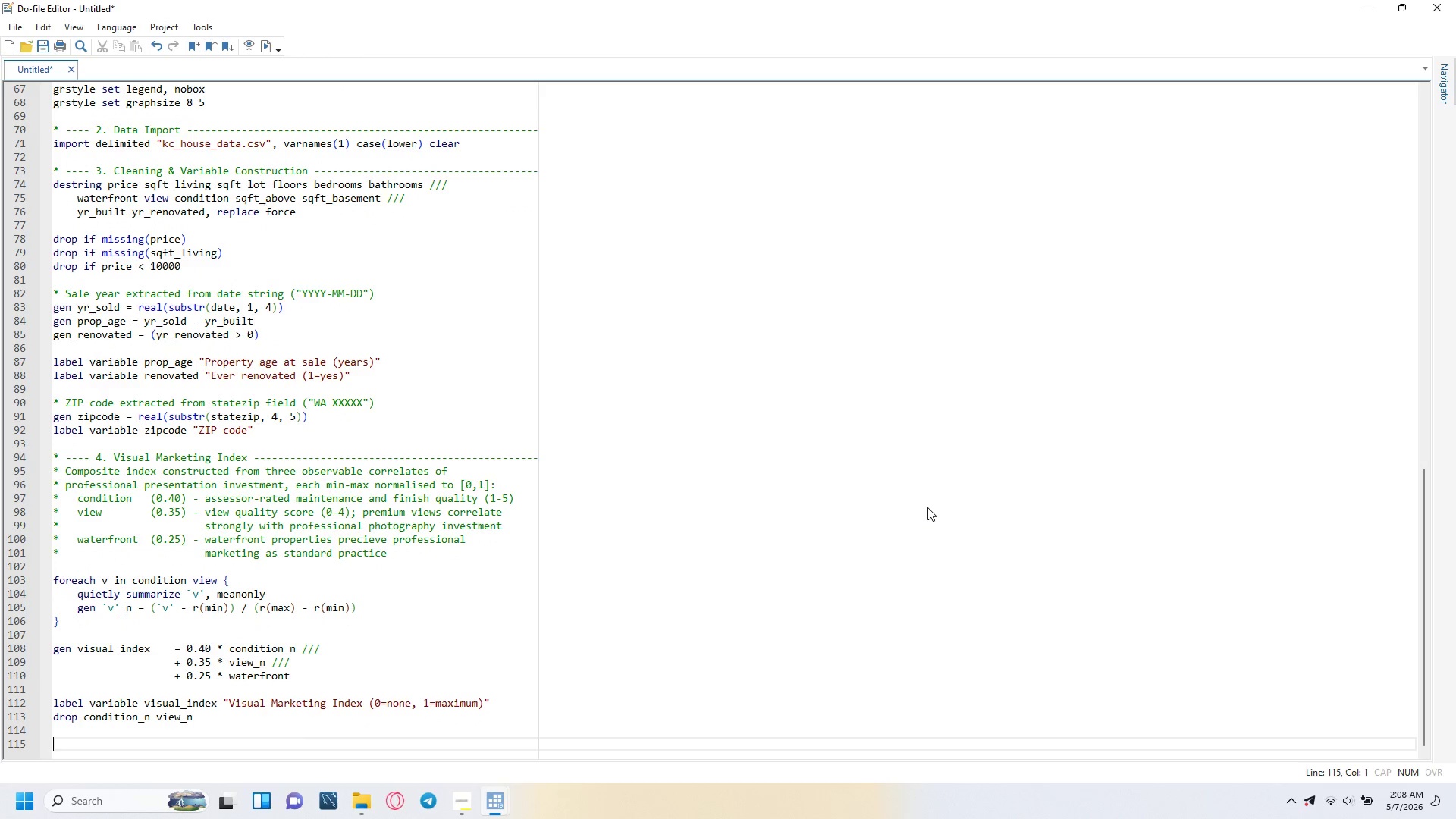 
wait(7.27)
 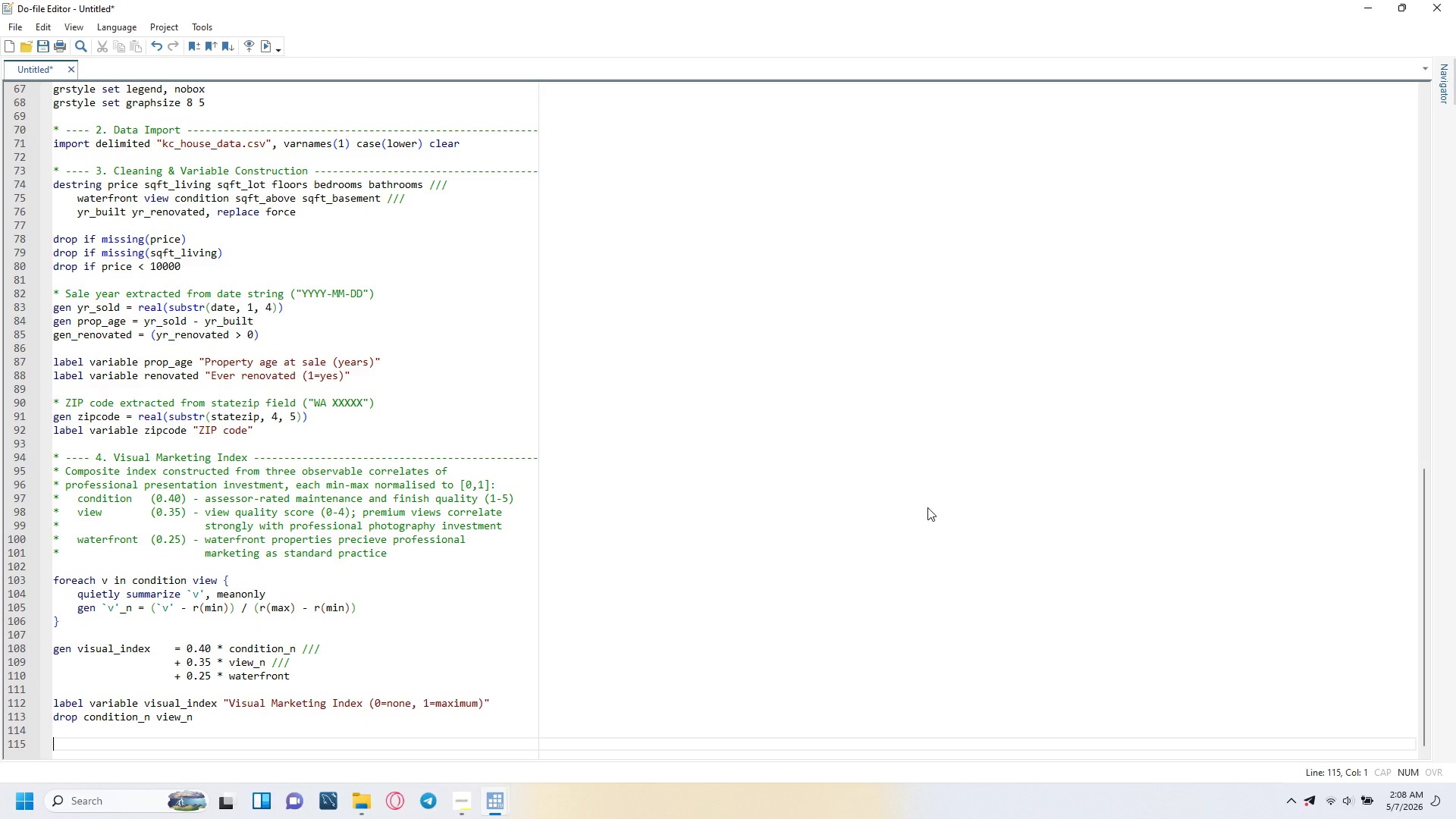 
type(* ---- 5. value )
key(Backspace)
type(-to-List Ratio Construction -------------------------------------)
 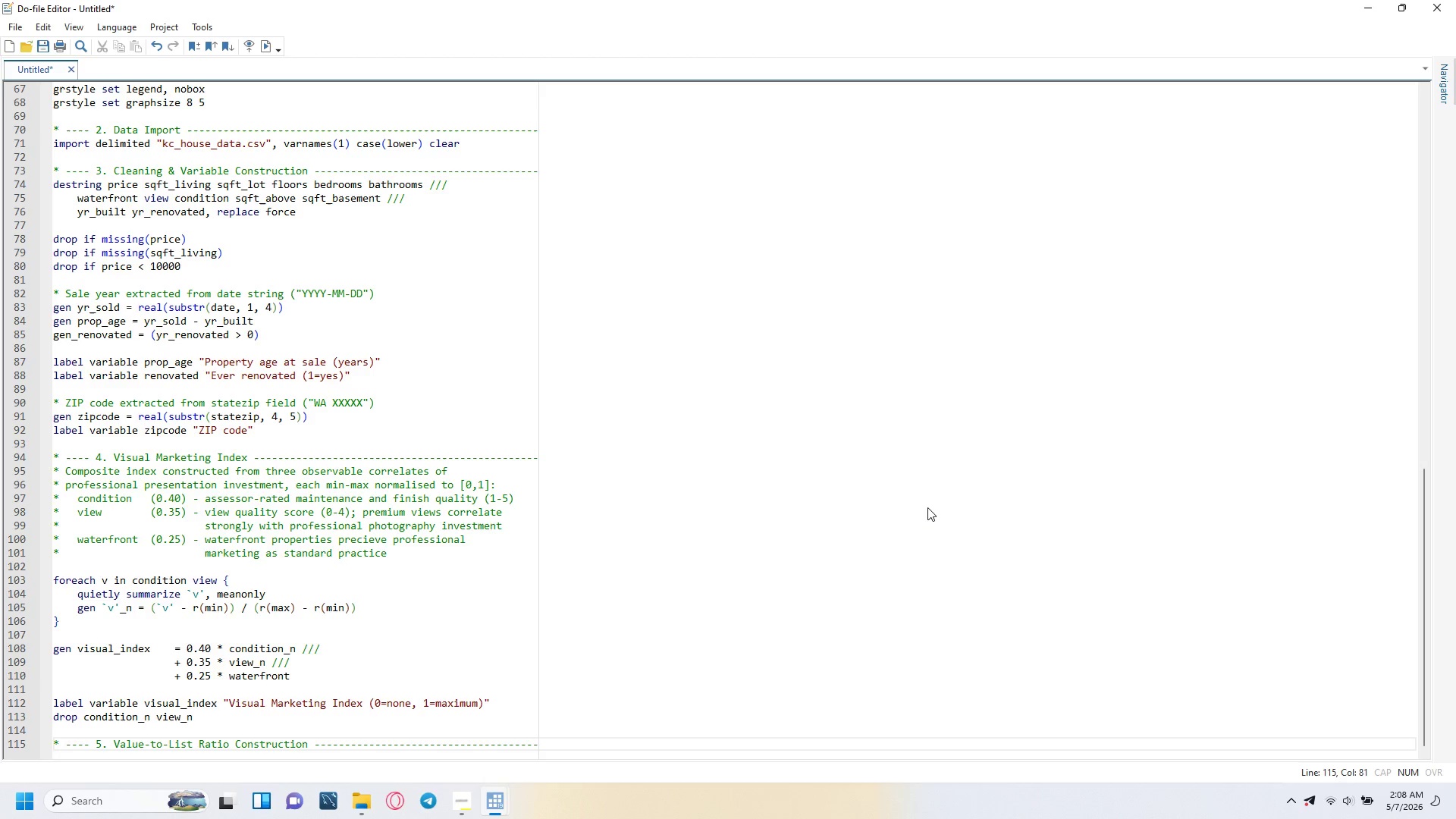 
key(Enter)
 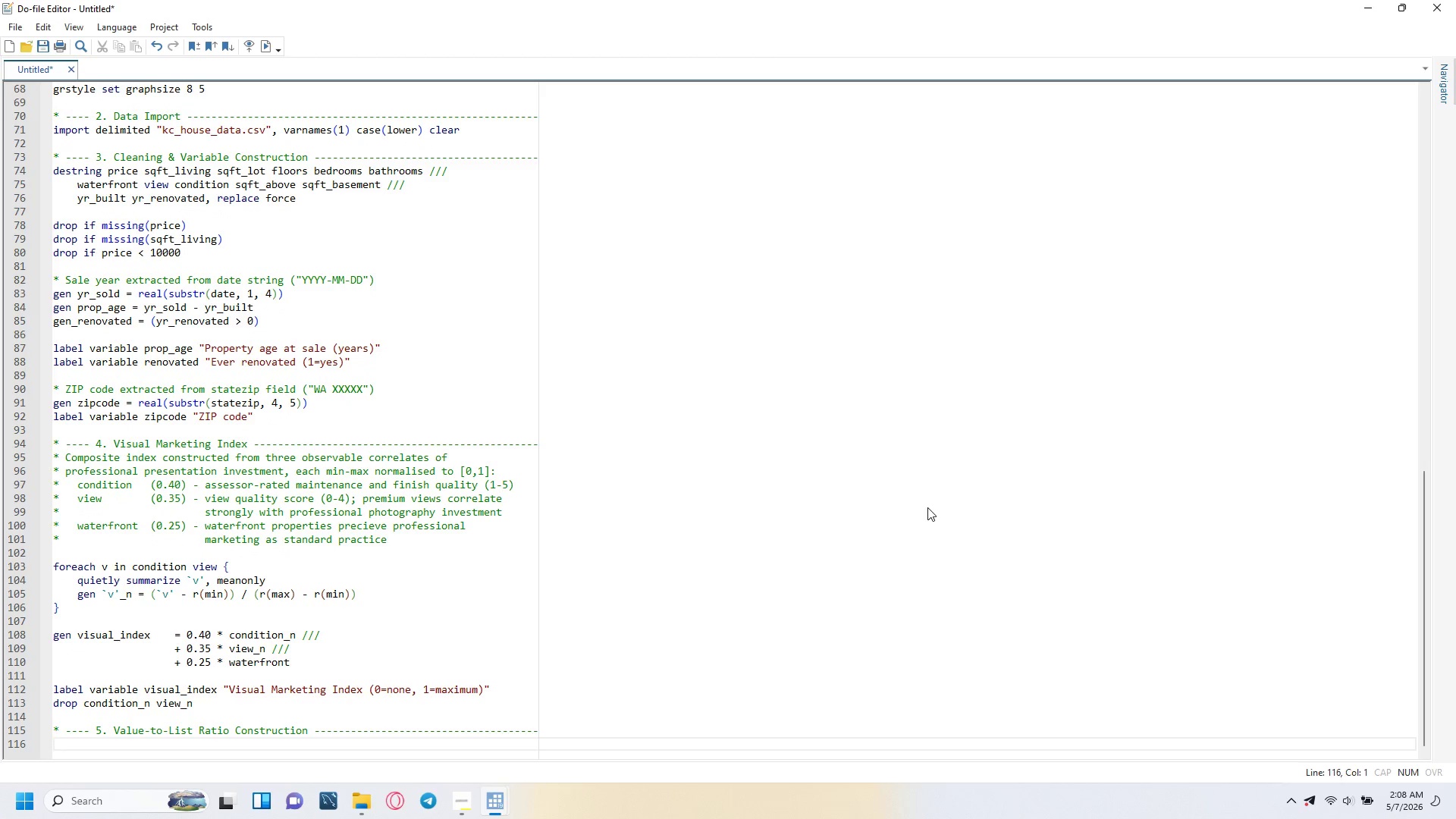 
type(* The King County dataset contains no listing price variable. A fundamental l)
key(Backspace)
 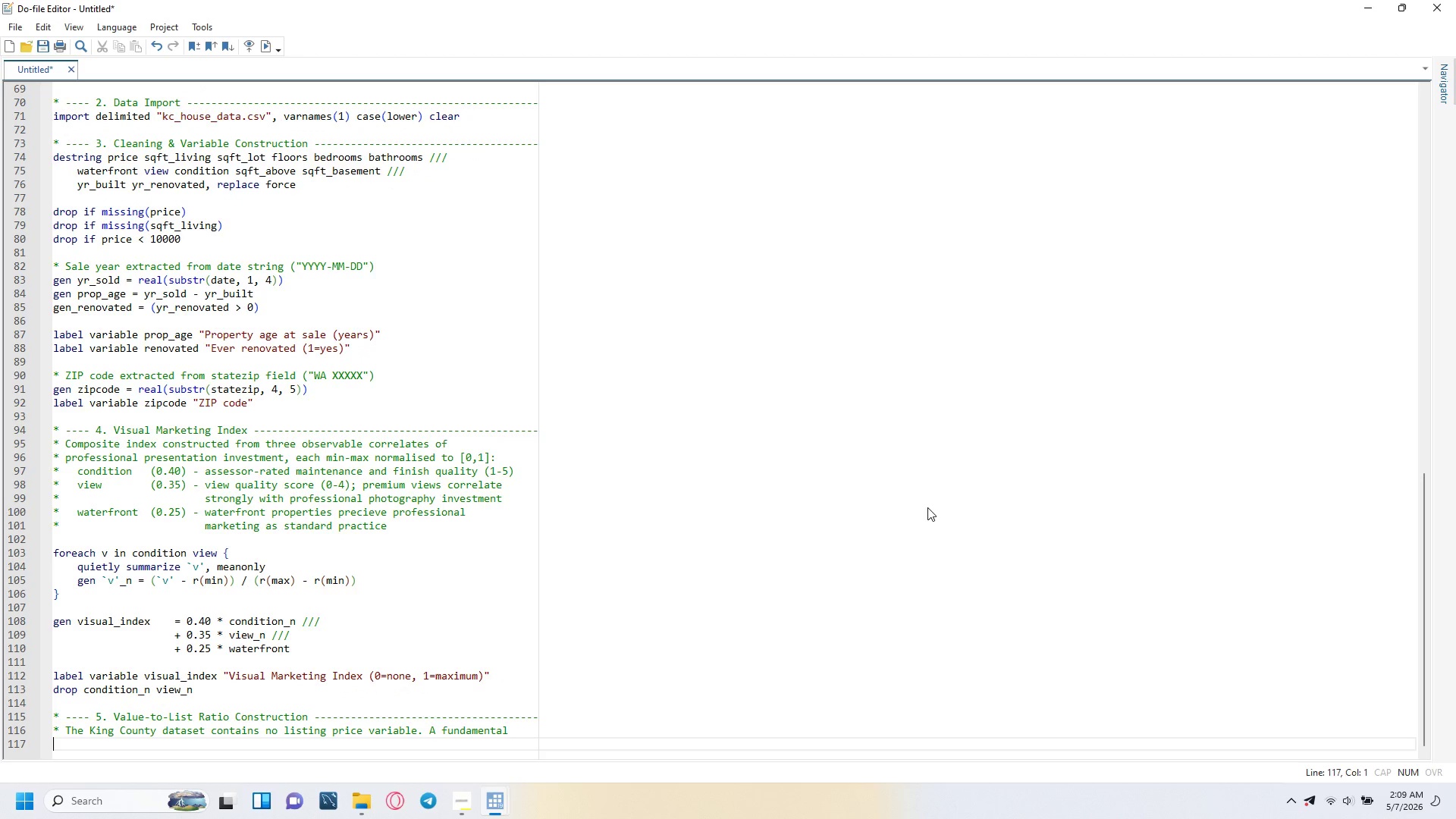 
 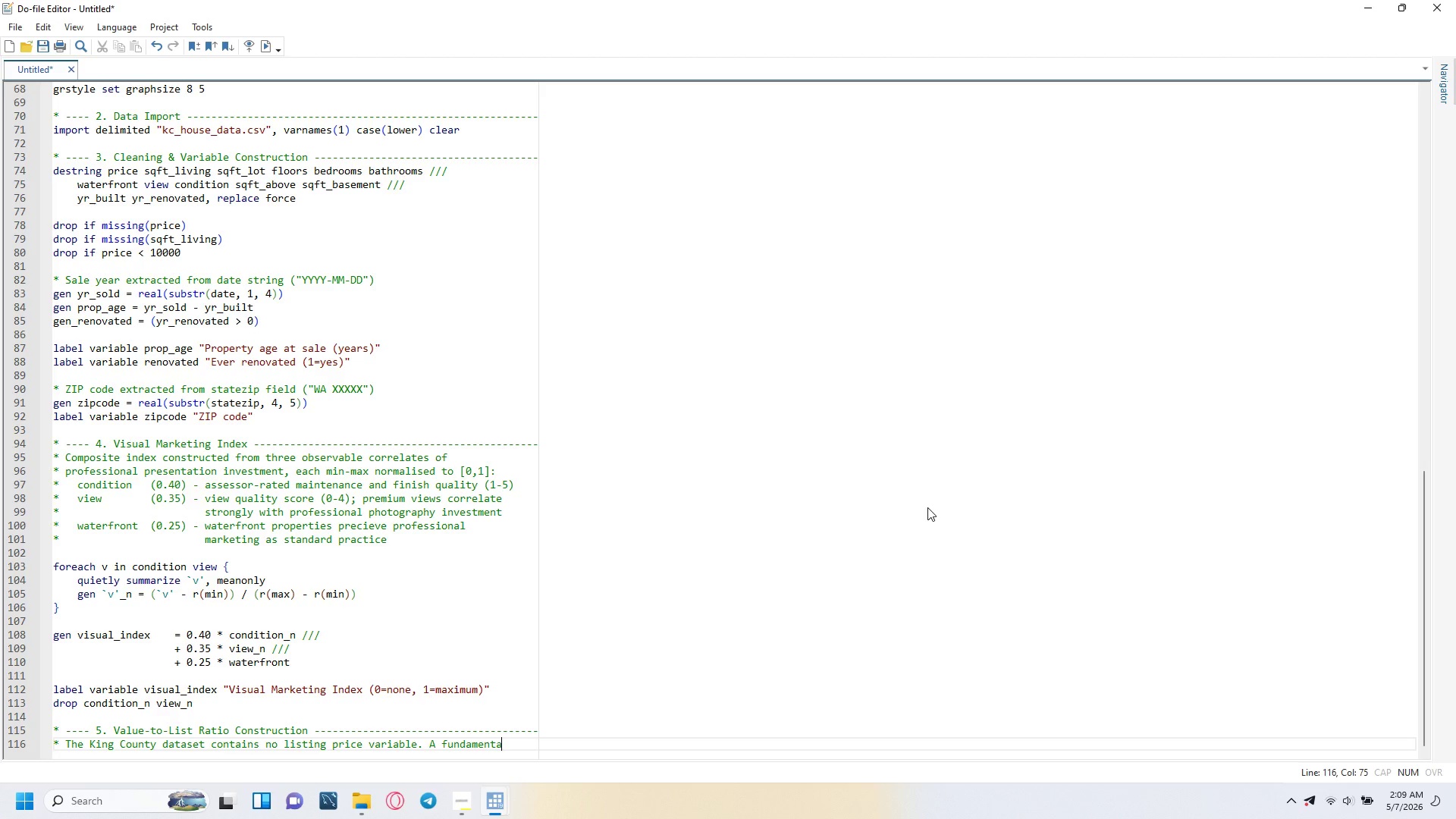 
key(Enter)
 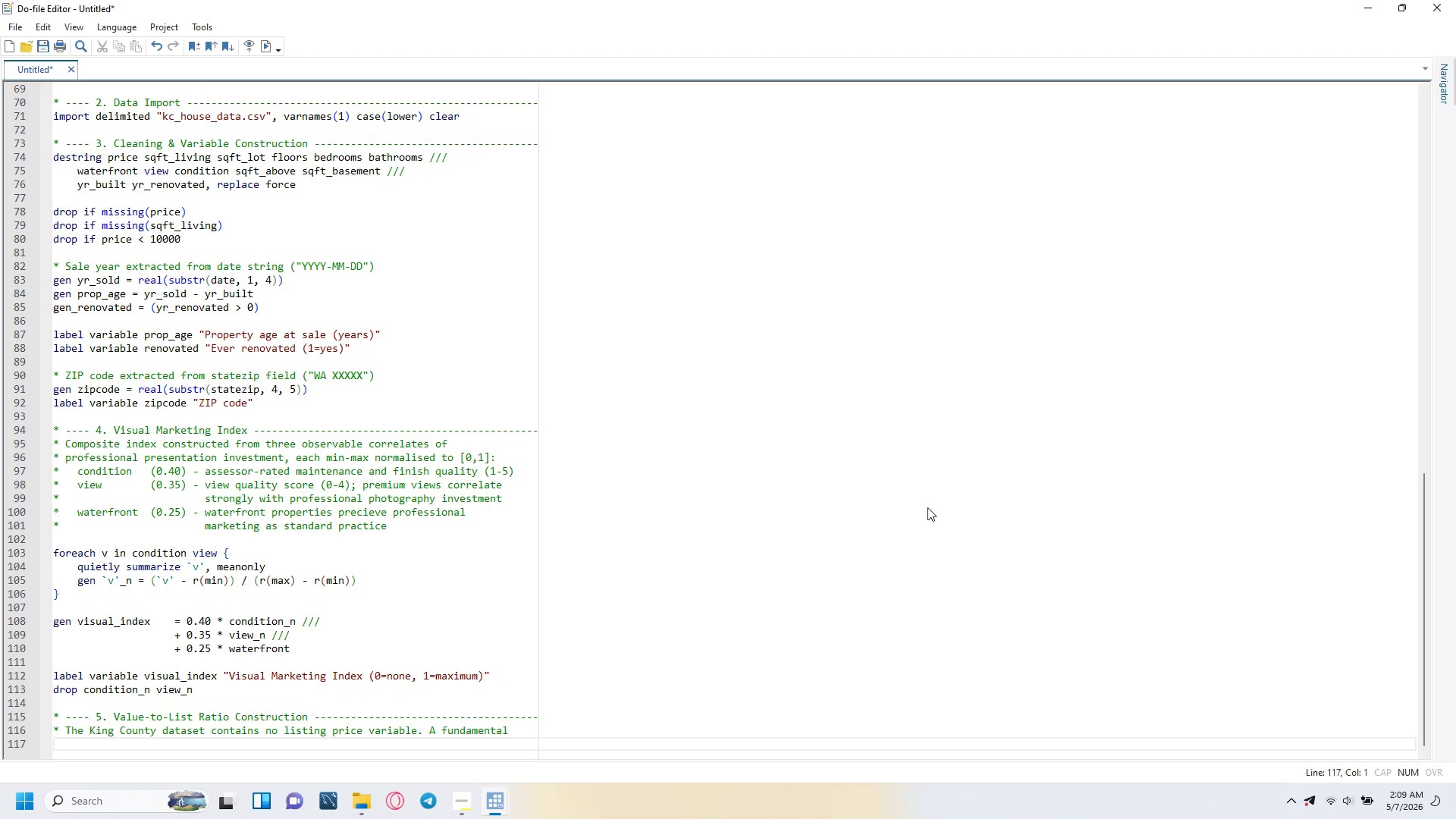 
type(* listing price estimate is costructed fo)
key(Backspace)
type(rom property size, age, ad location tier)
key(Backspace)
key(Backspace)
key(Backspace)
key(Backspace)
key(Backspace)
 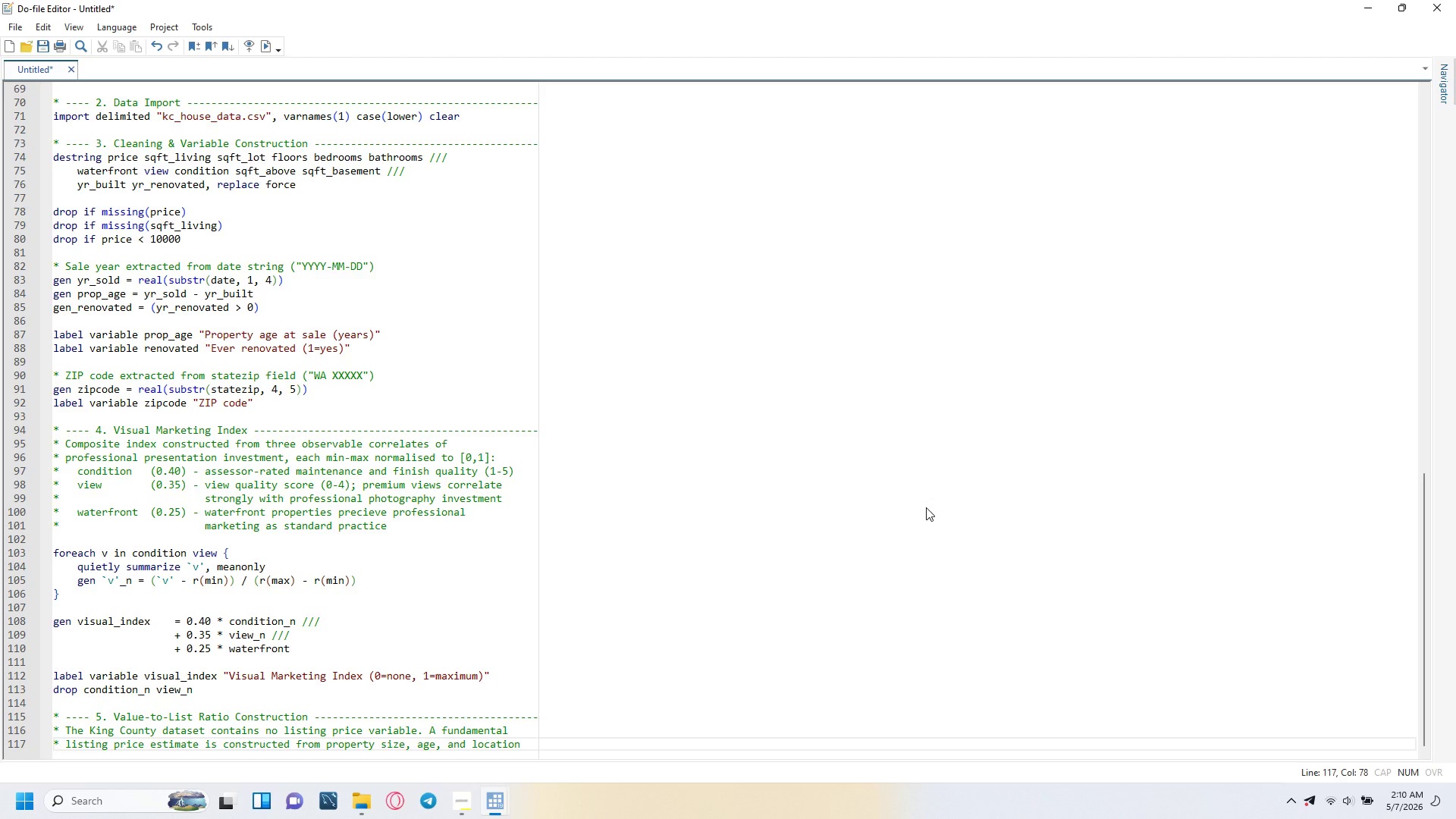 
key(Enter)
 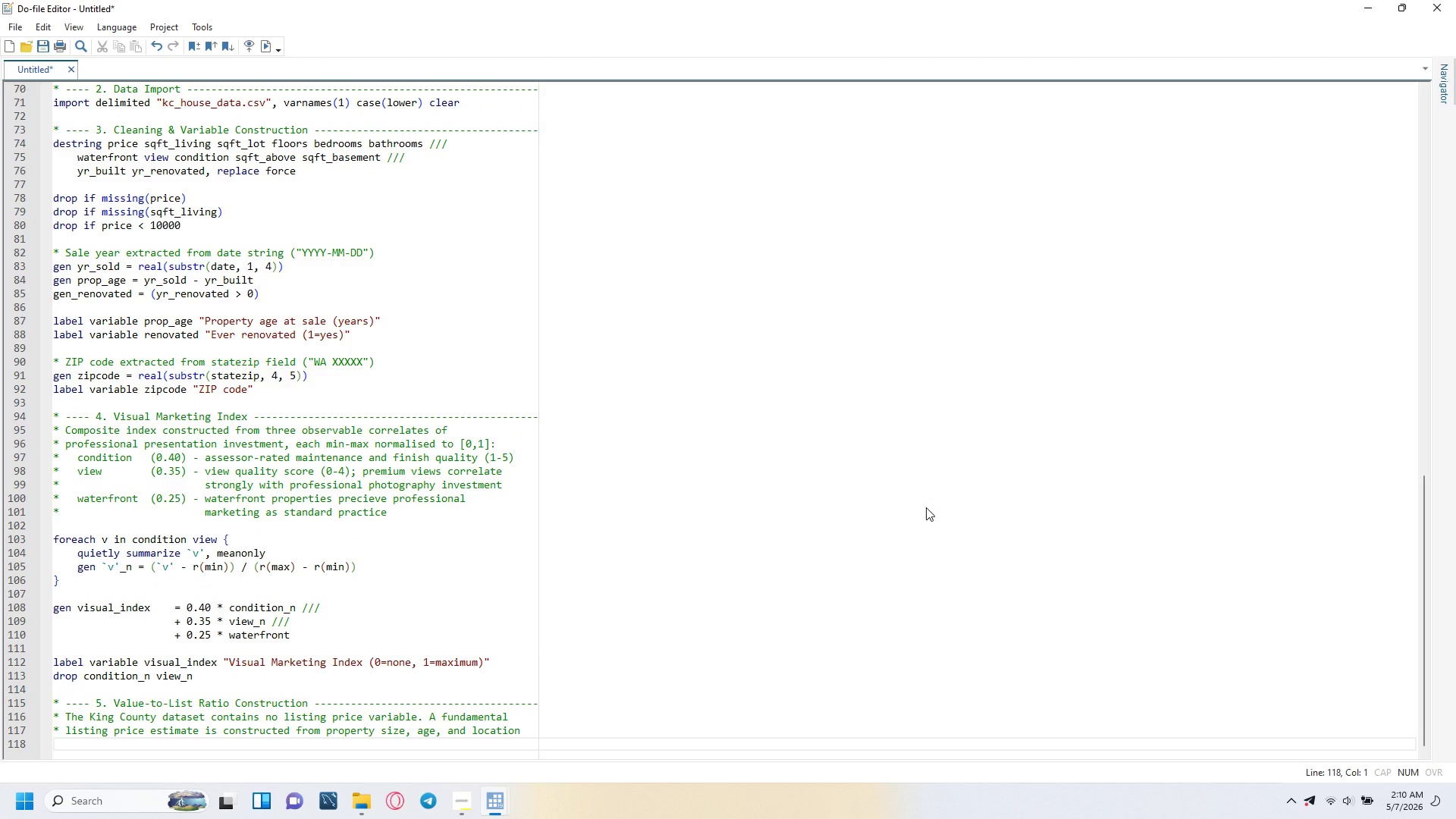 
key(Shift+8)
 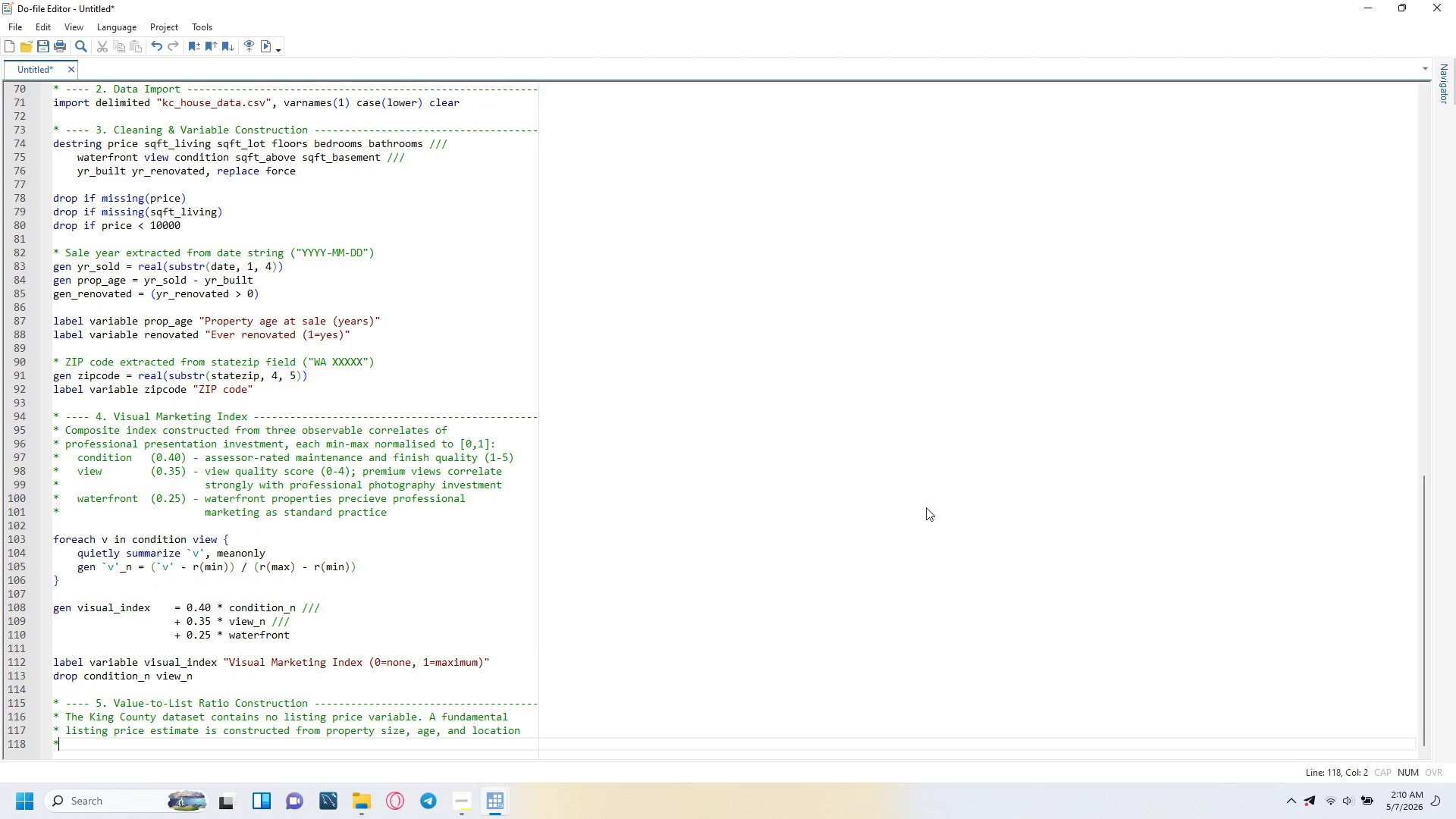 
key(Space)
 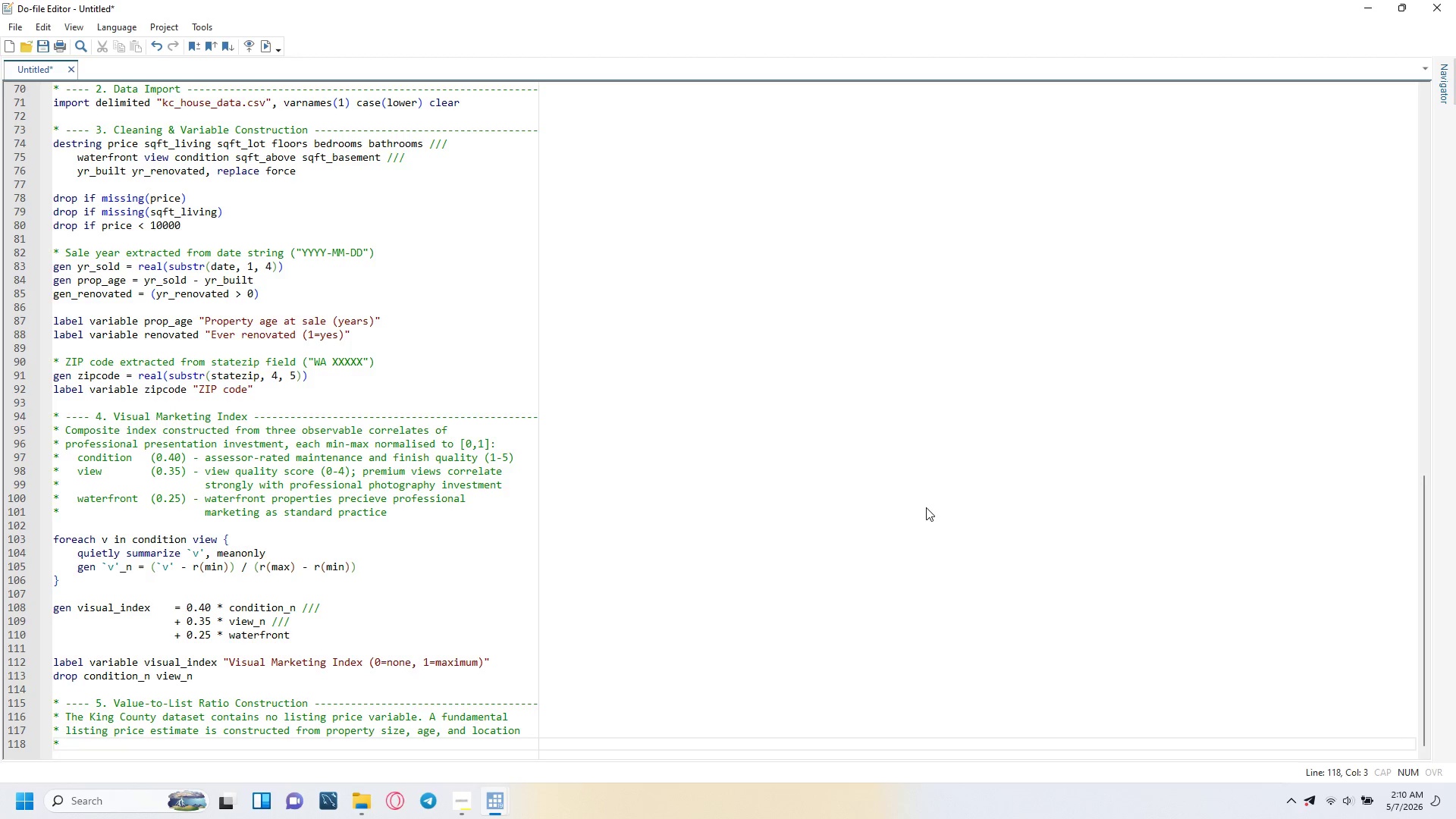 
wait(7.67)
 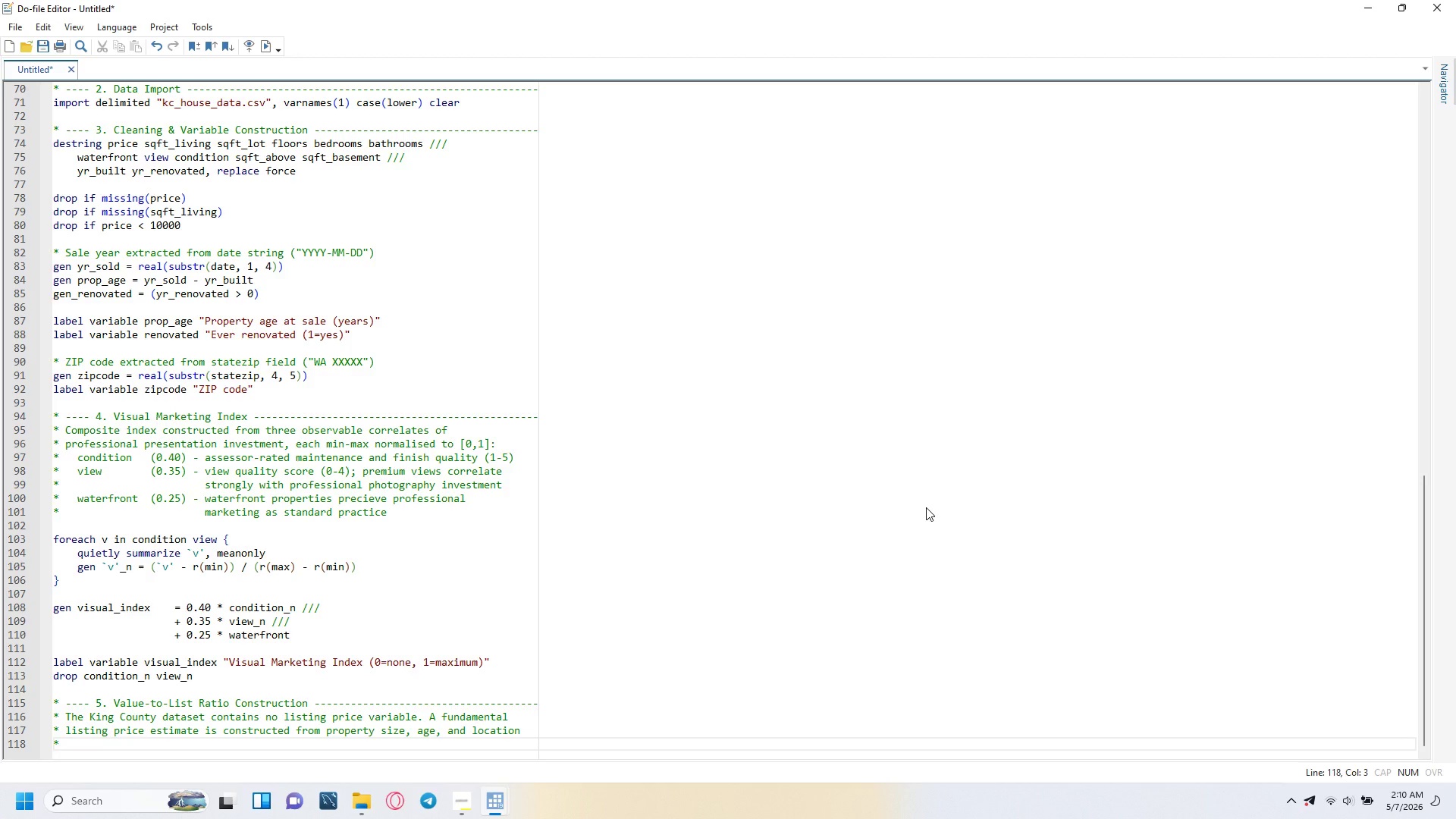 
type(tier aloe)
key(Backspace)
type(ne - represennting the expeccc)
key(Backspace)
key(Backspace)
type(ted value-to-list)
 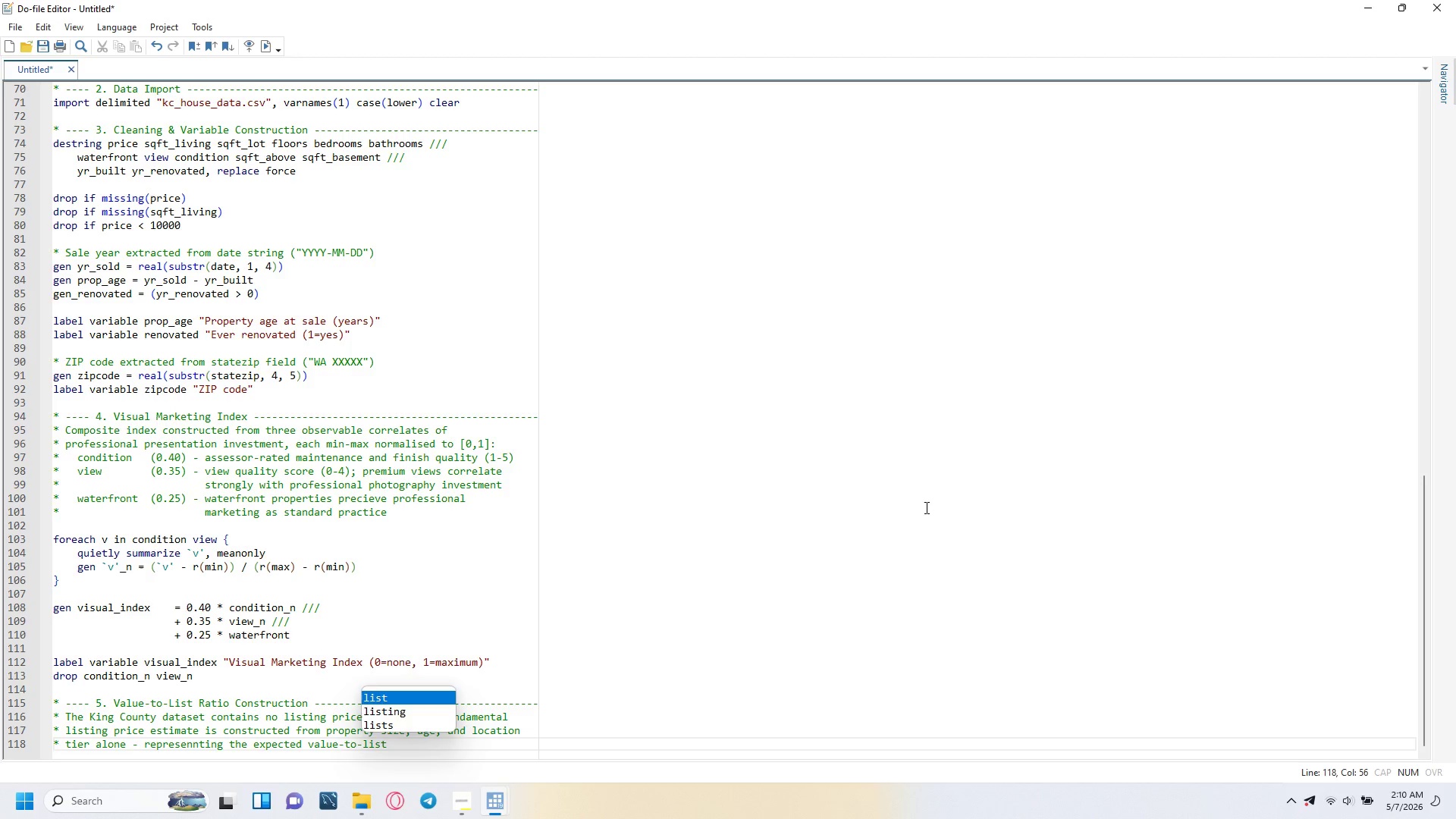 
wait(6.14)
 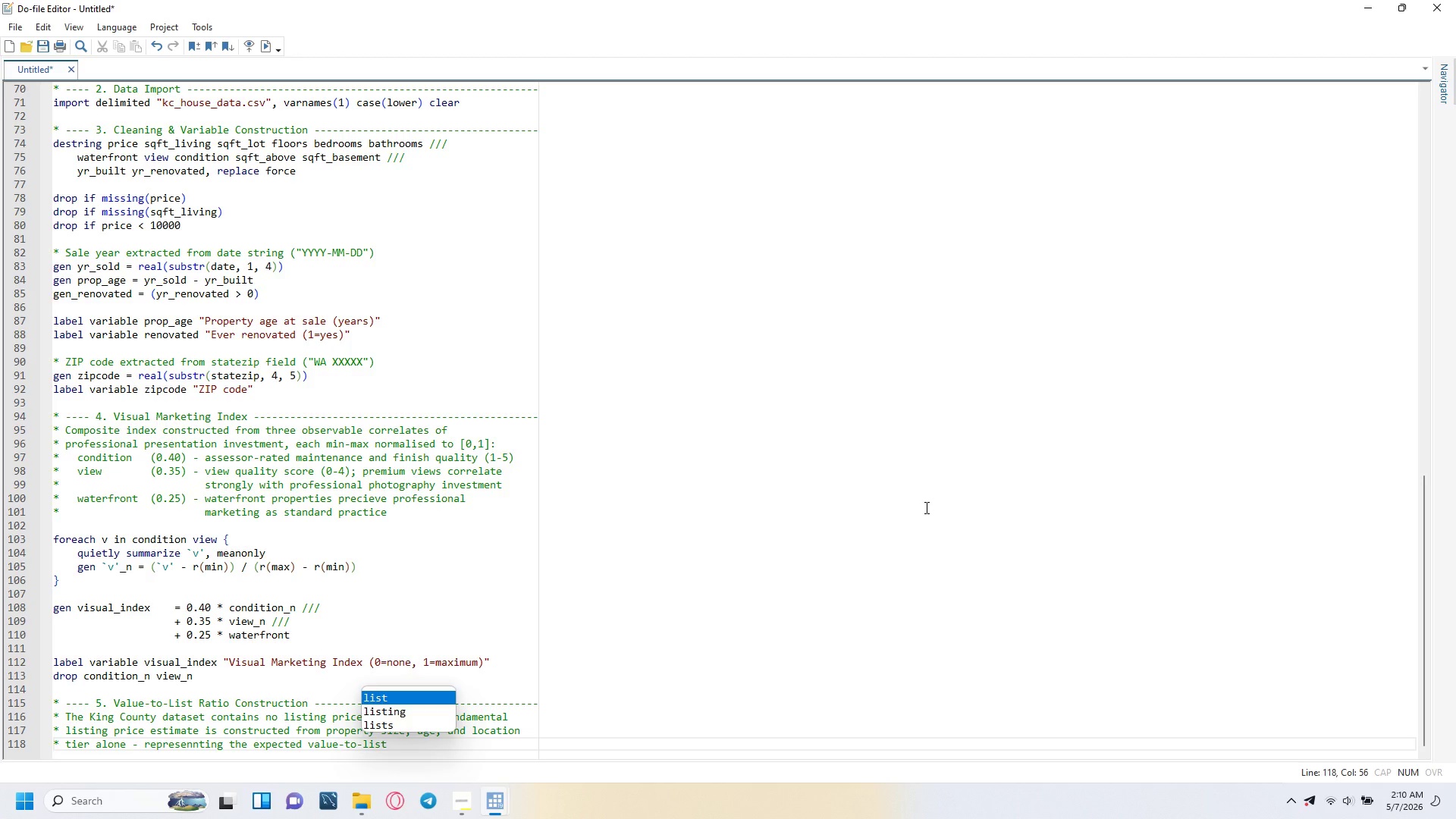 
key(Backspace)
 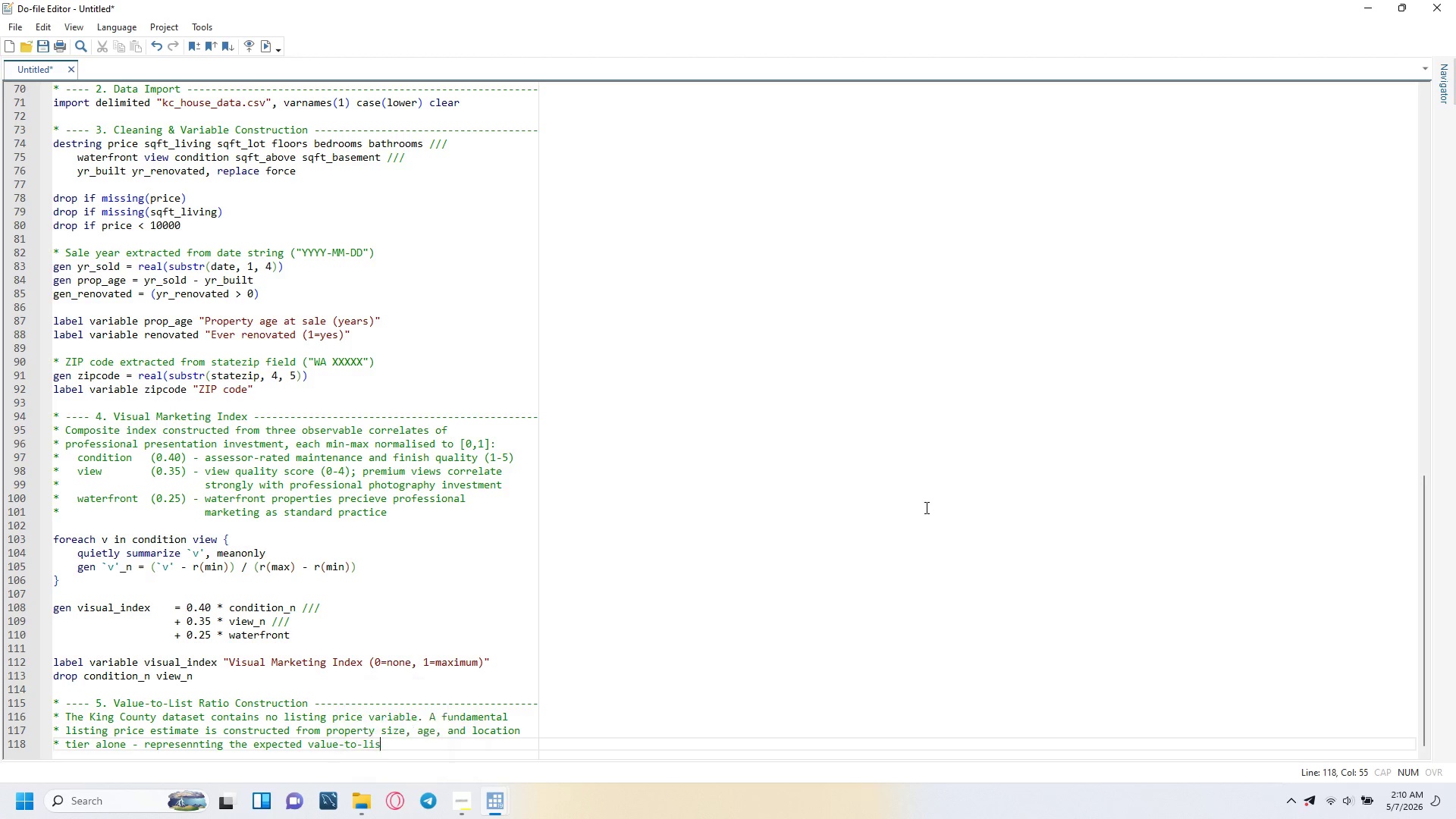 
key(Backspace)
 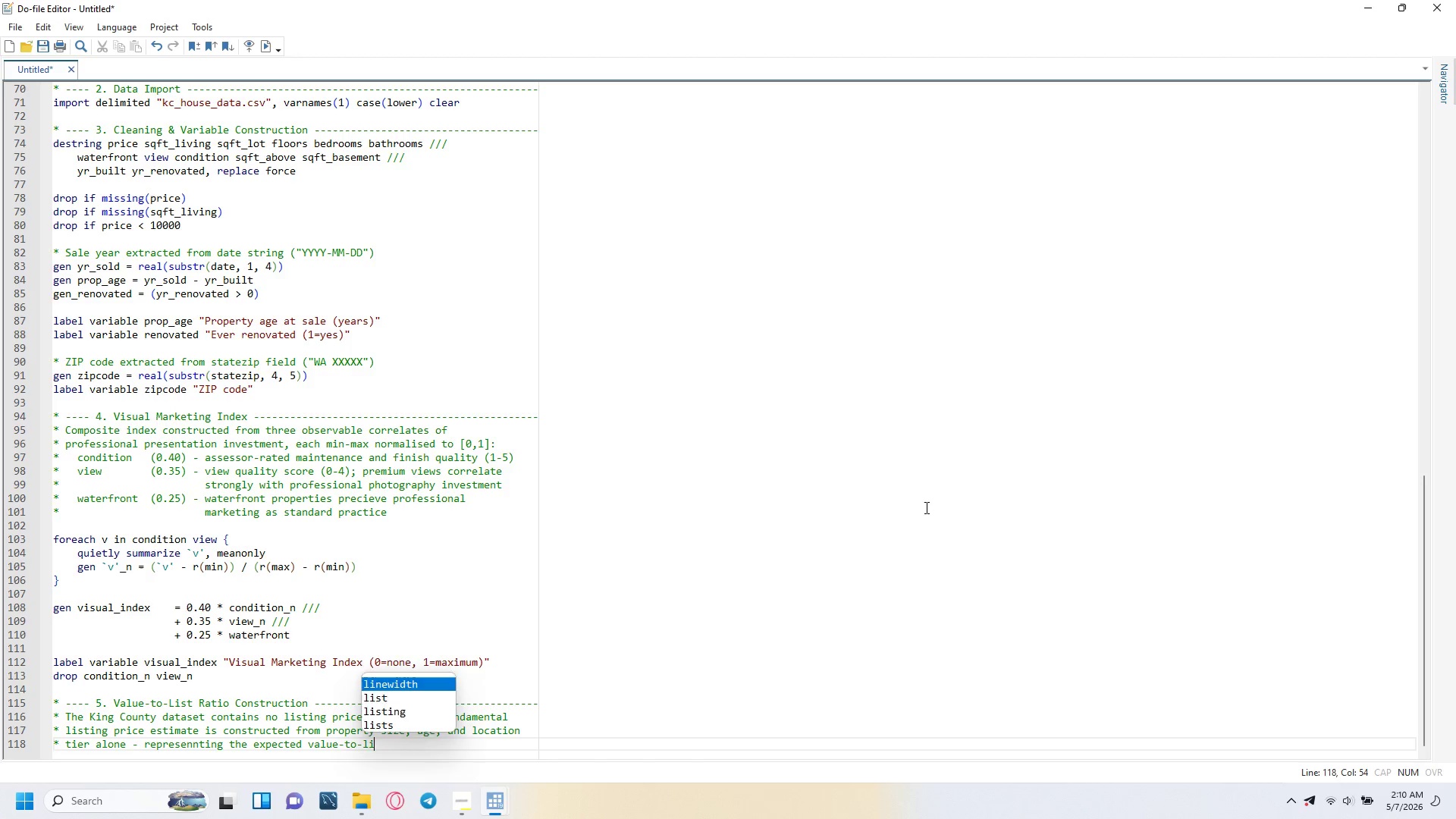 
key(Backspace)
 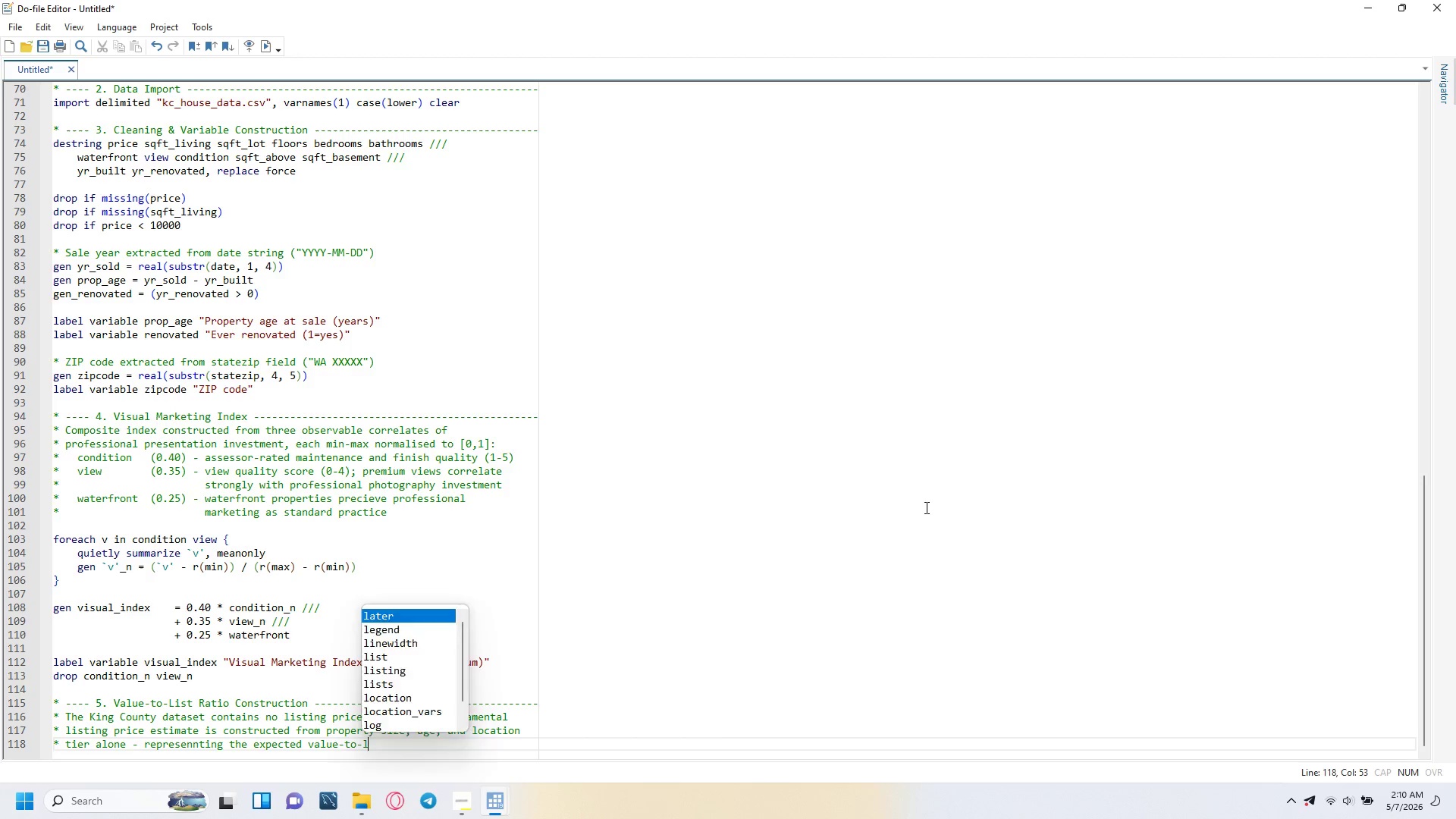 
key(Backspace)
 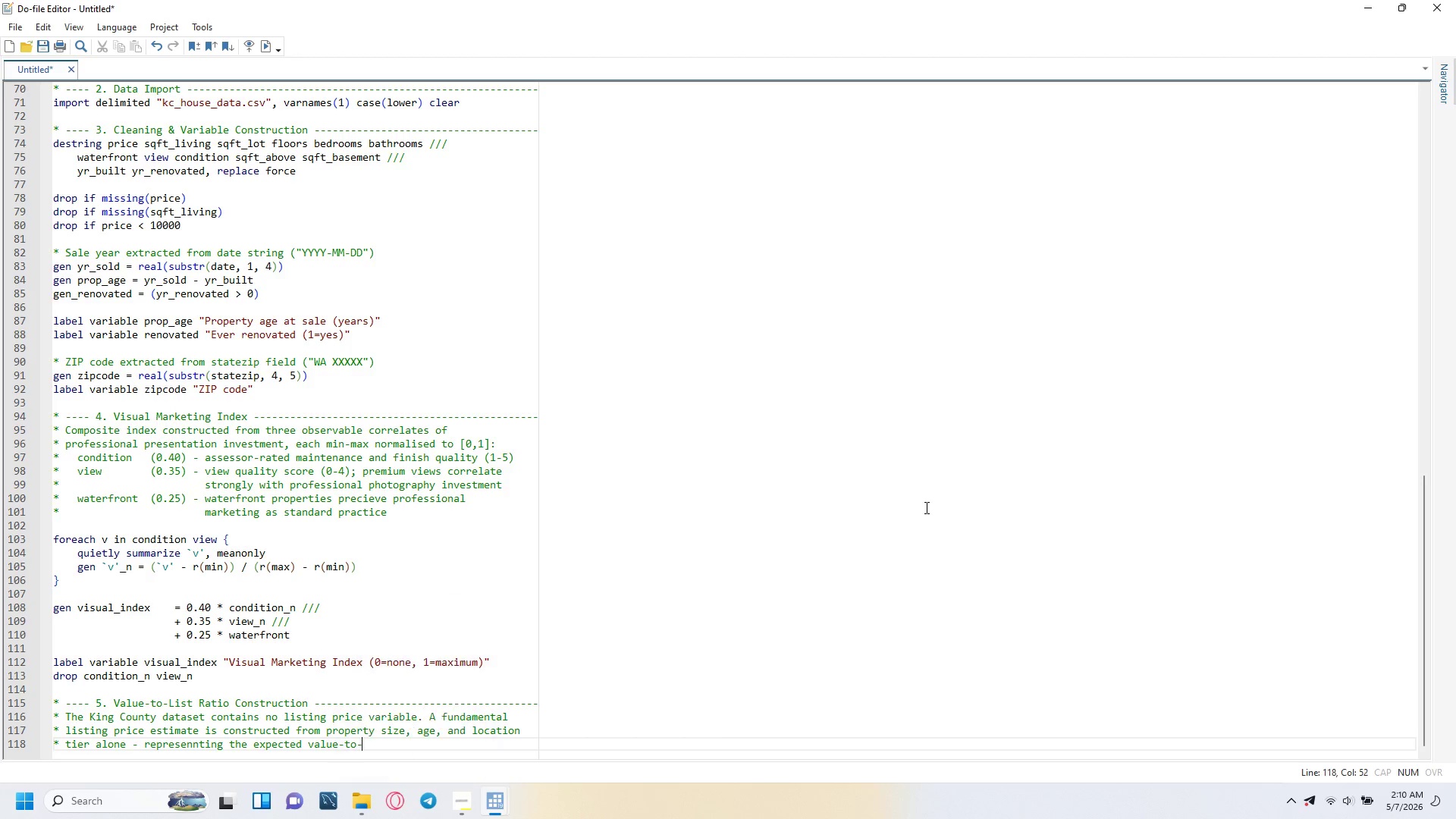 
key(Backspace)
 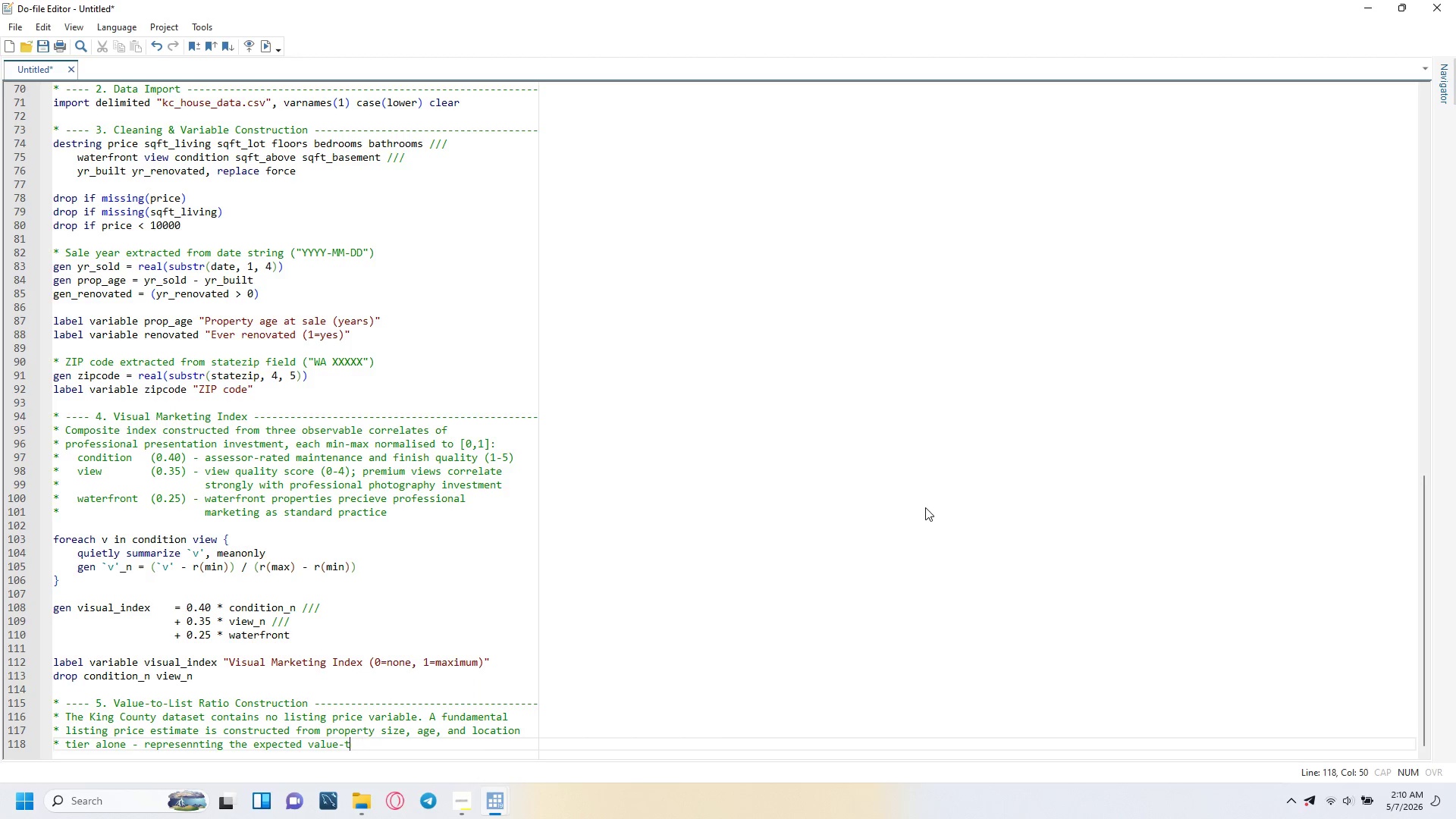 
key(Backspace)
 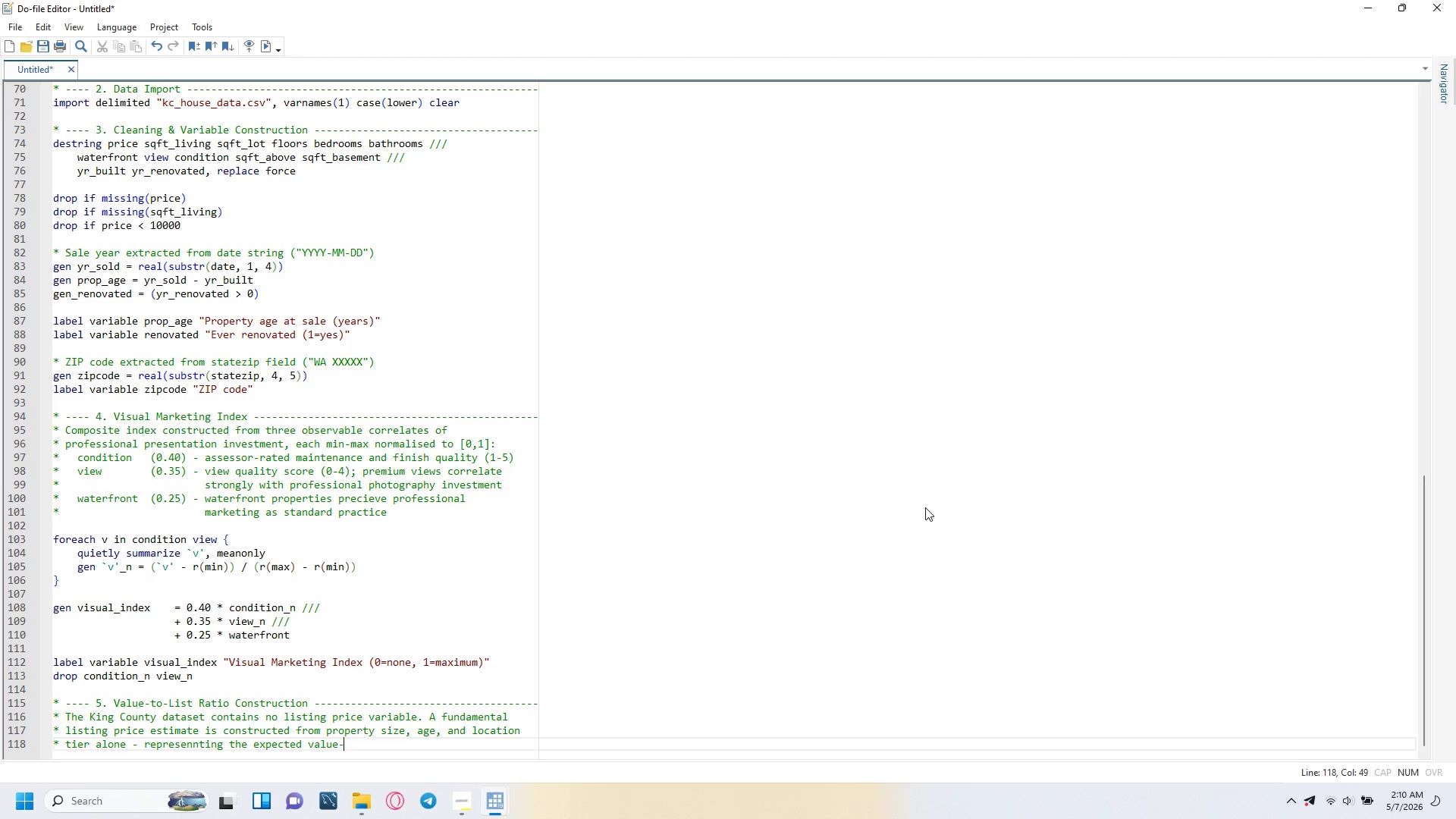 
key(Backspace)
 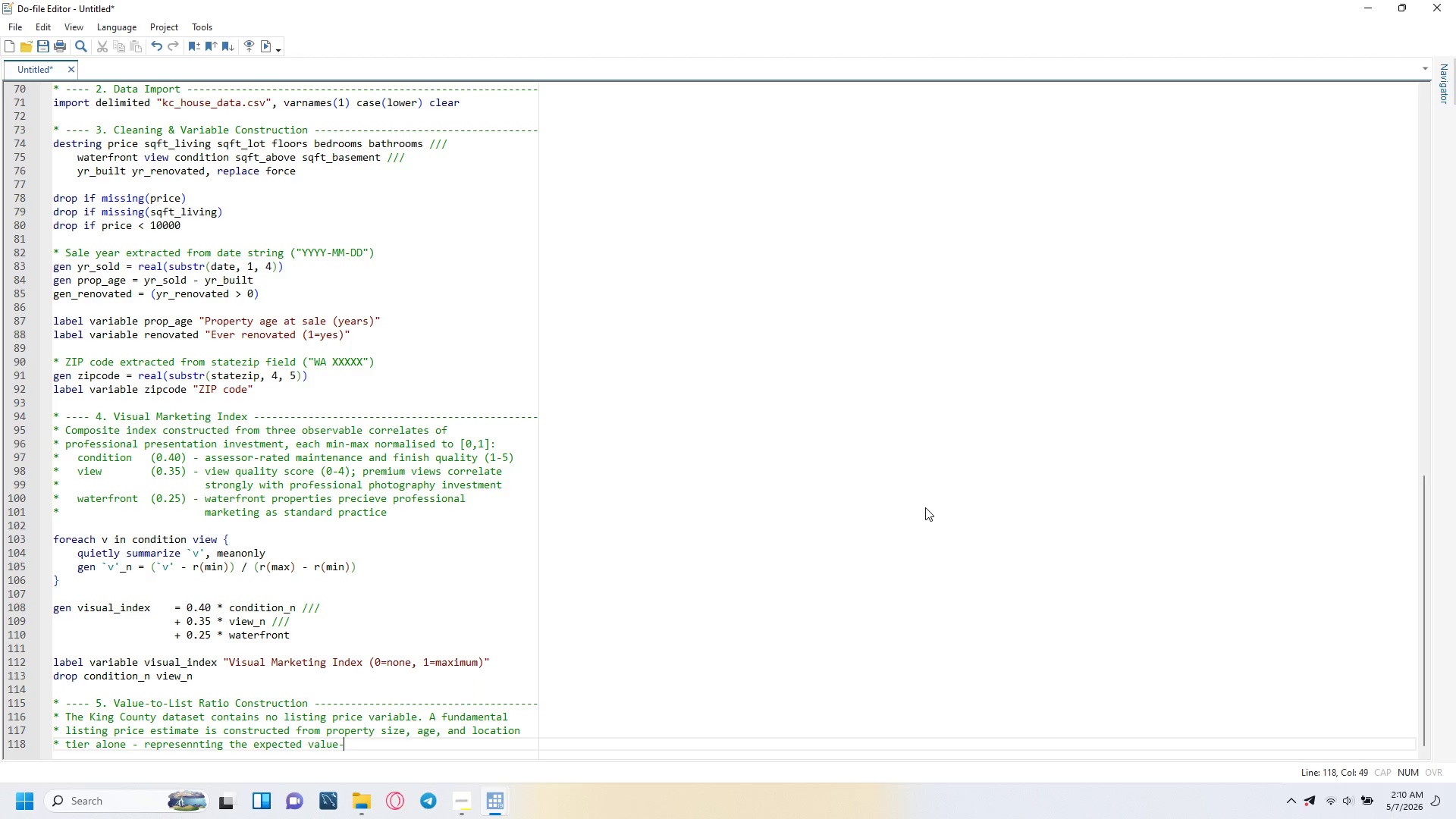 
key(Backspace)
 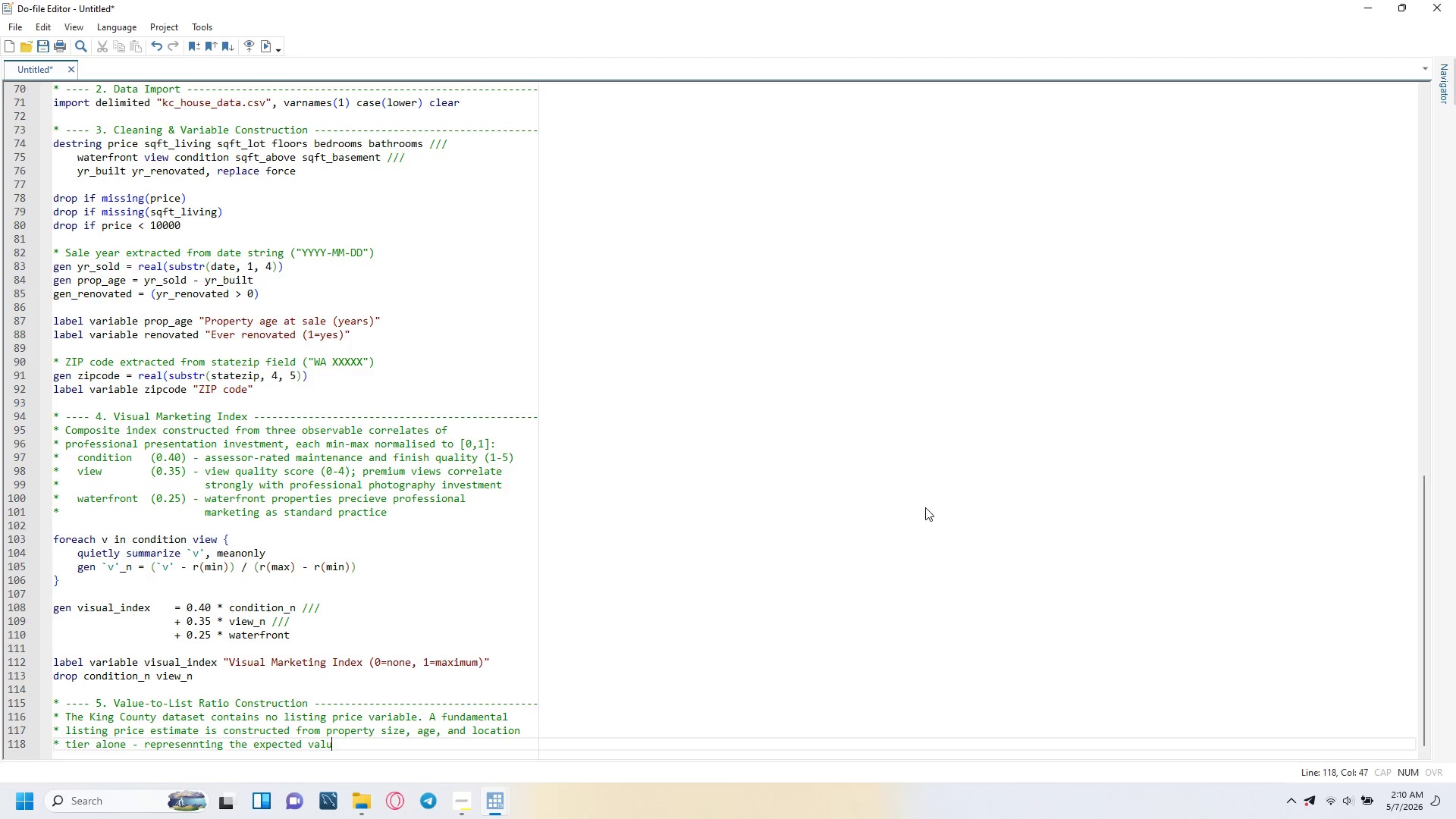 
key(Backspace)
 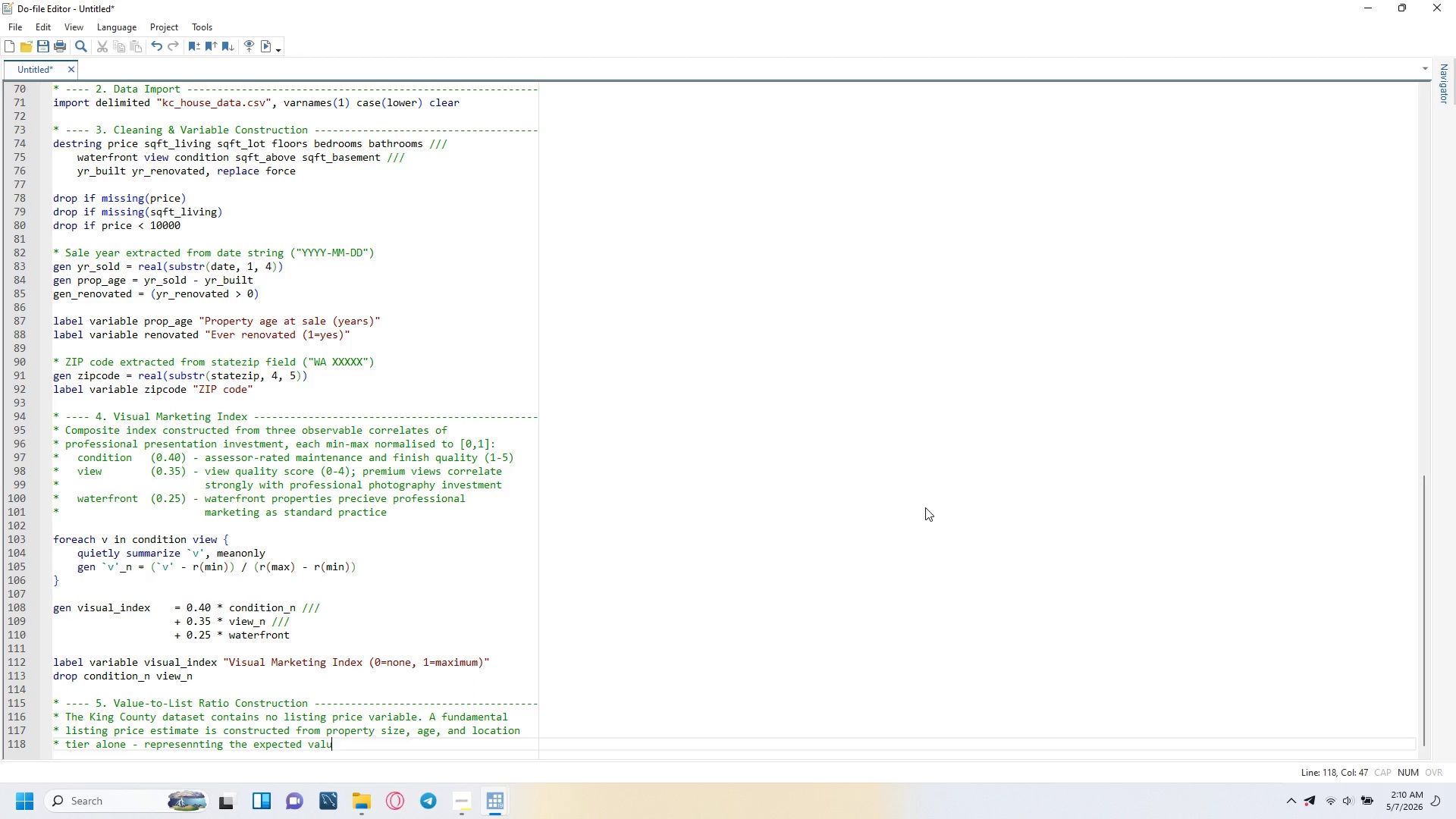 
key(Backspace)
 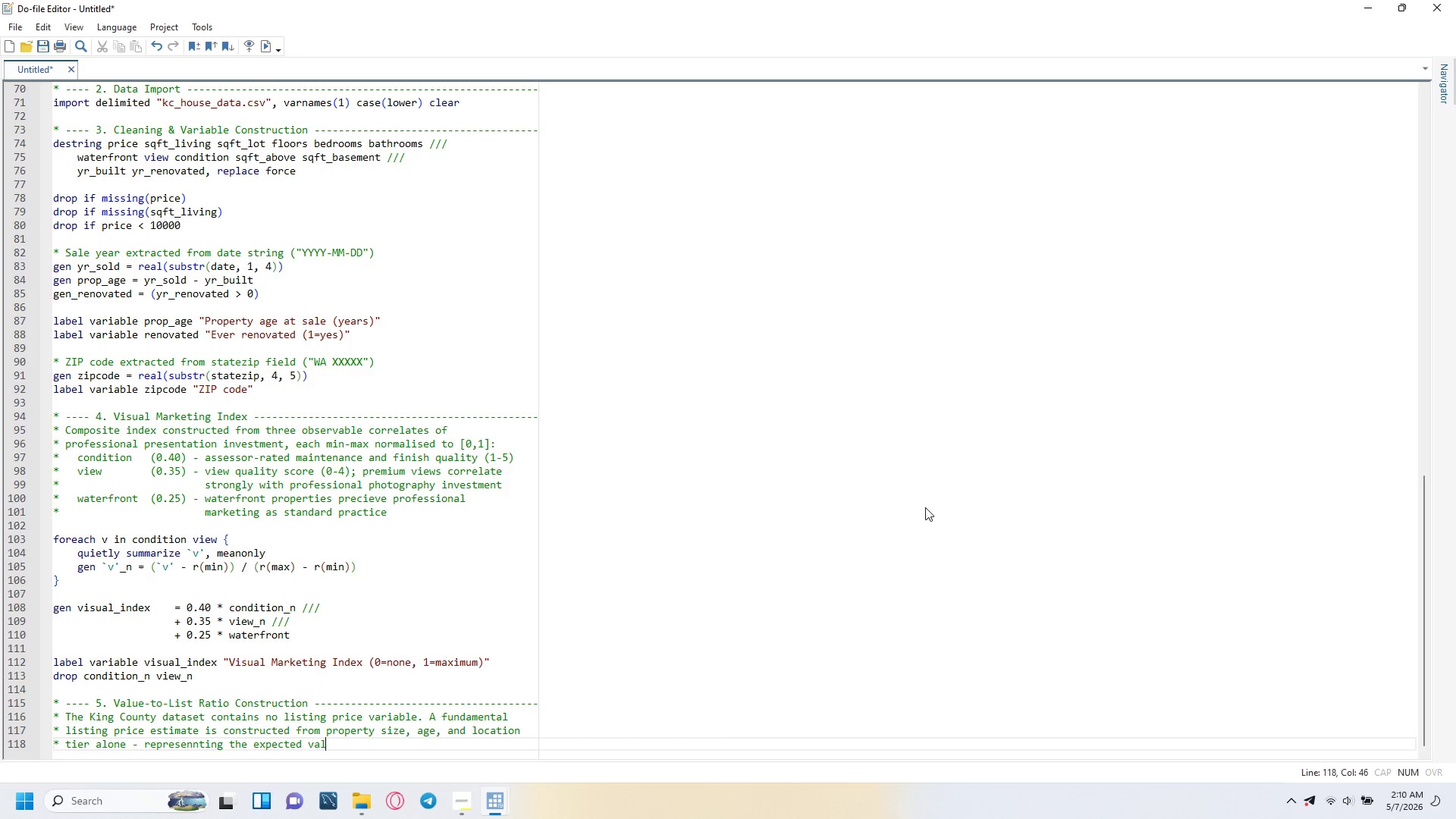 
key(Backspace)
 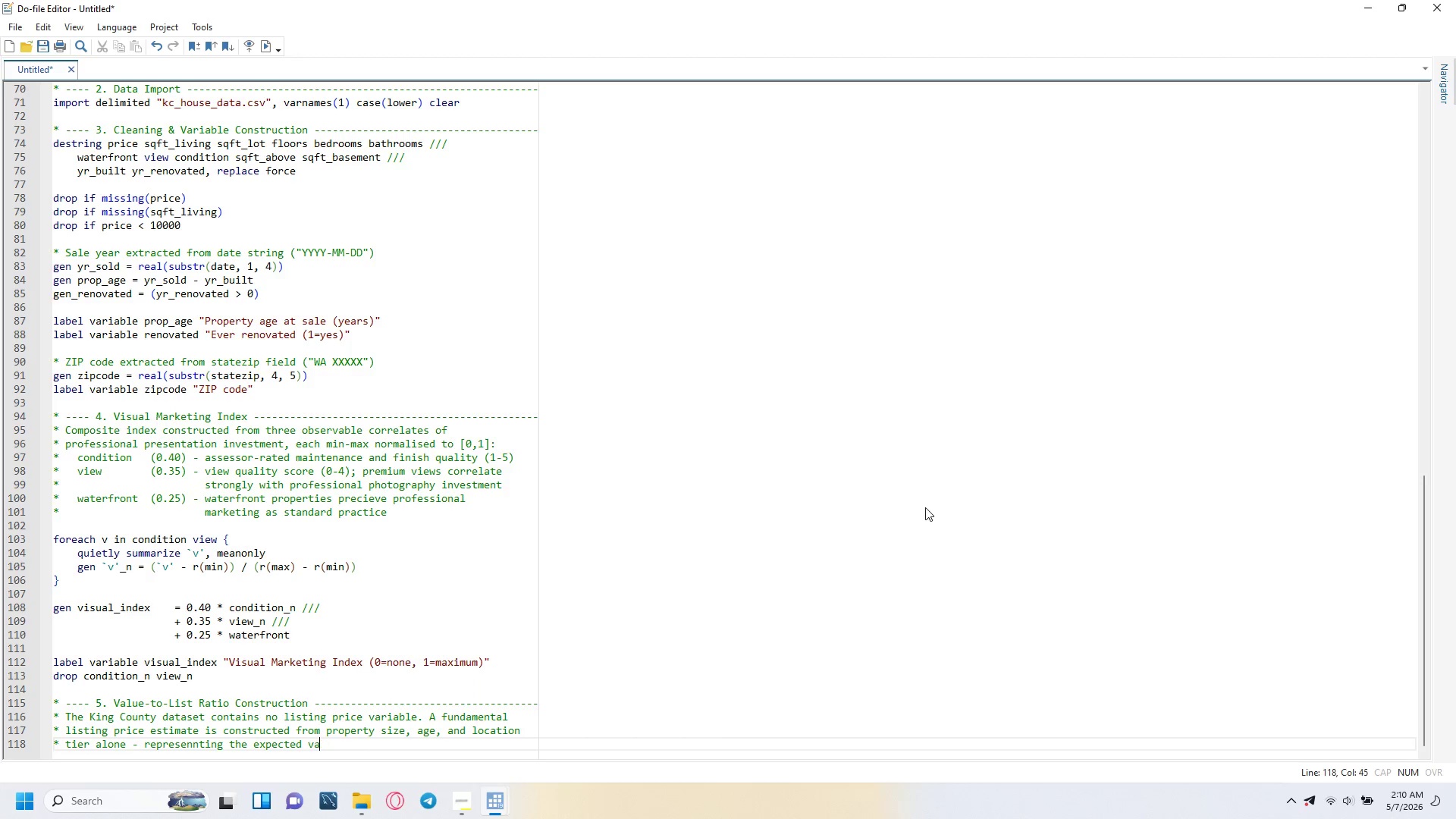 
key(Backspace)
 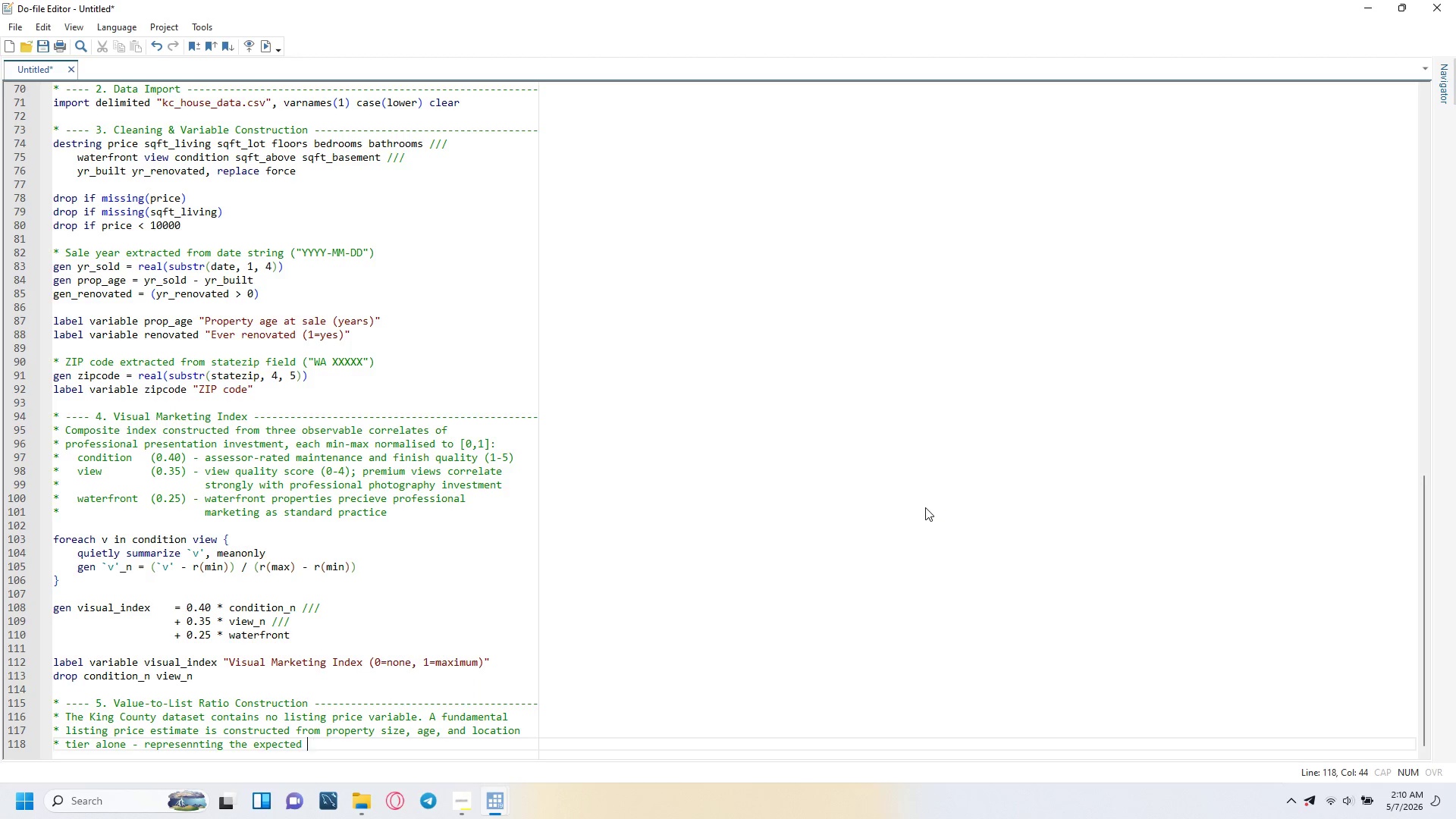 
key(Backspace)
 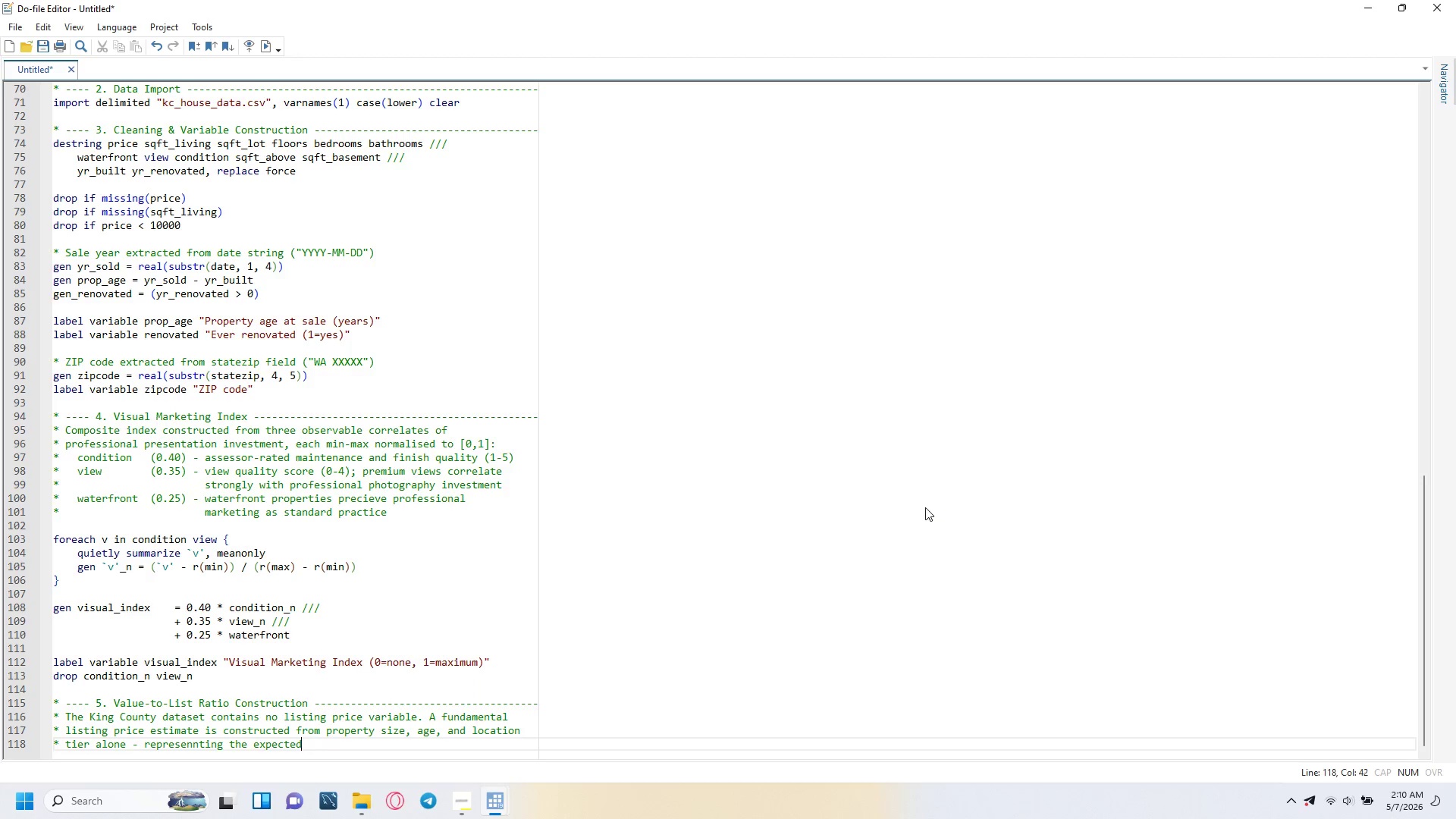 
key(ArrowLeft)
 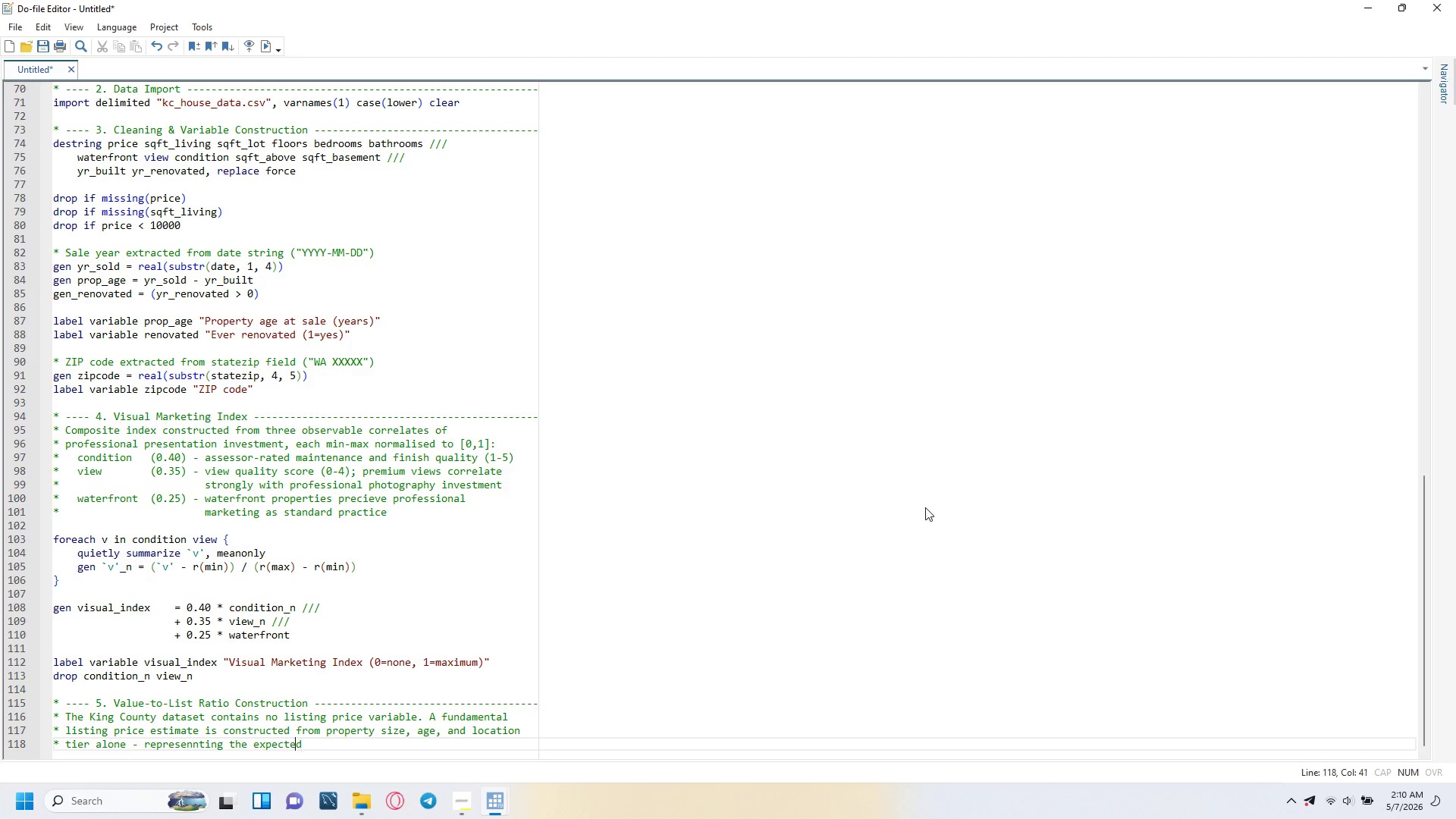 
key(ArrowLeft)
 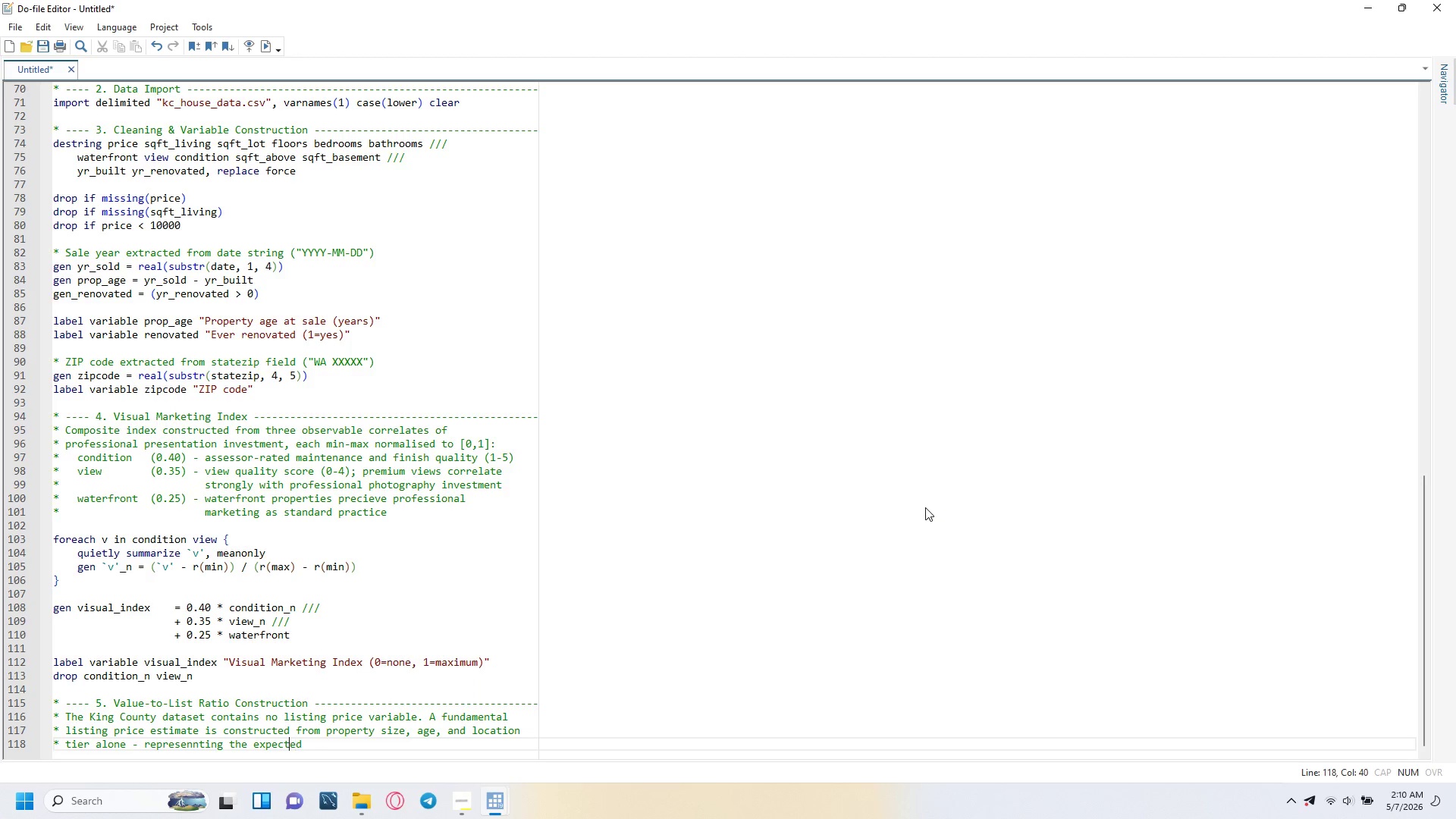 
key(ArrowLeft)
 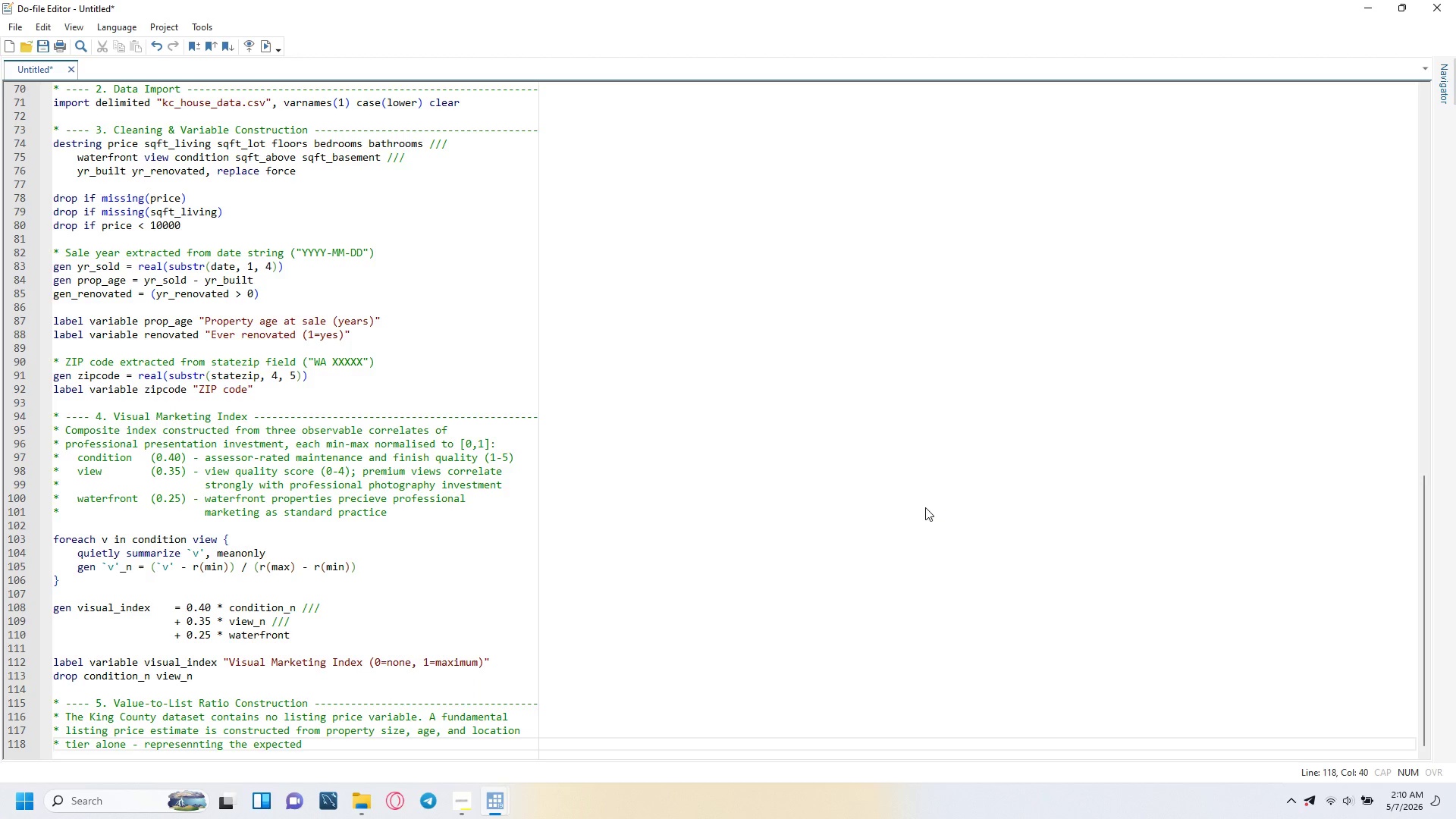 
key(ArrowRight)
 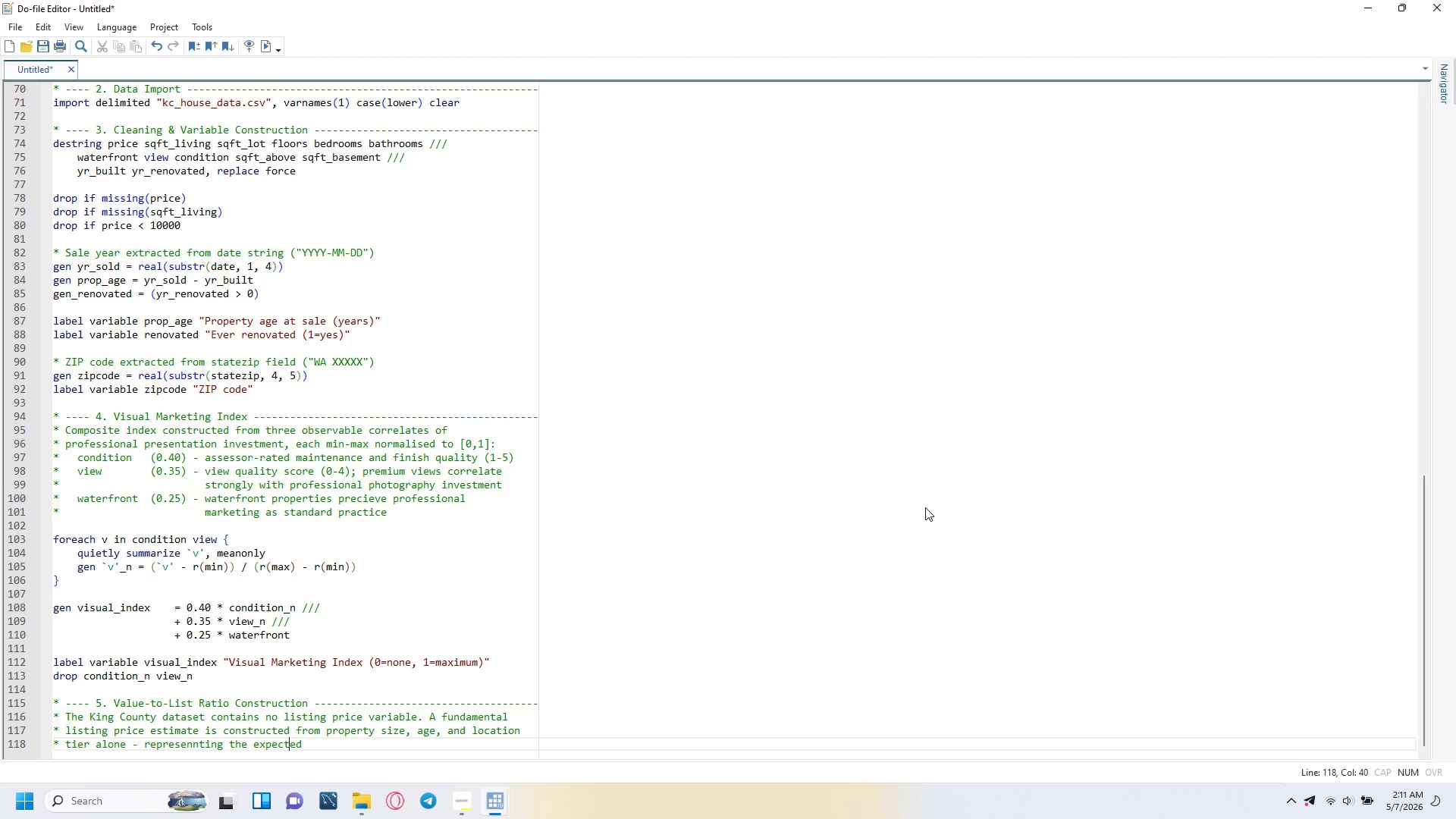 
key(ArrowLeft)
 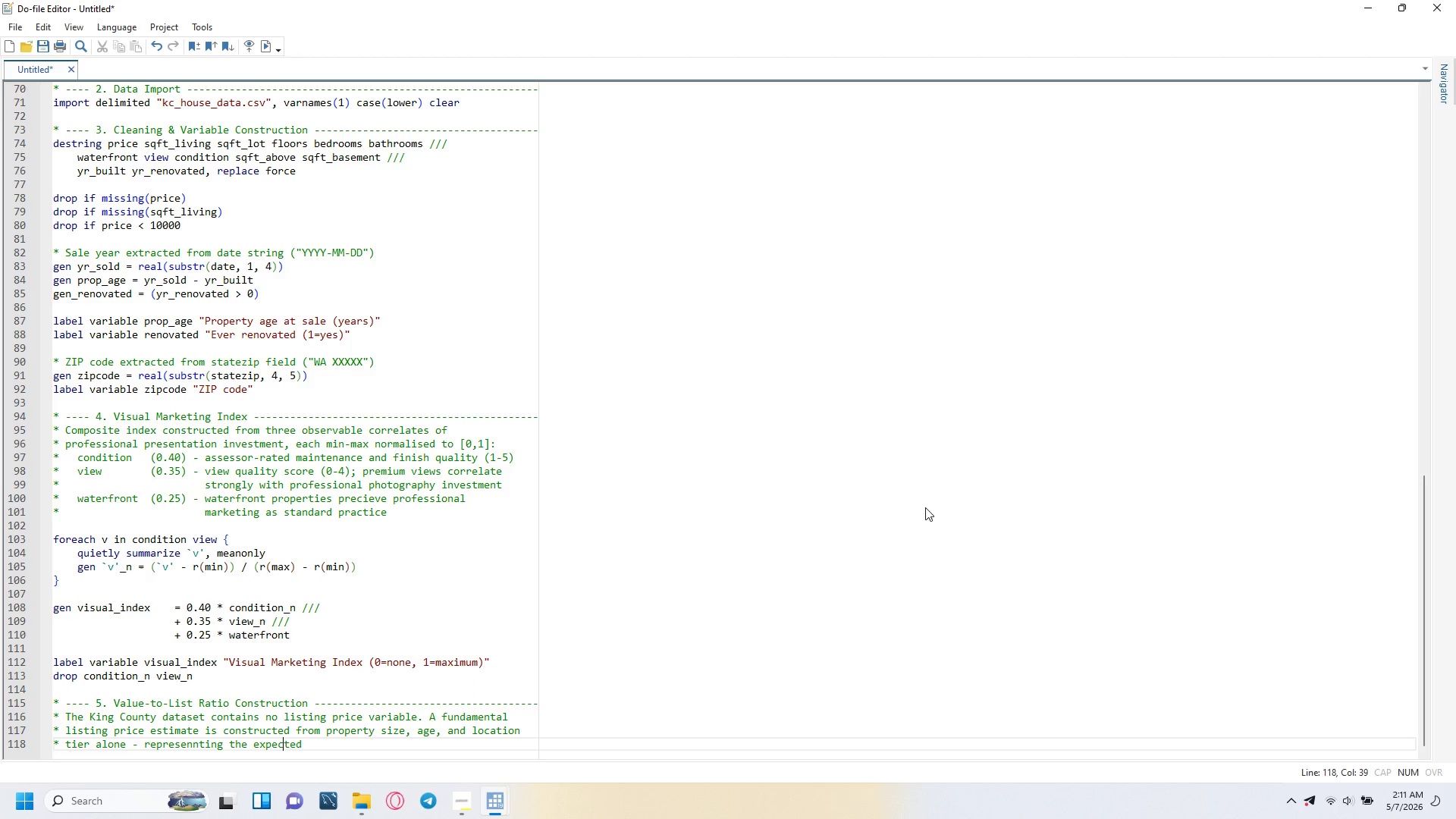 
key(ArrowLeft)
 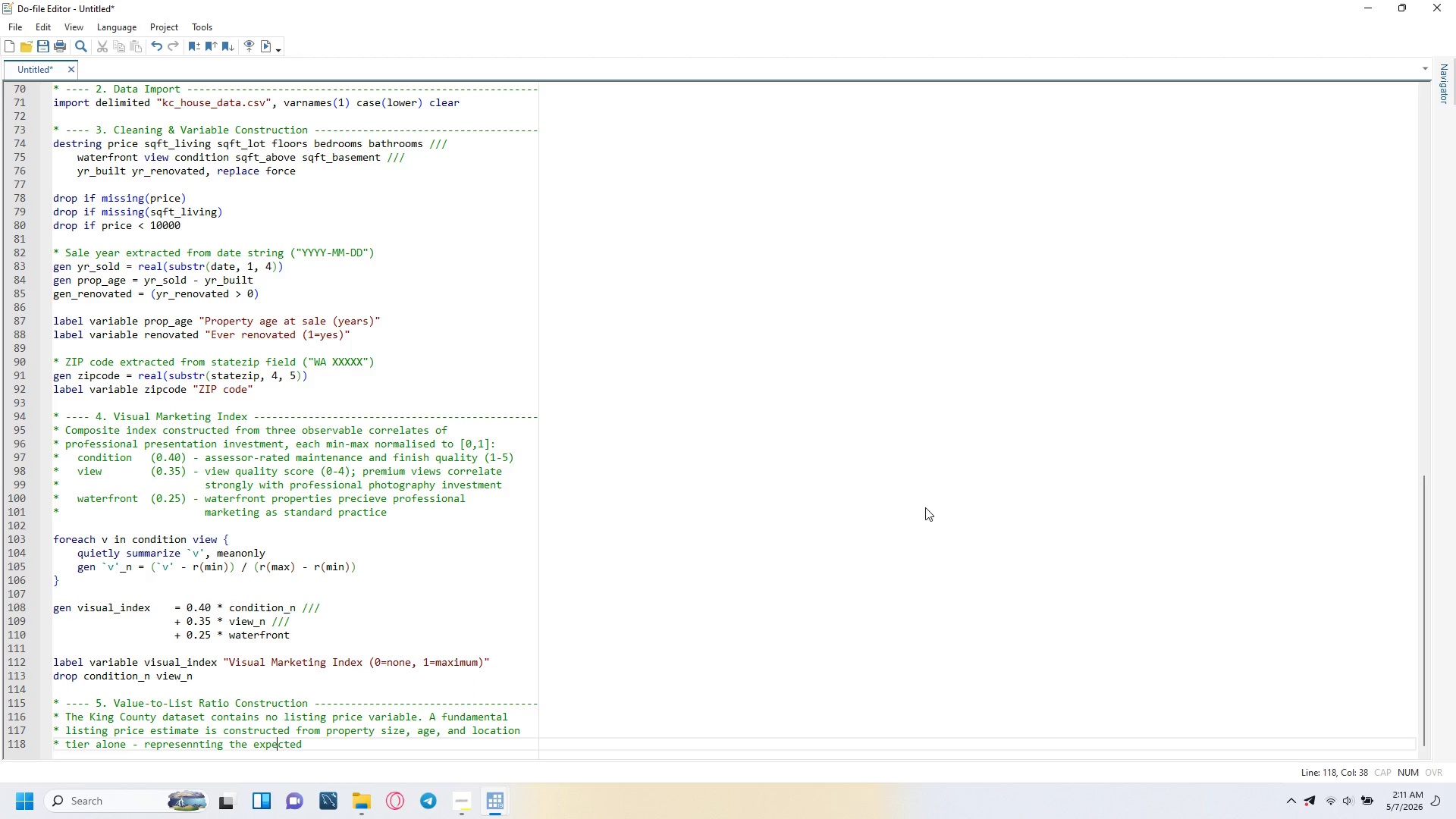 
key(ArrowLeft)
 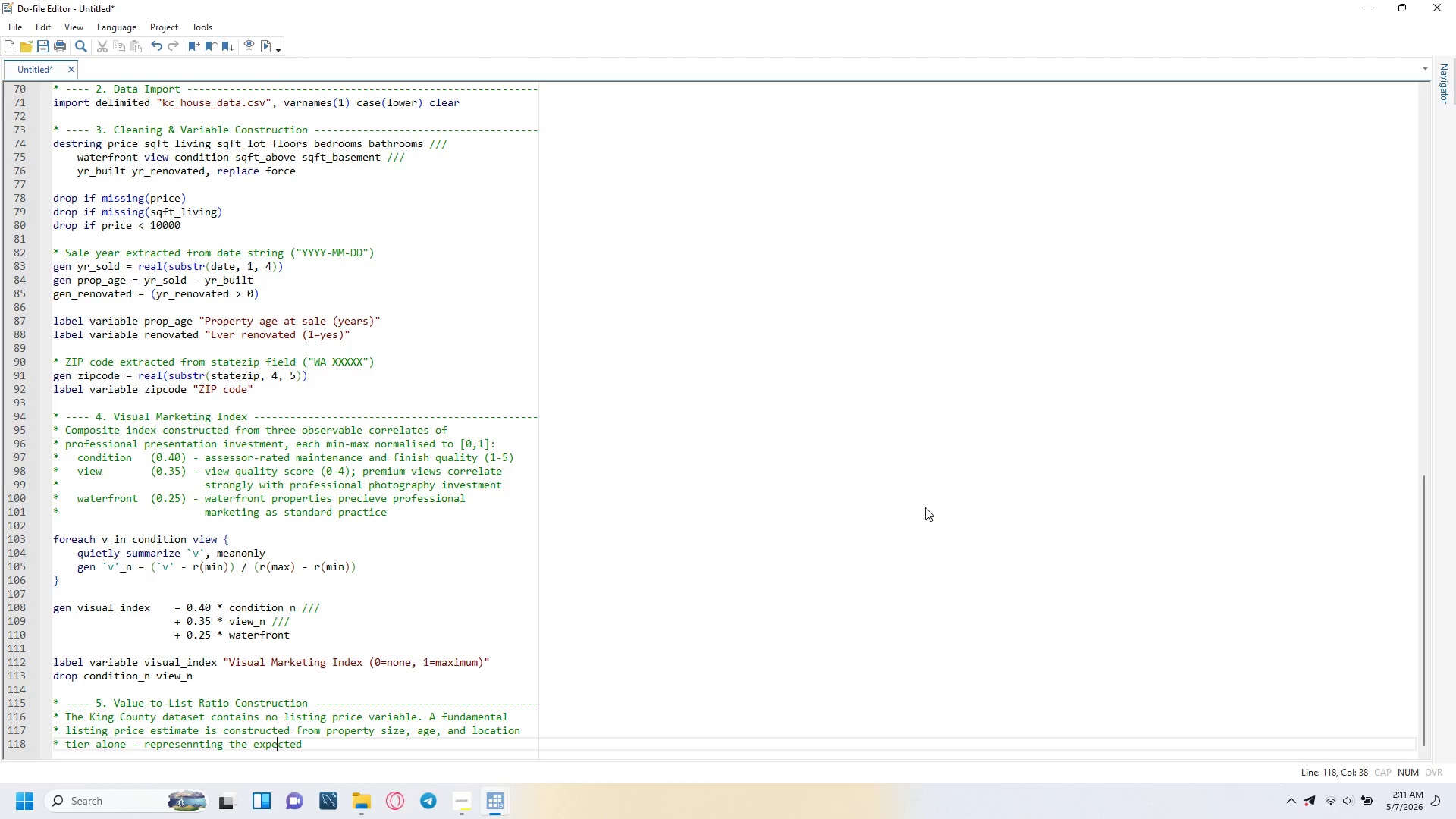 
key(ArrowLeft)
 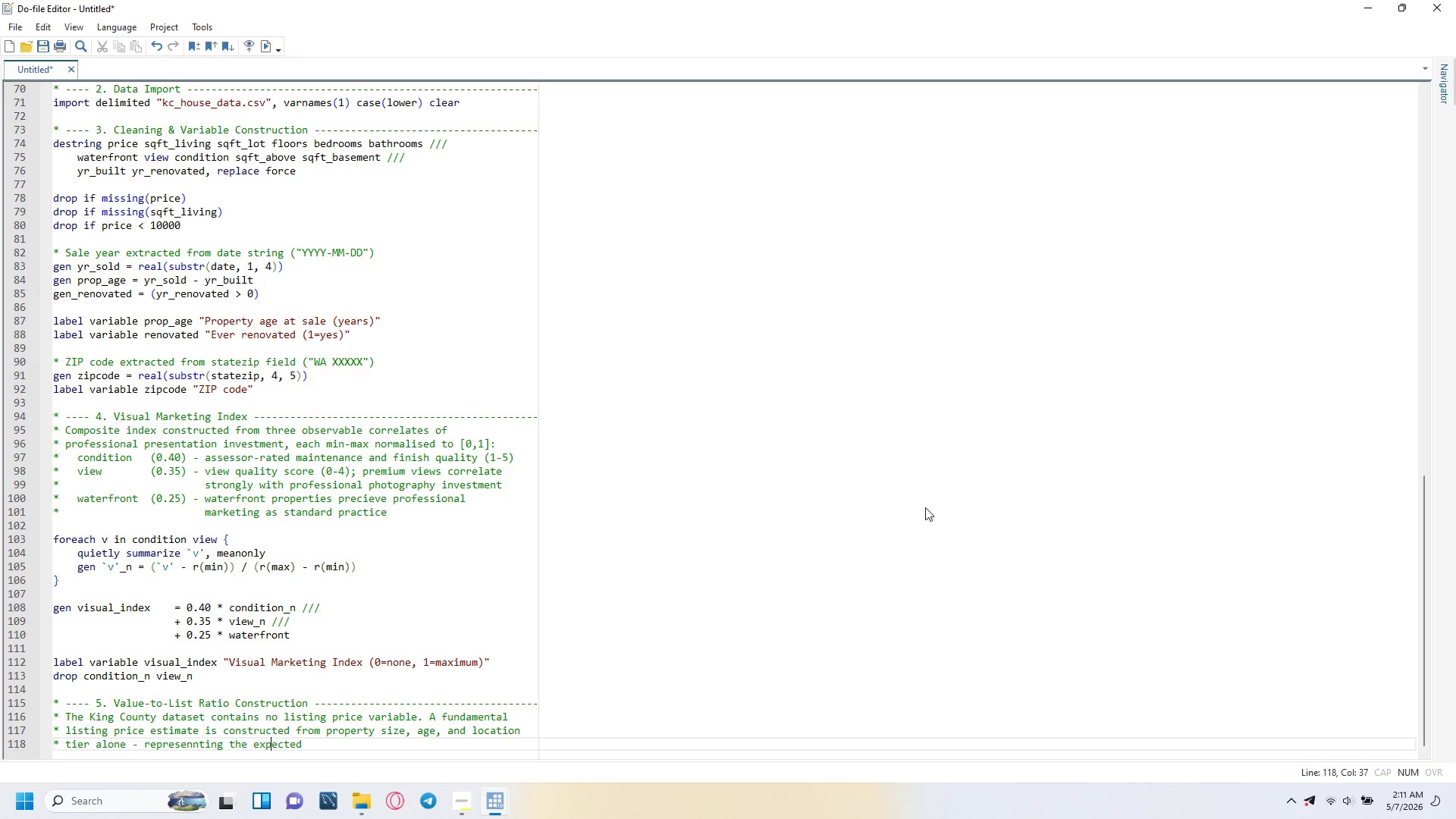 
key(ArrowLeft)
 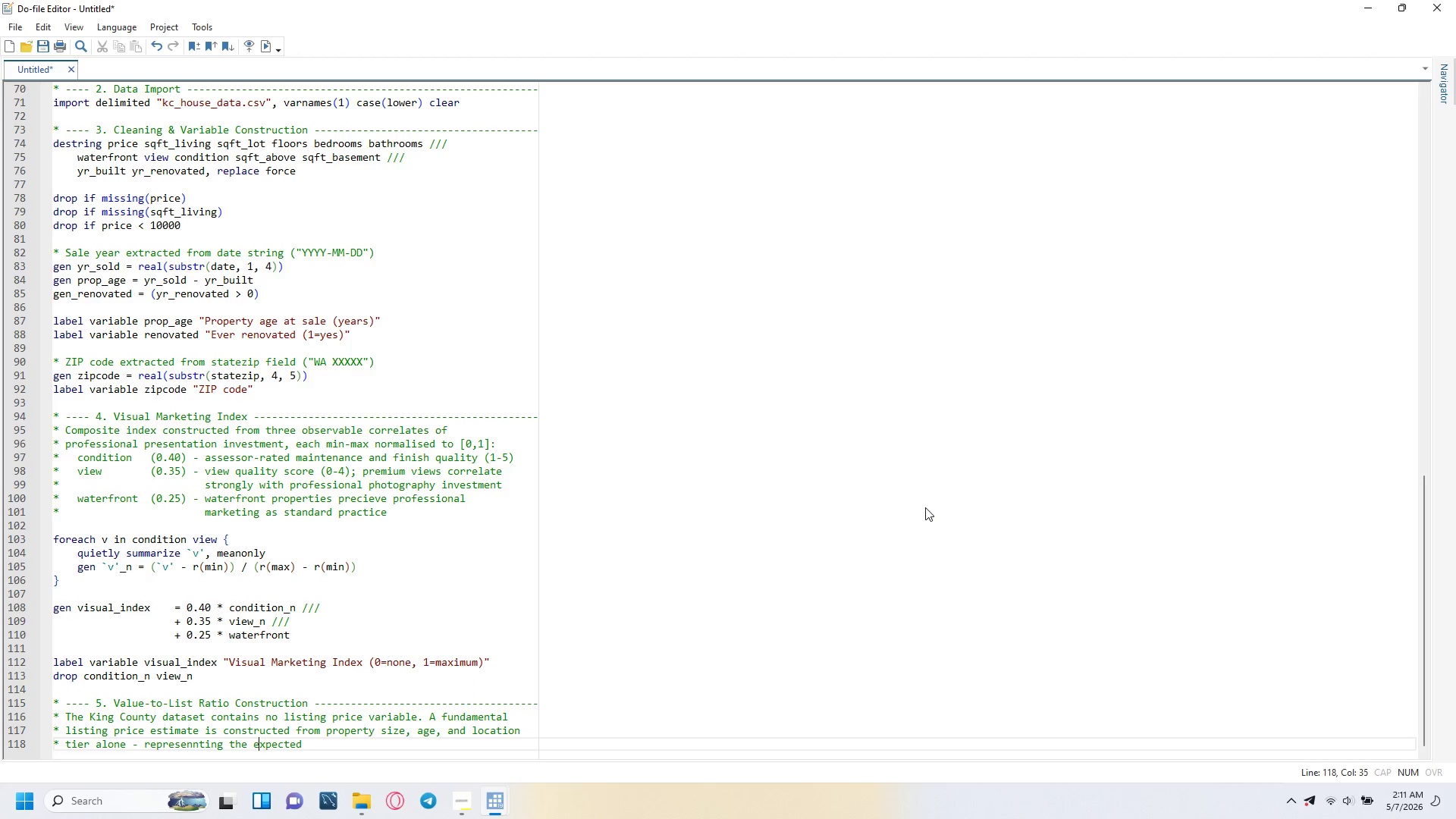 
key(ArrowLeft)
 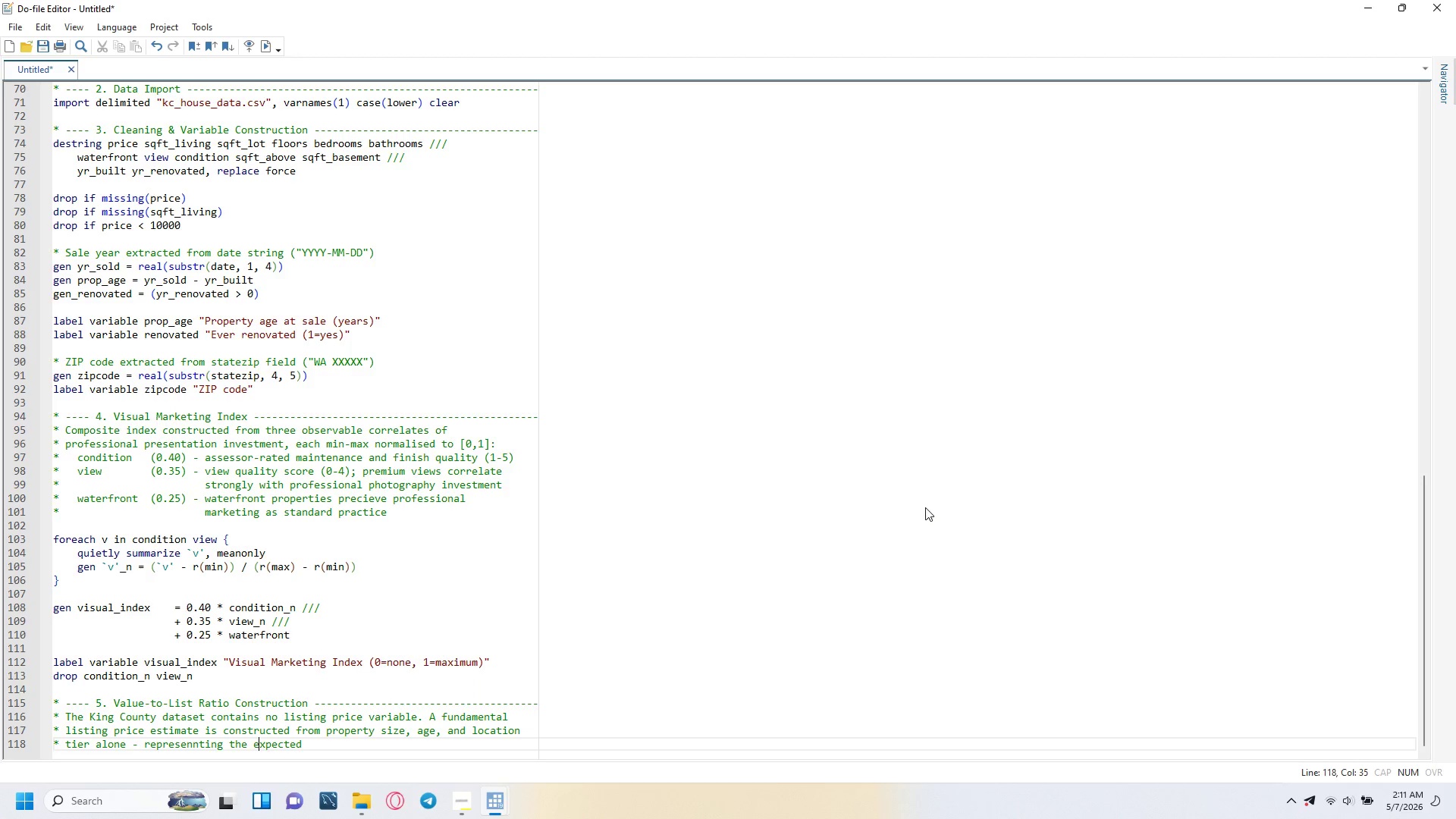 
key(ArrowLeft)
 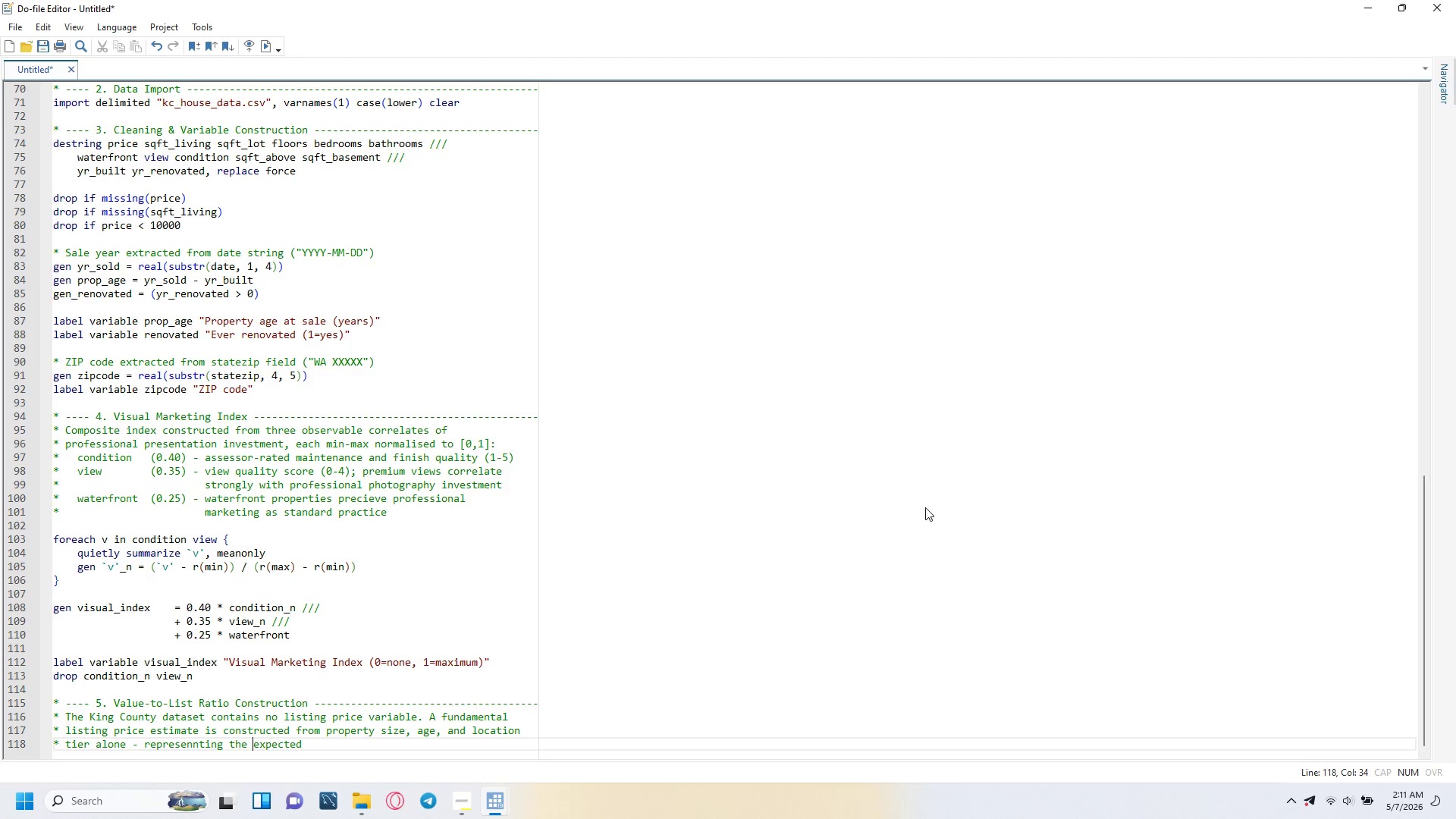 
key(ArrowLeft)
 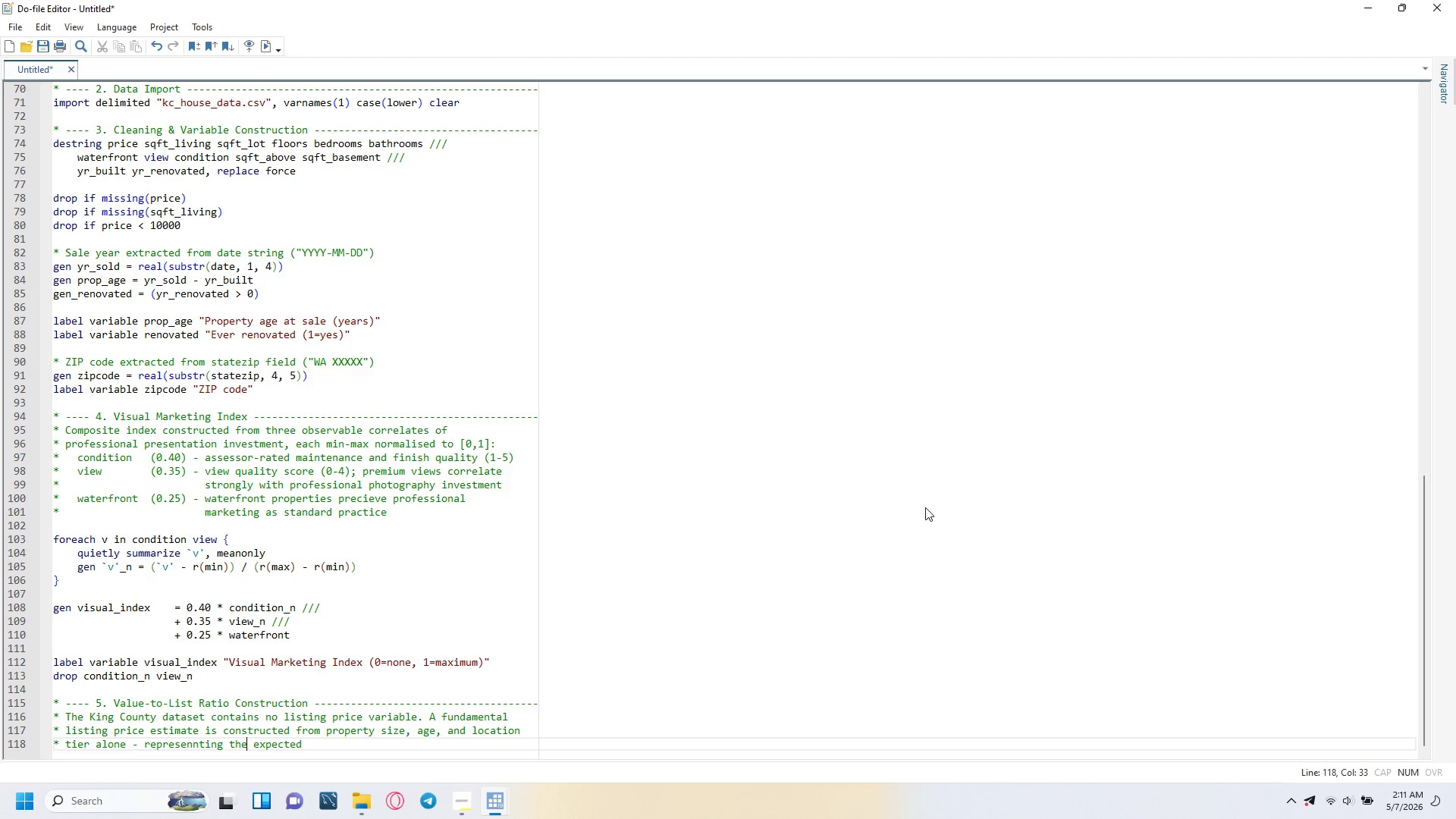 
key(ArrowLeft)
 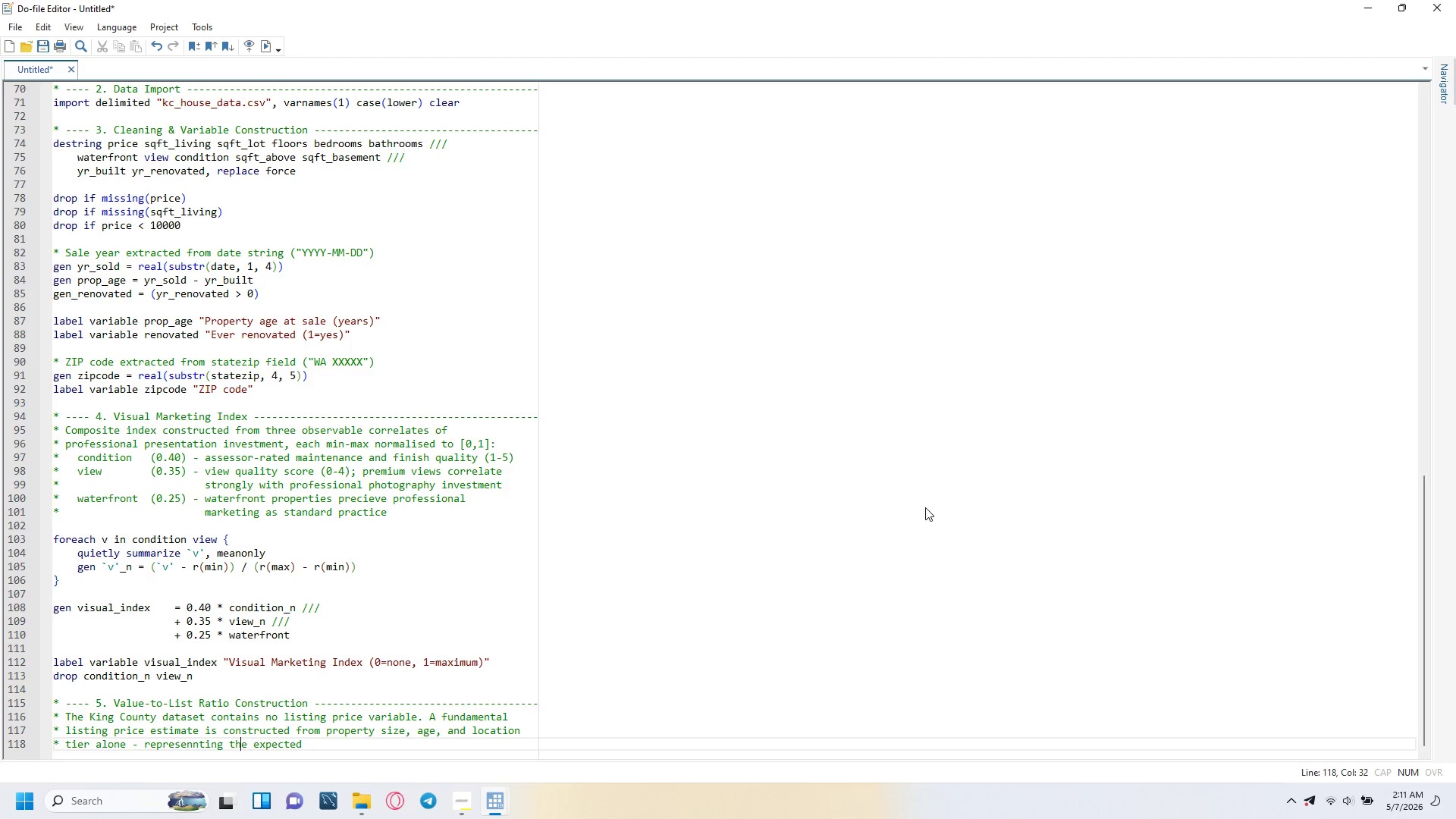 
key(ArrowLeft)
 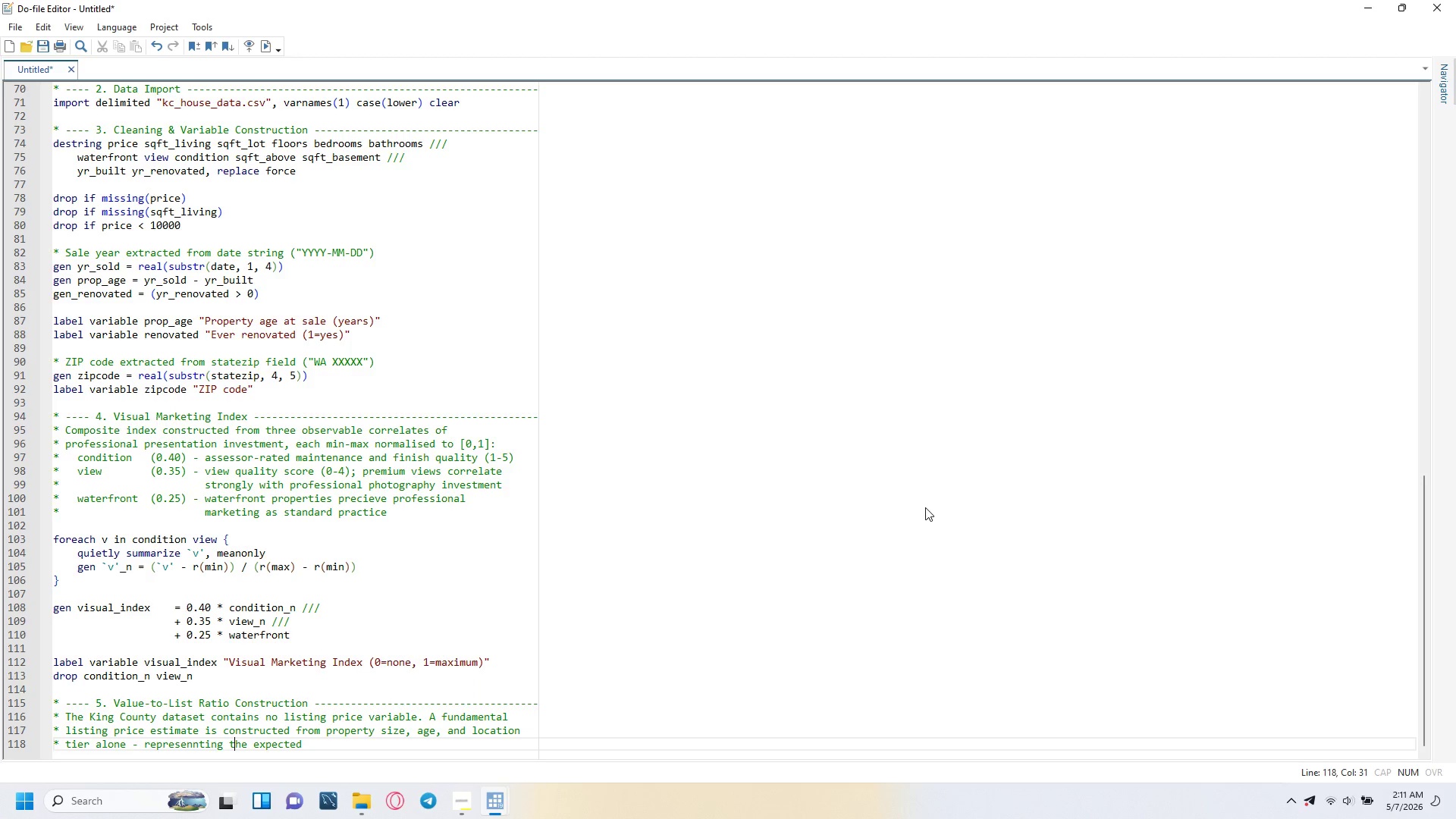 
key(ArrowLeft)
 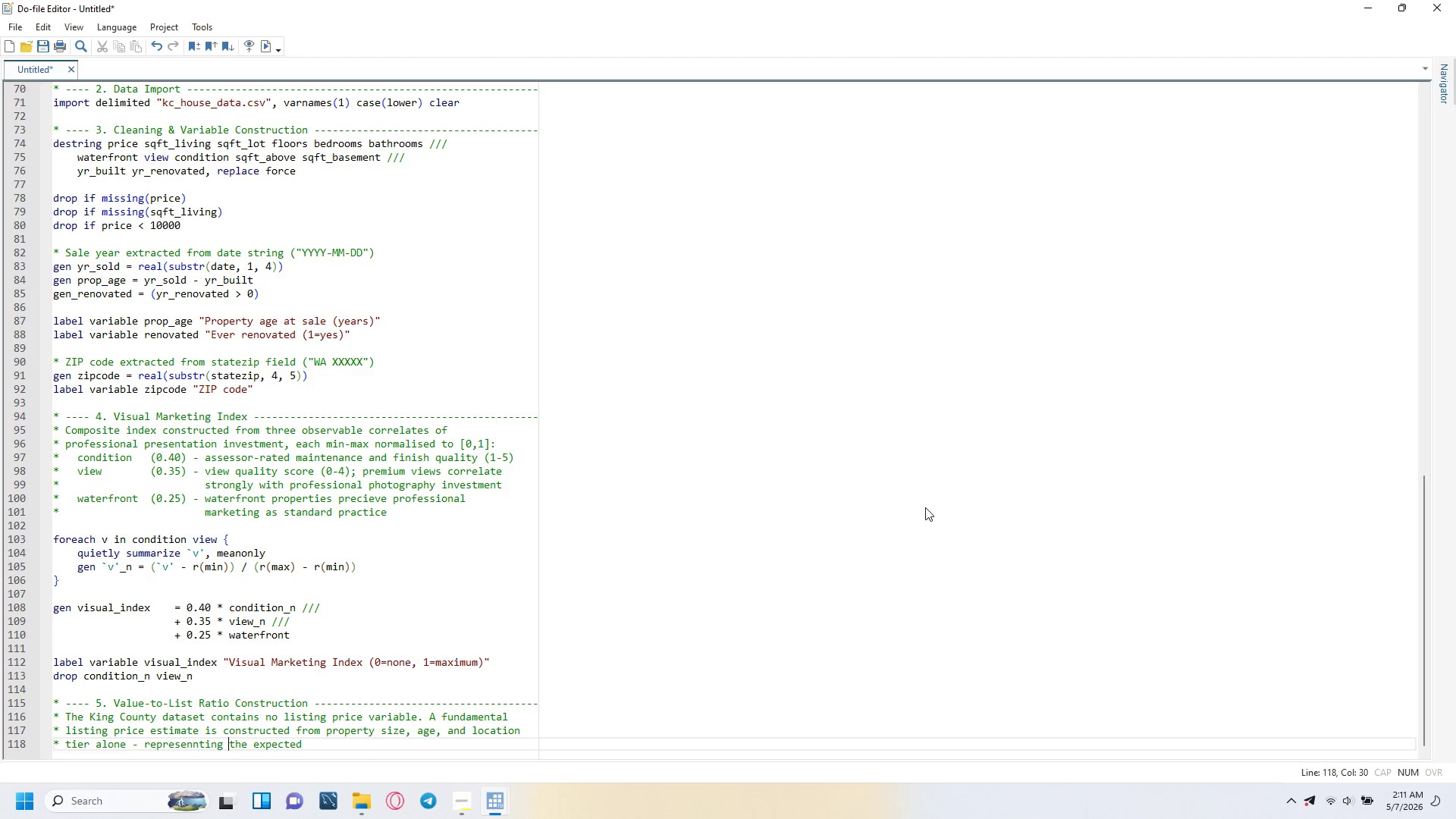 
key(ArrowLeft)
 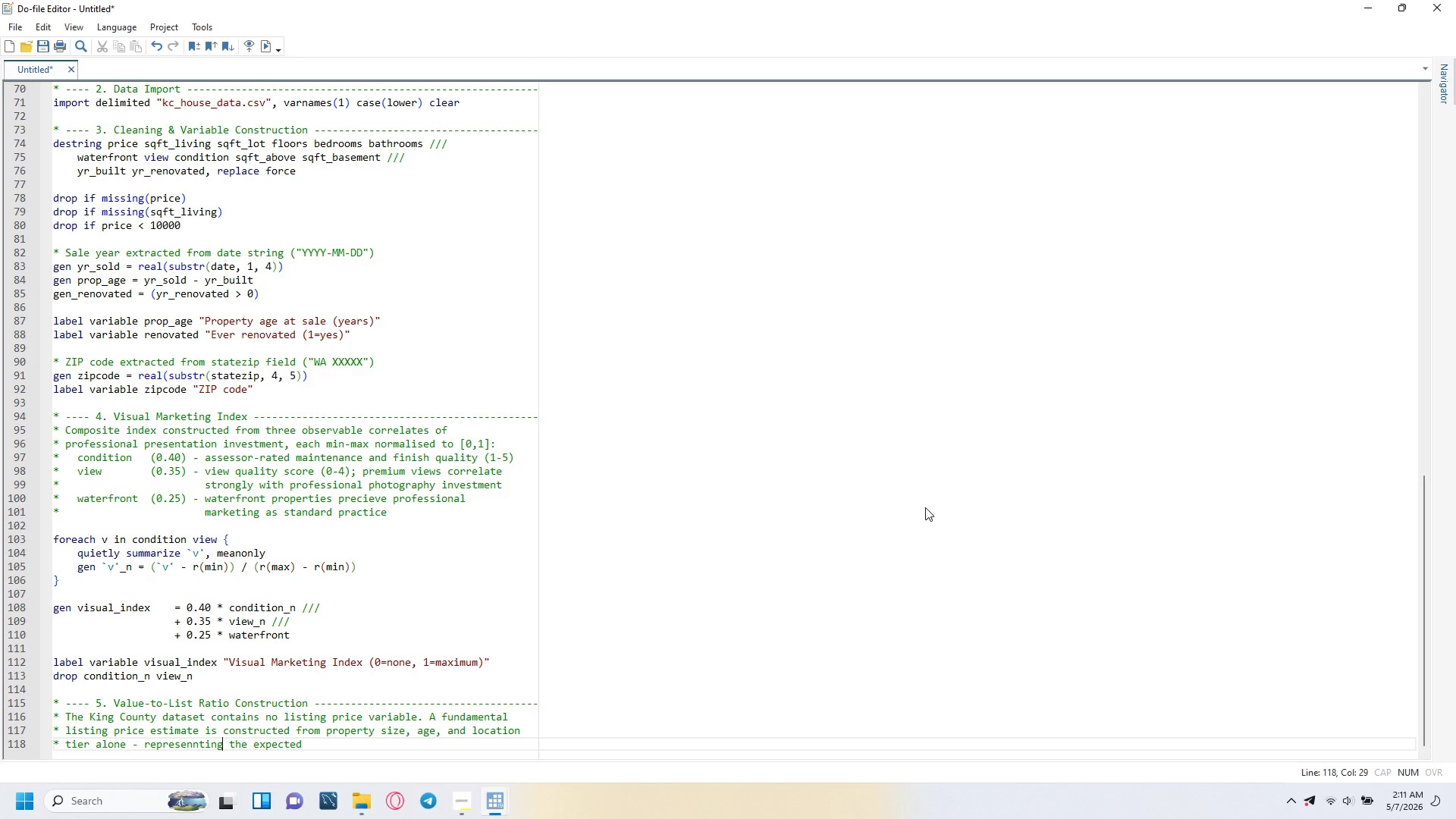 
key(ArrowLeft)
 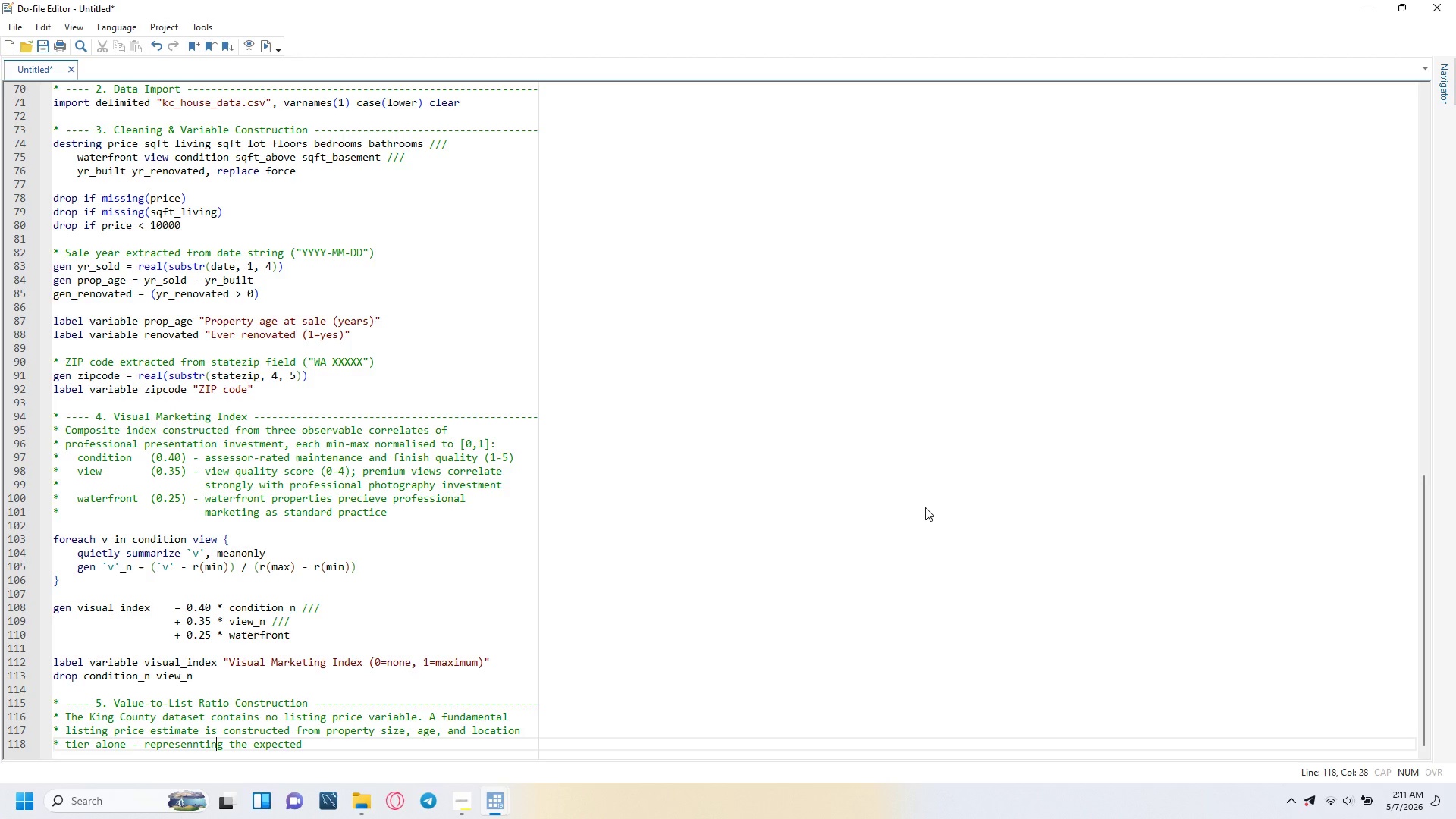 
key(ArrowLeft)
 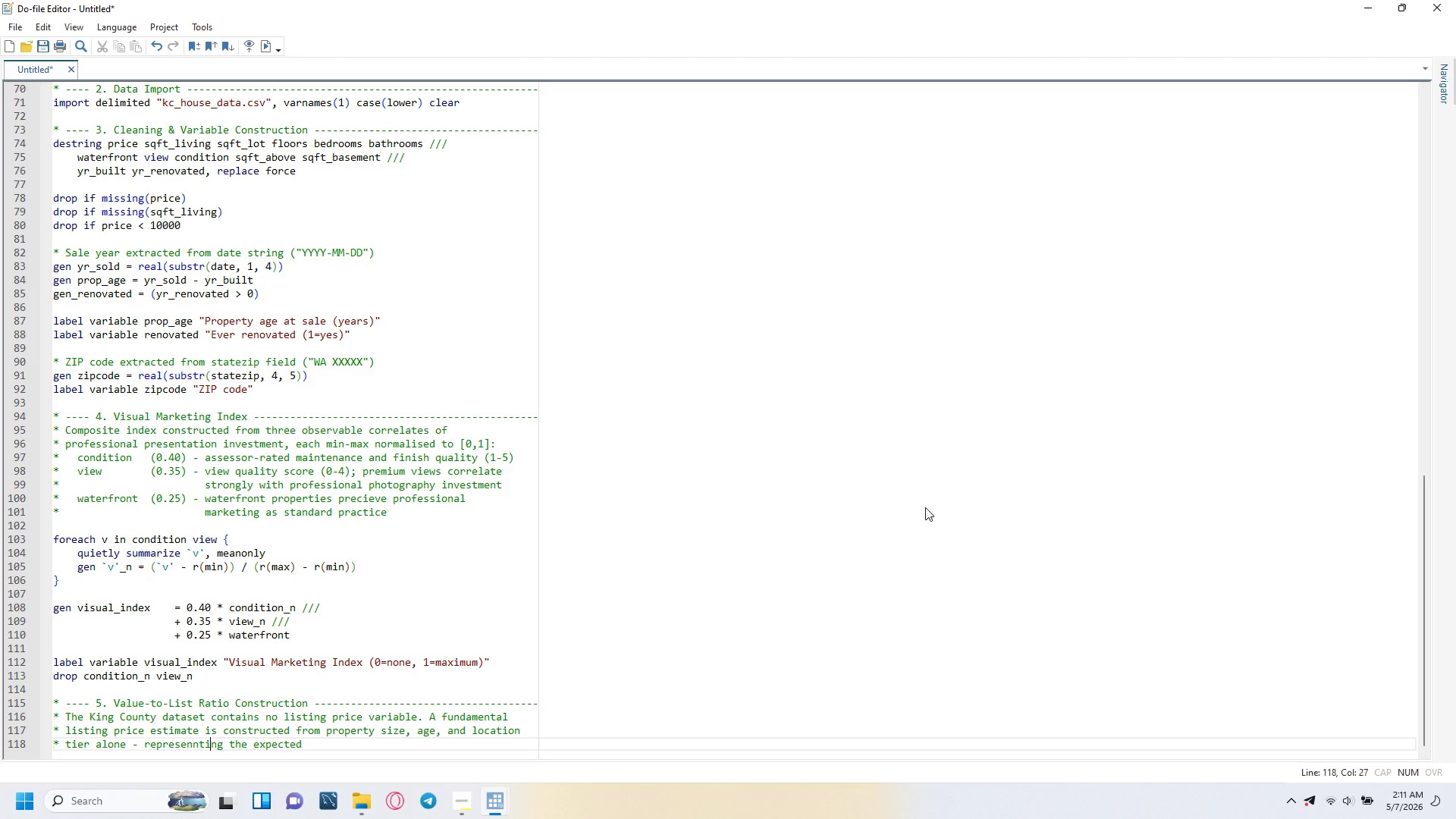 
key(ArrowLeft)
 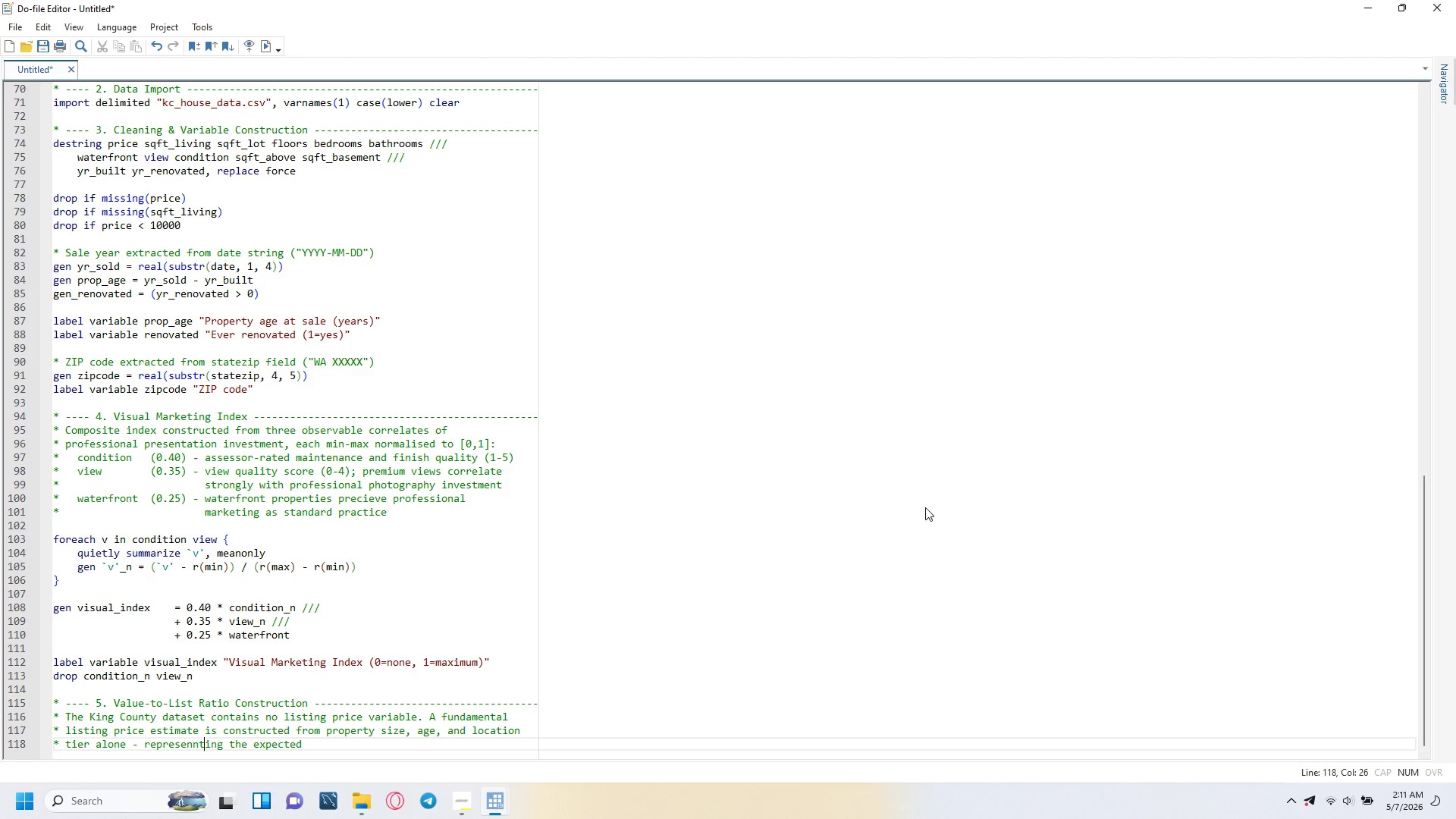 
key(ArrowLeft)
 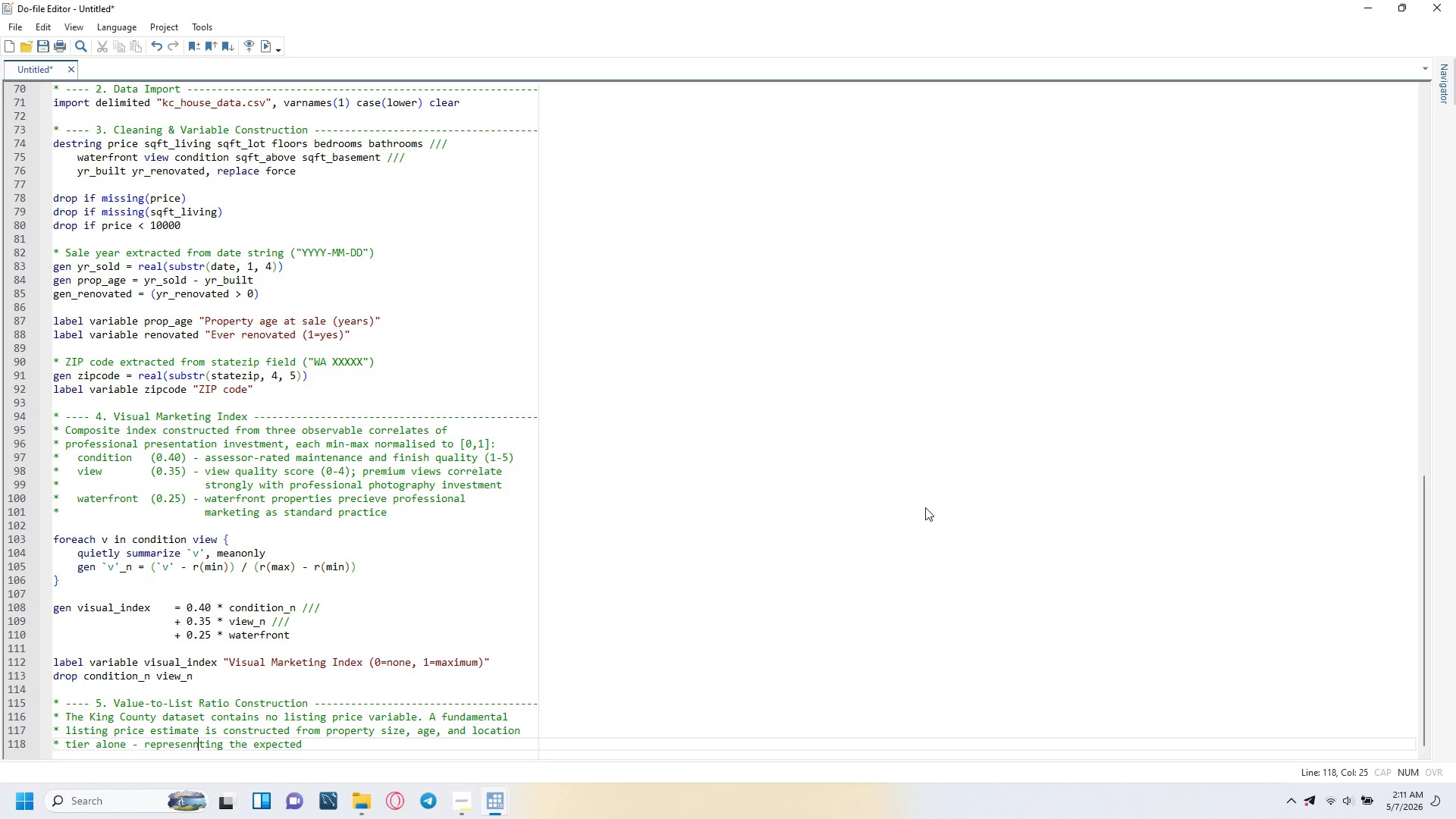 
key(Backspace)
 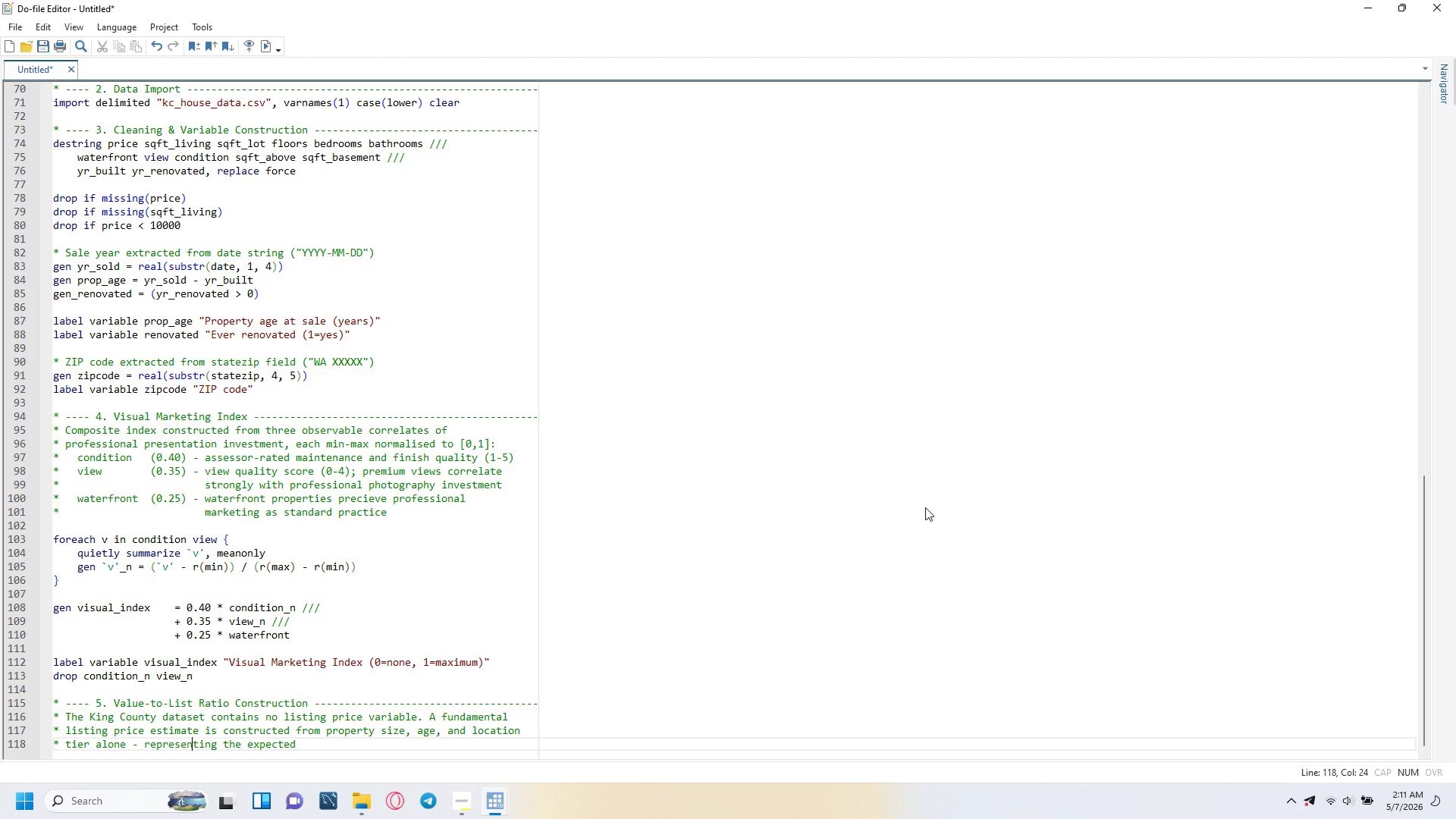 
key(ArrowRight)
 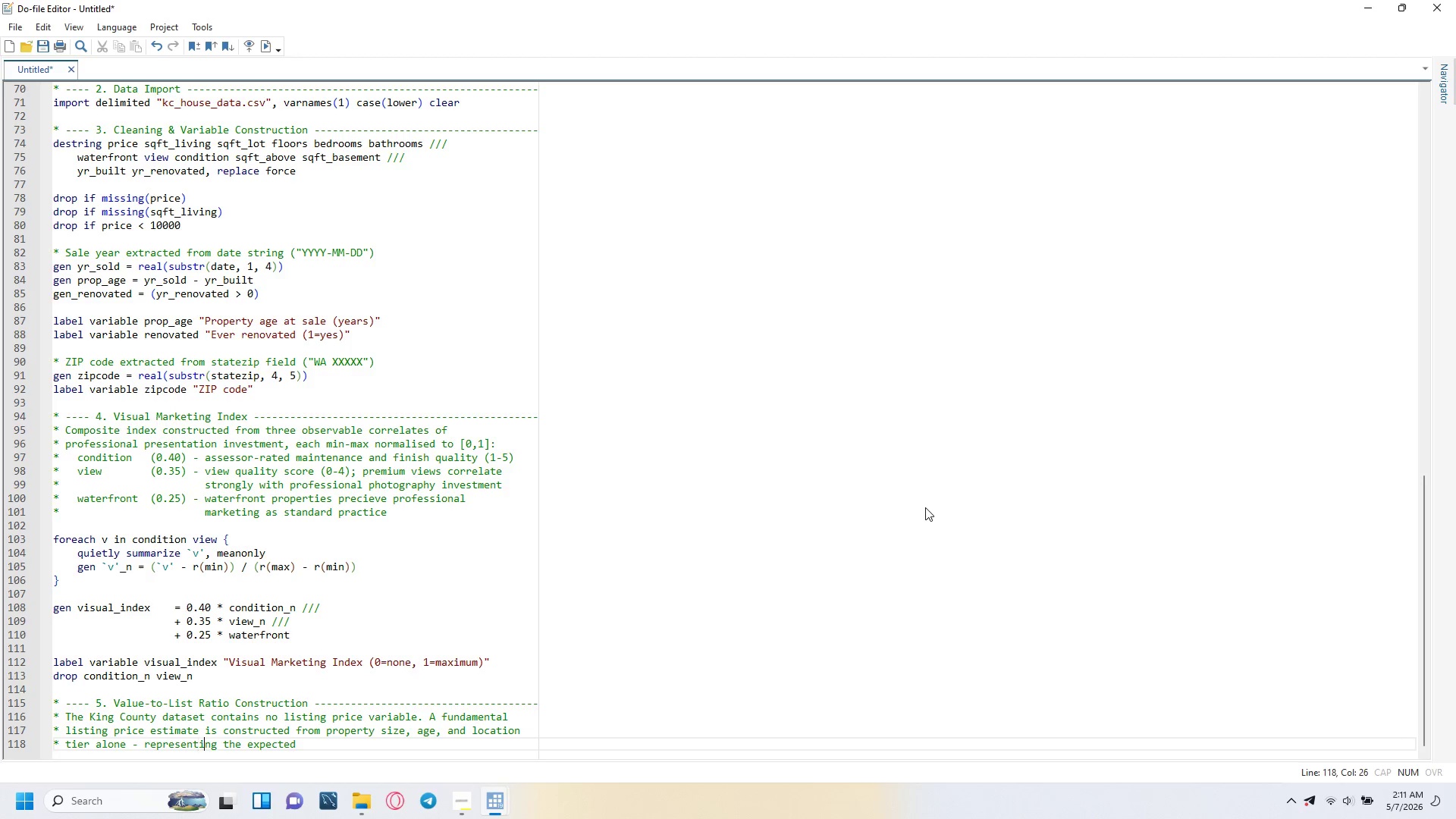 
key(ArrowRight)
 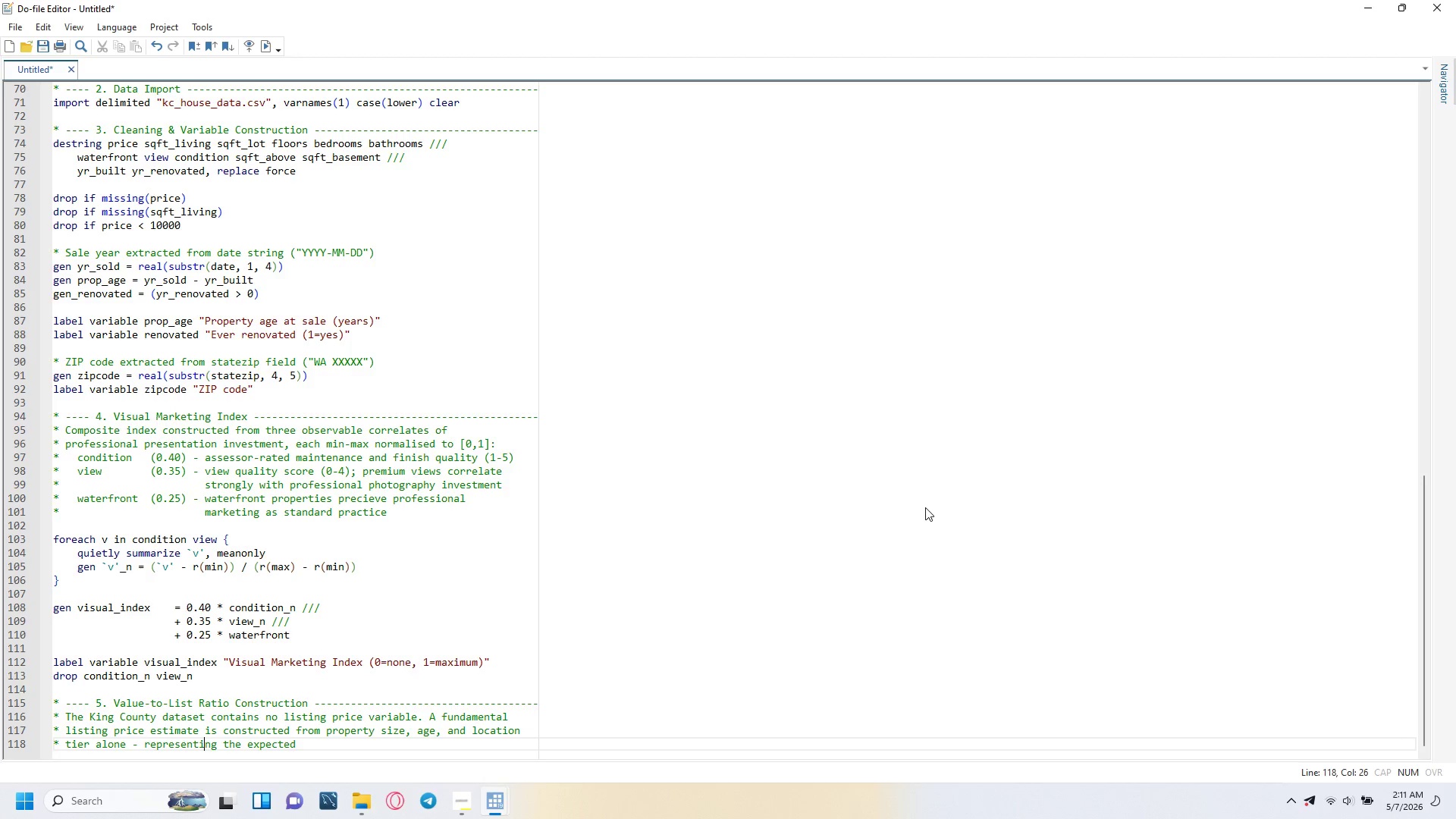 
key(ArrowRight)
 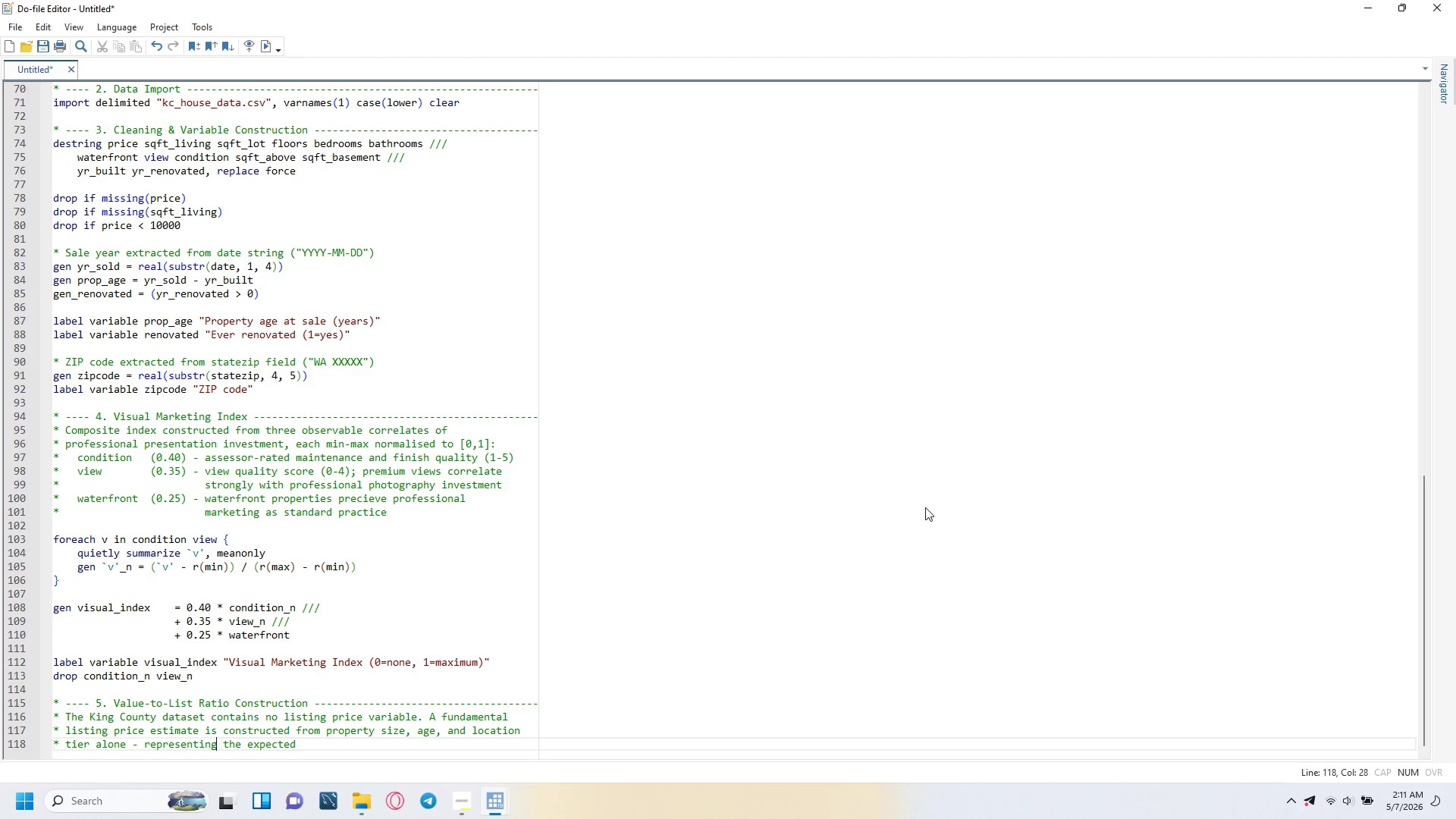 
key(ArrowRight)
 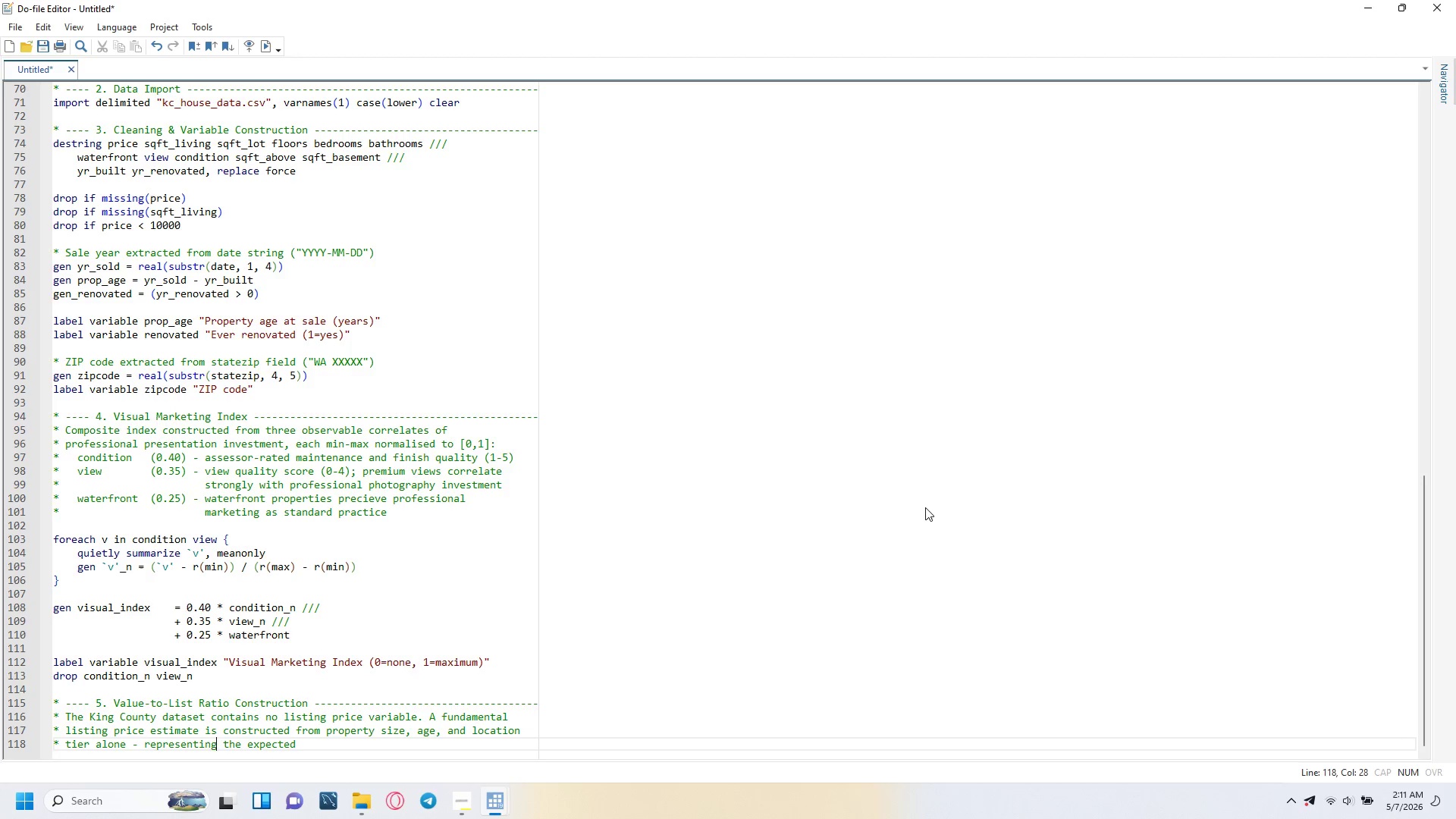 
key(ArrowRight)
 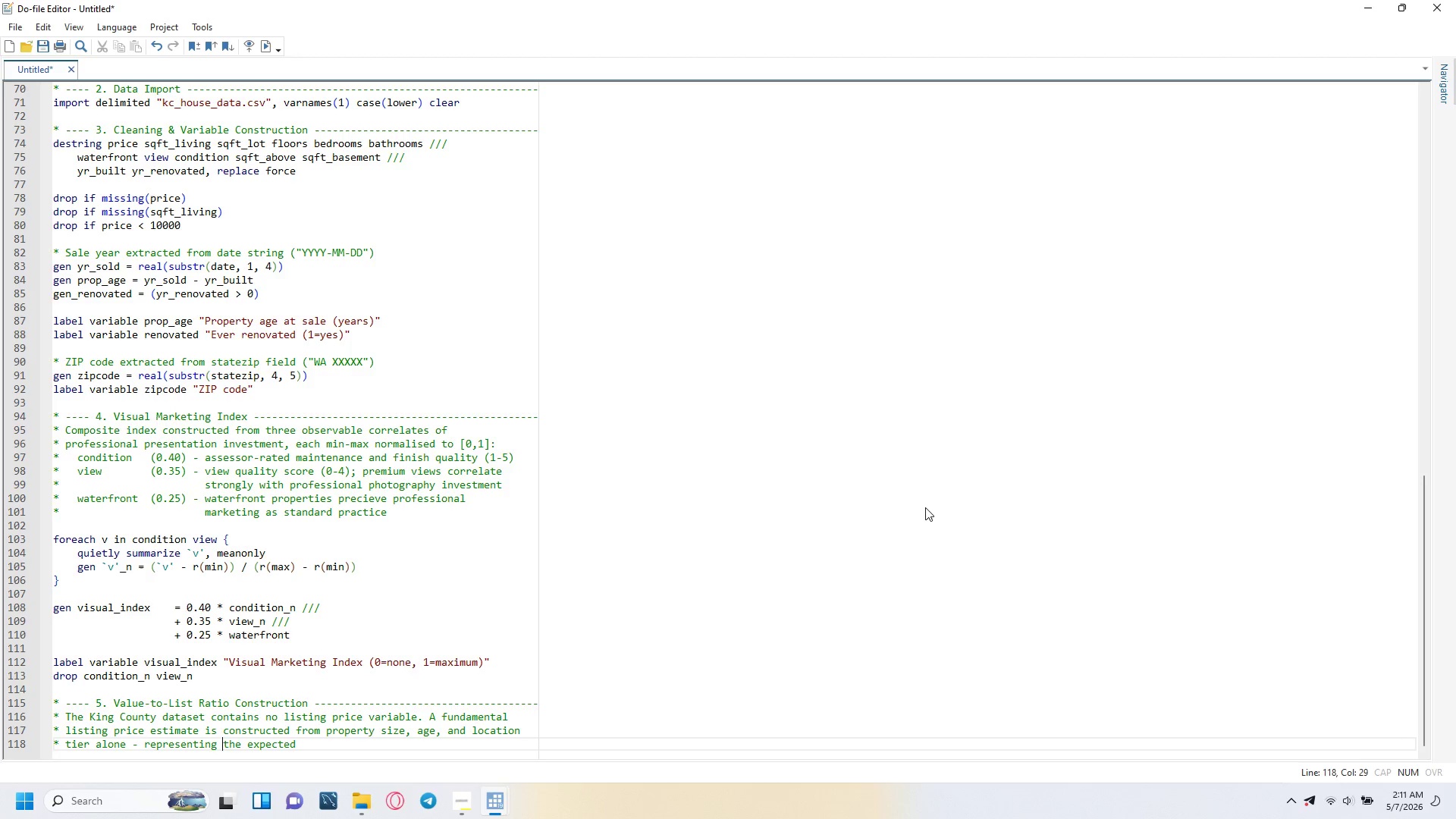 
key(ArrowRight)
 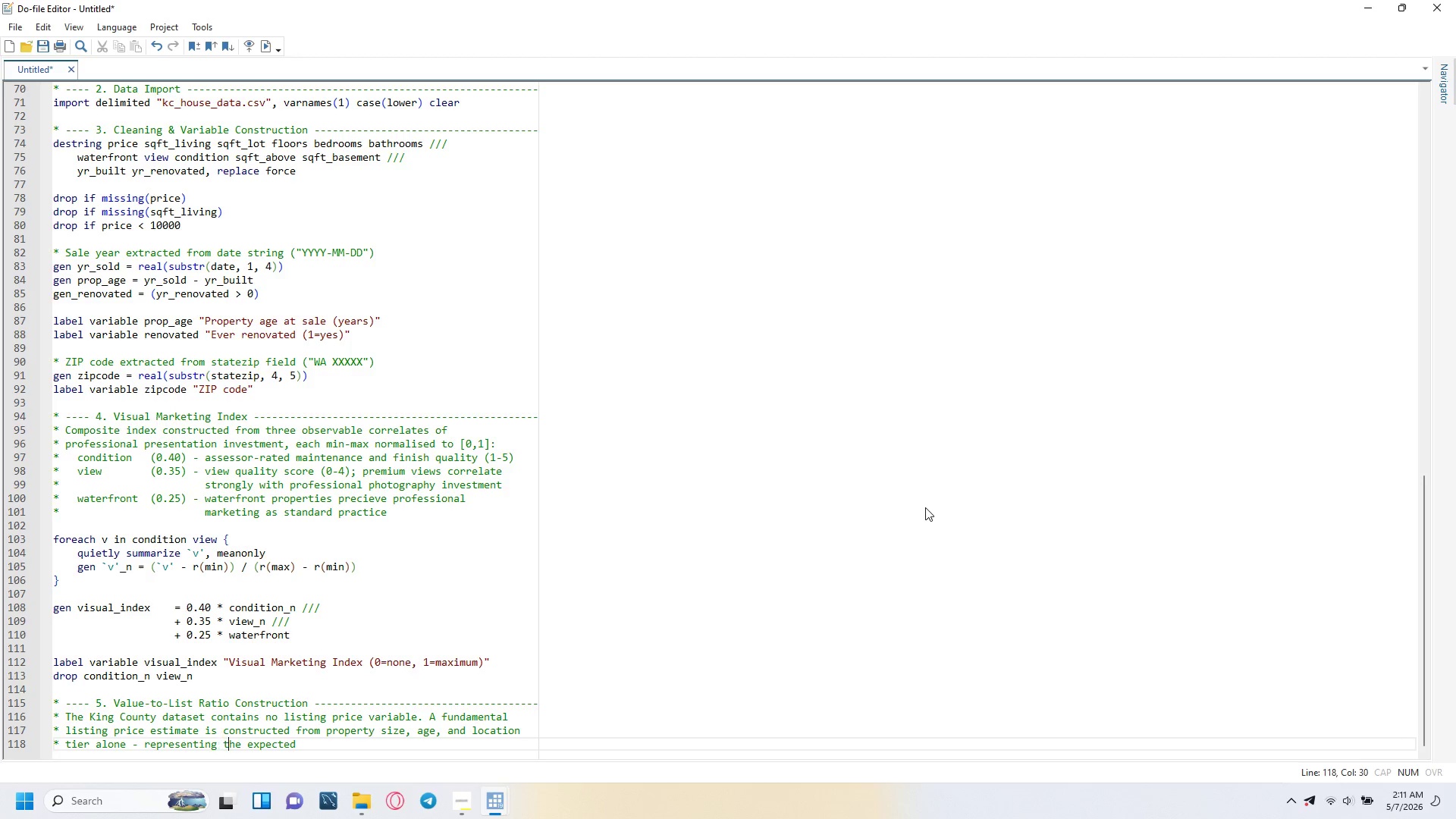 
key(ArrowRight)
 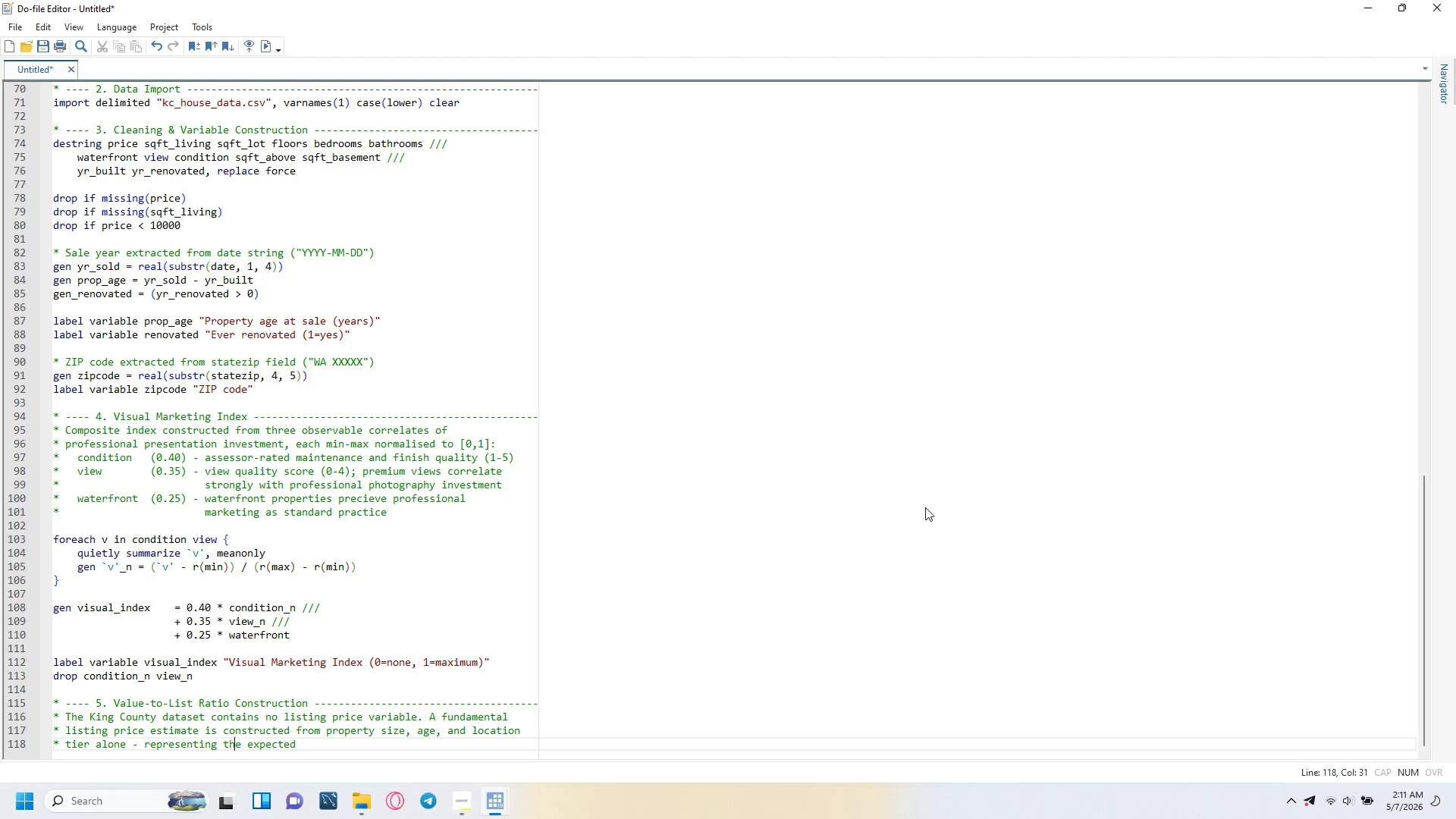 
key(ArrowRight)
 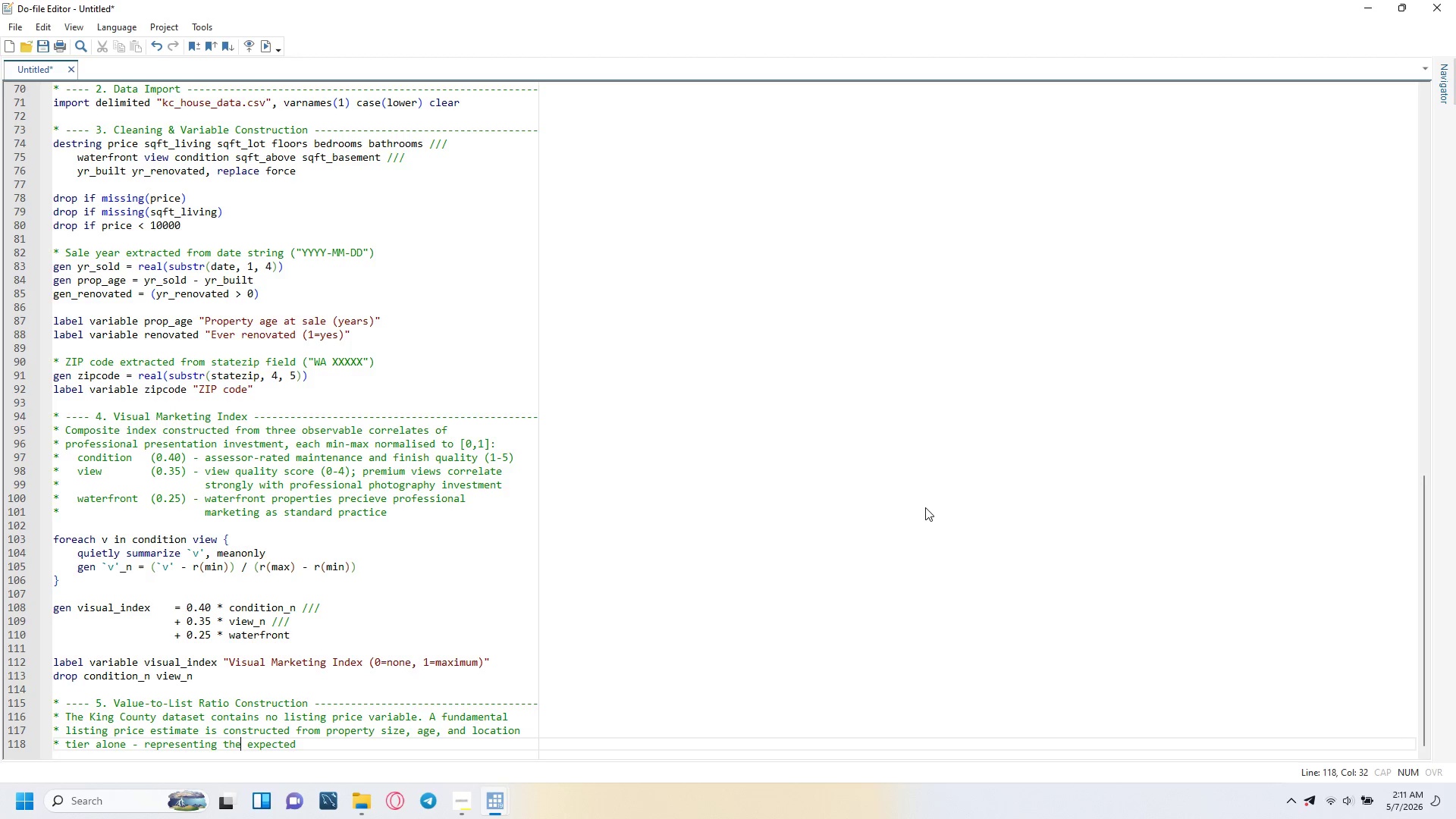 
key(ArrowRight)
 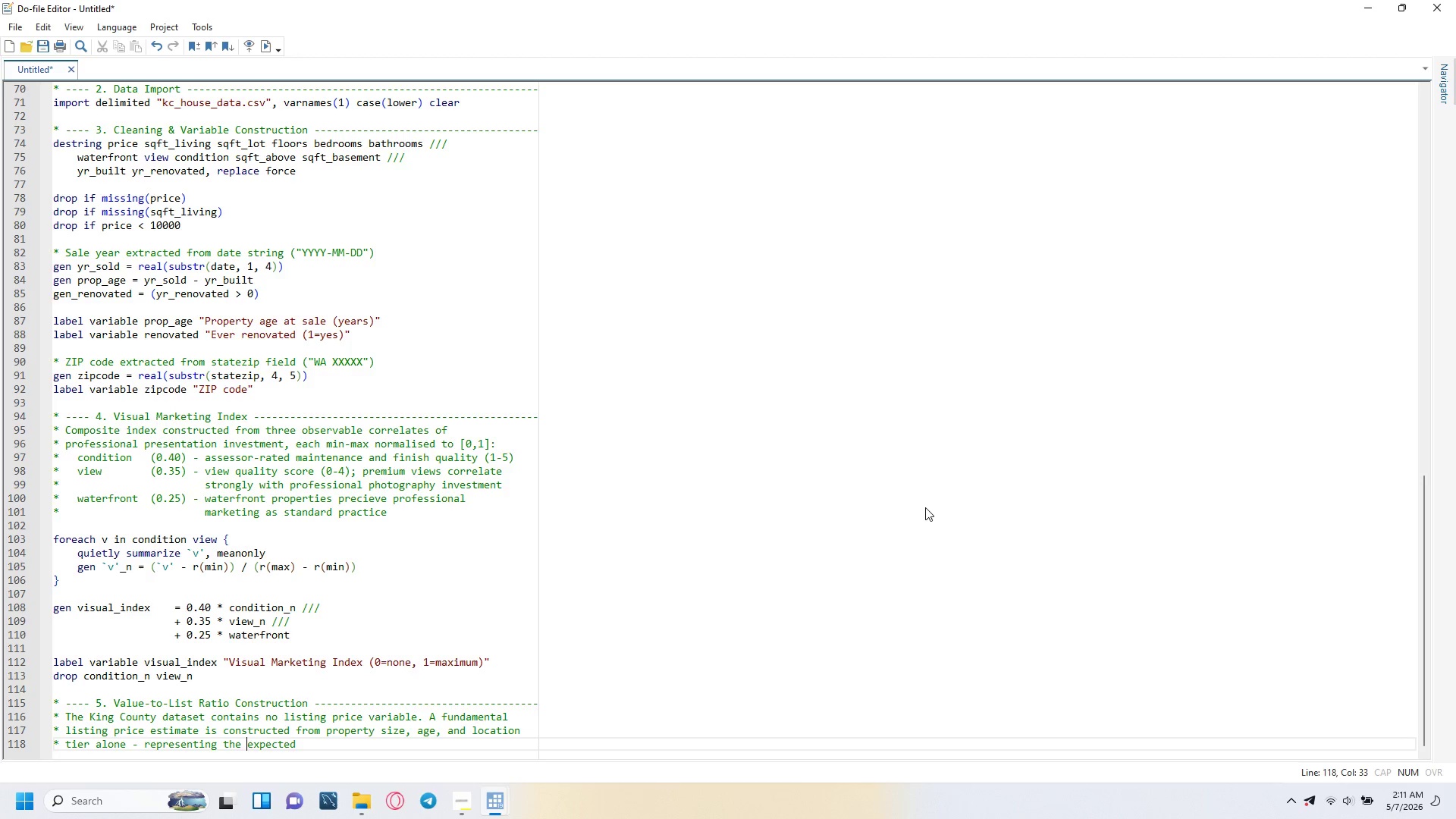 
key(ArrowRight)
 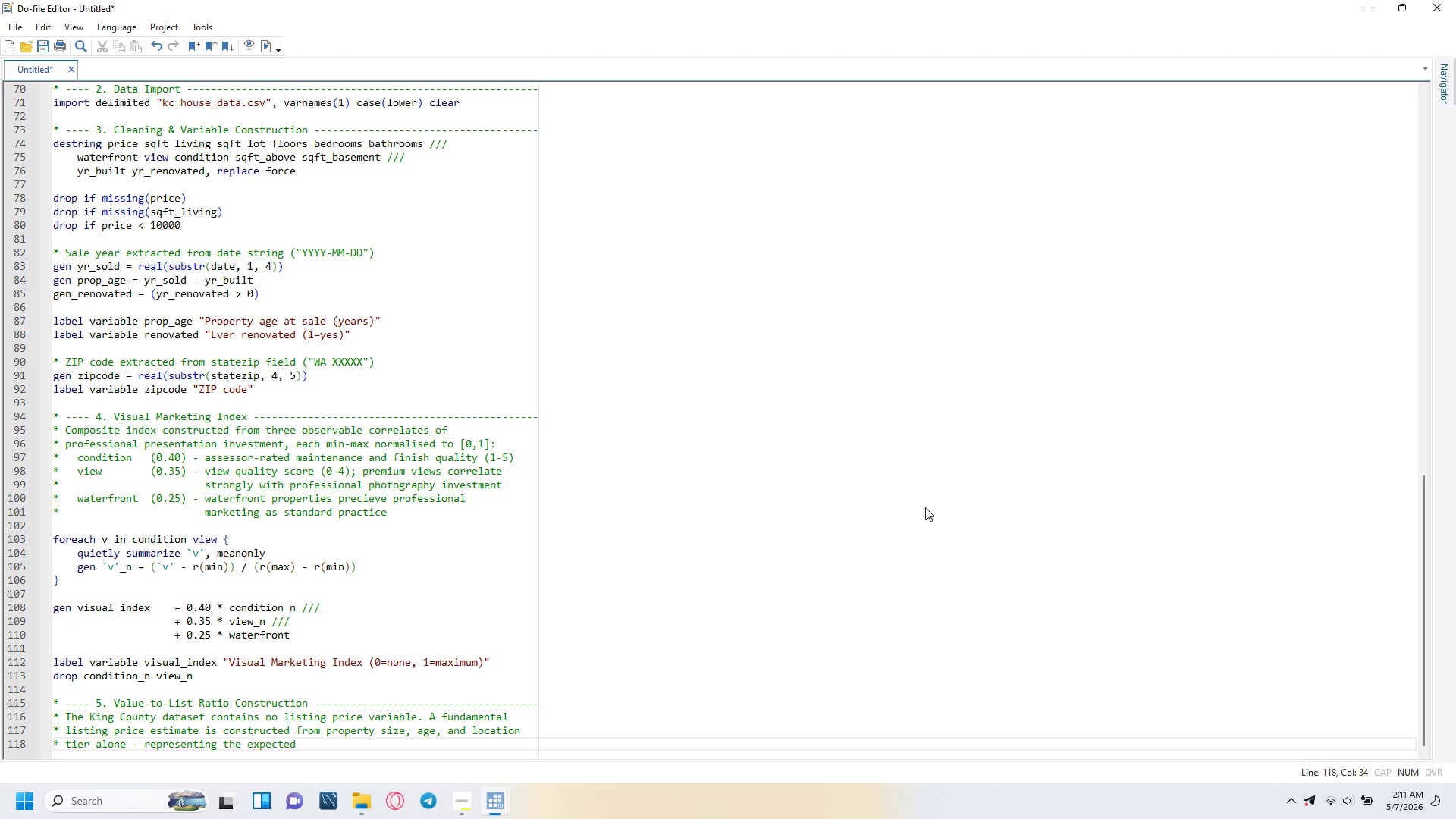 
key(ArrowRight)
 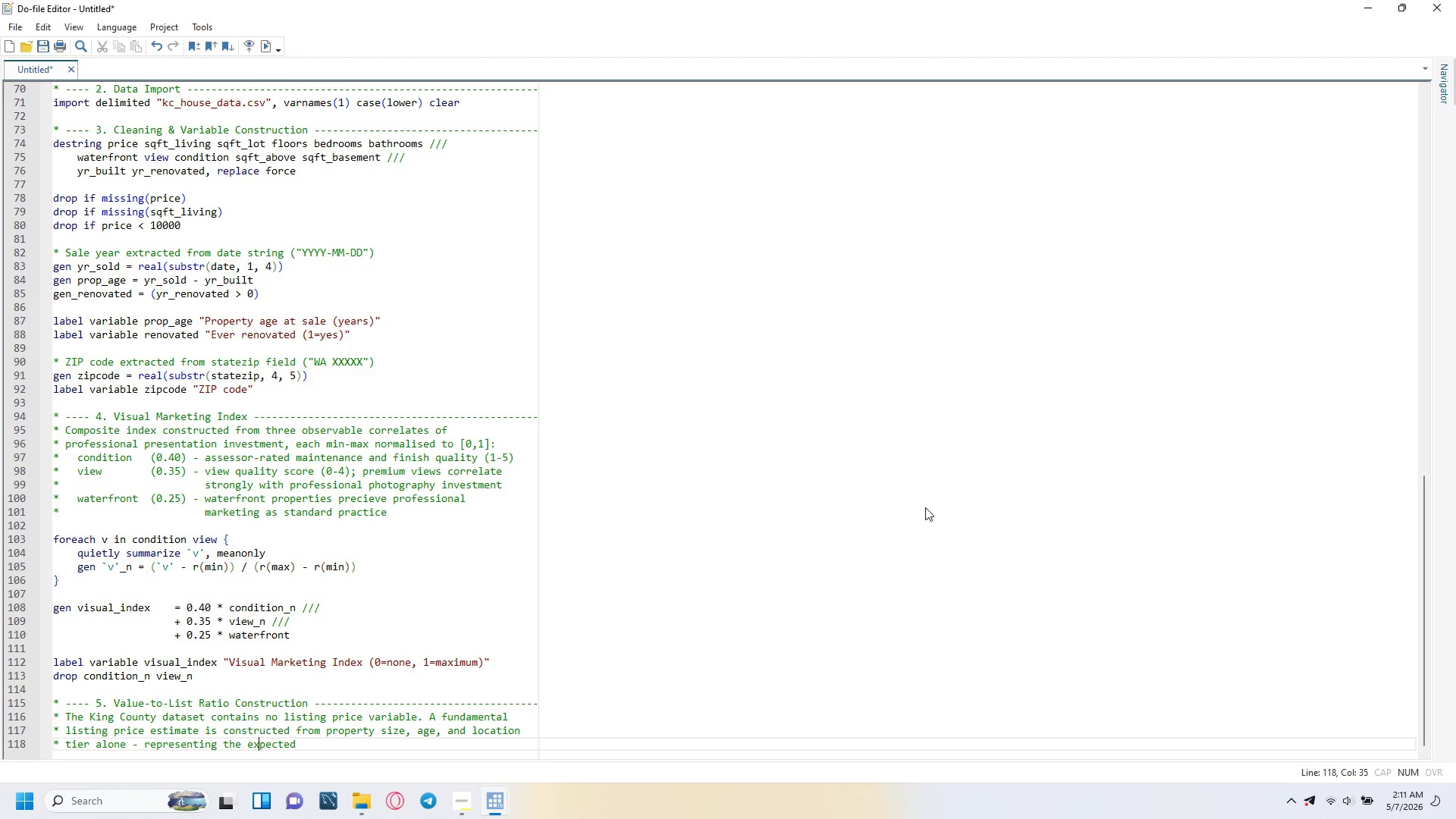 
key(ArrowRight)
 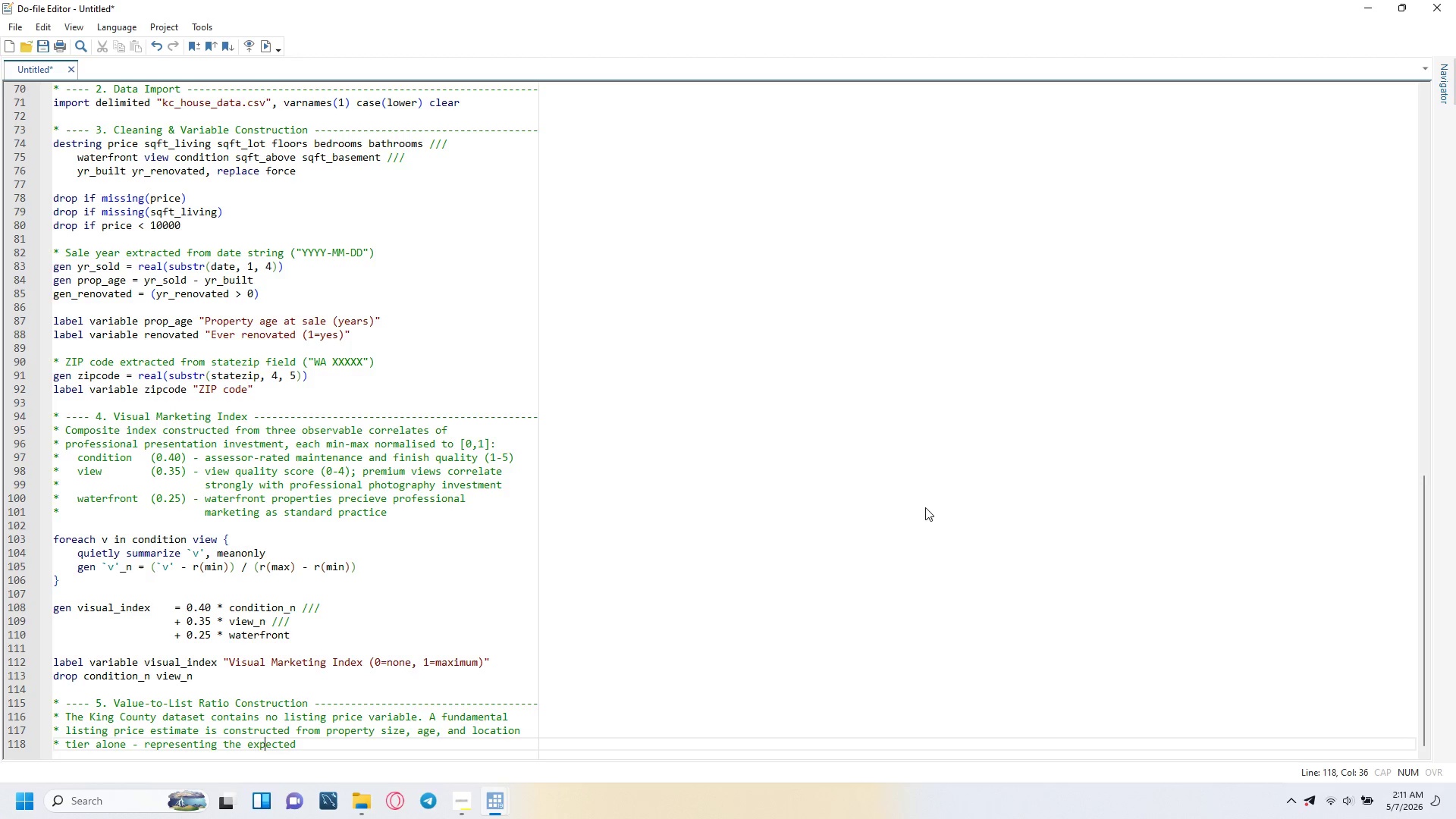 
key(ArrowRight)
 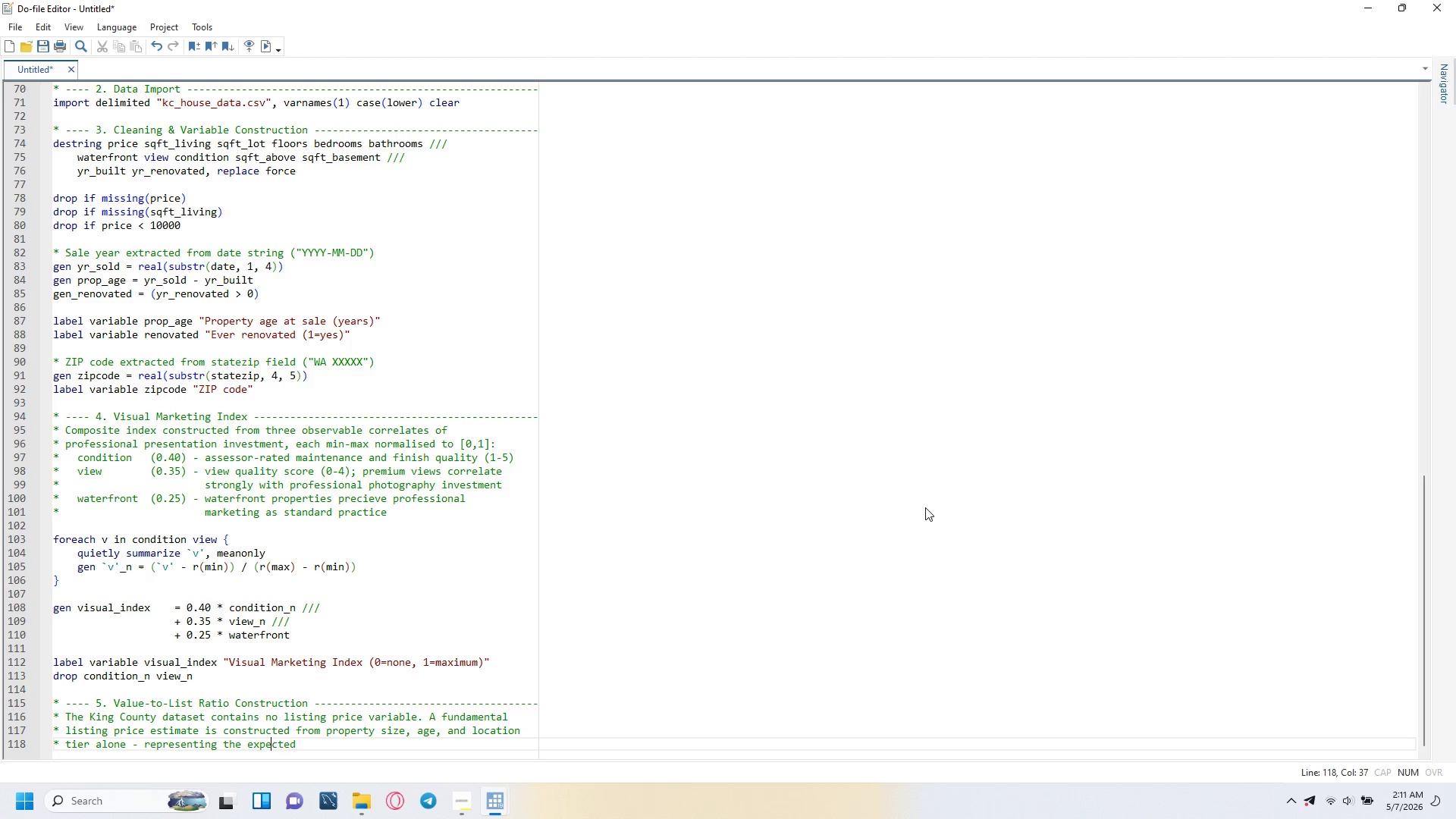 
key(ArrowRight)
 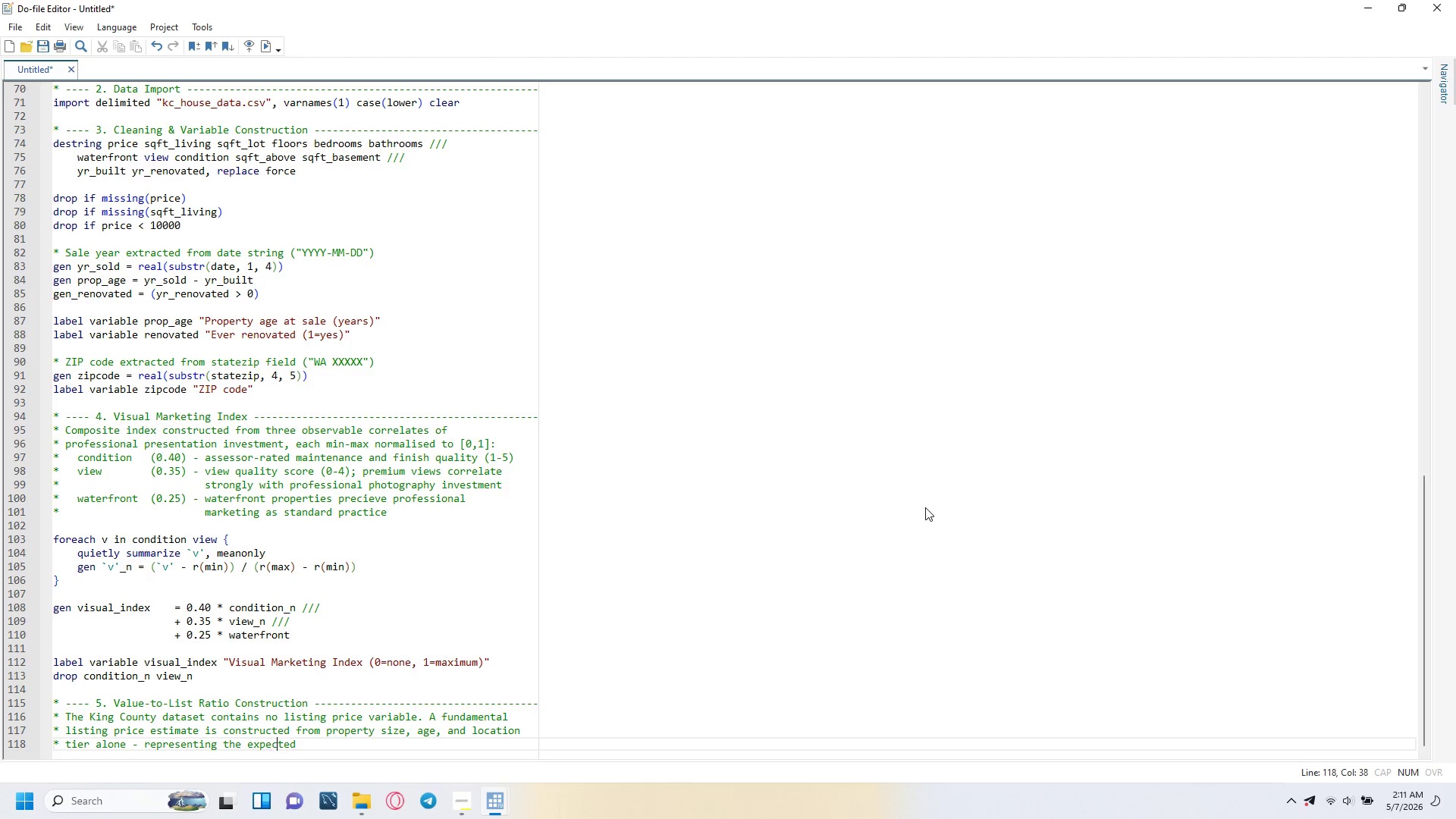 
key(ArrowRight)
 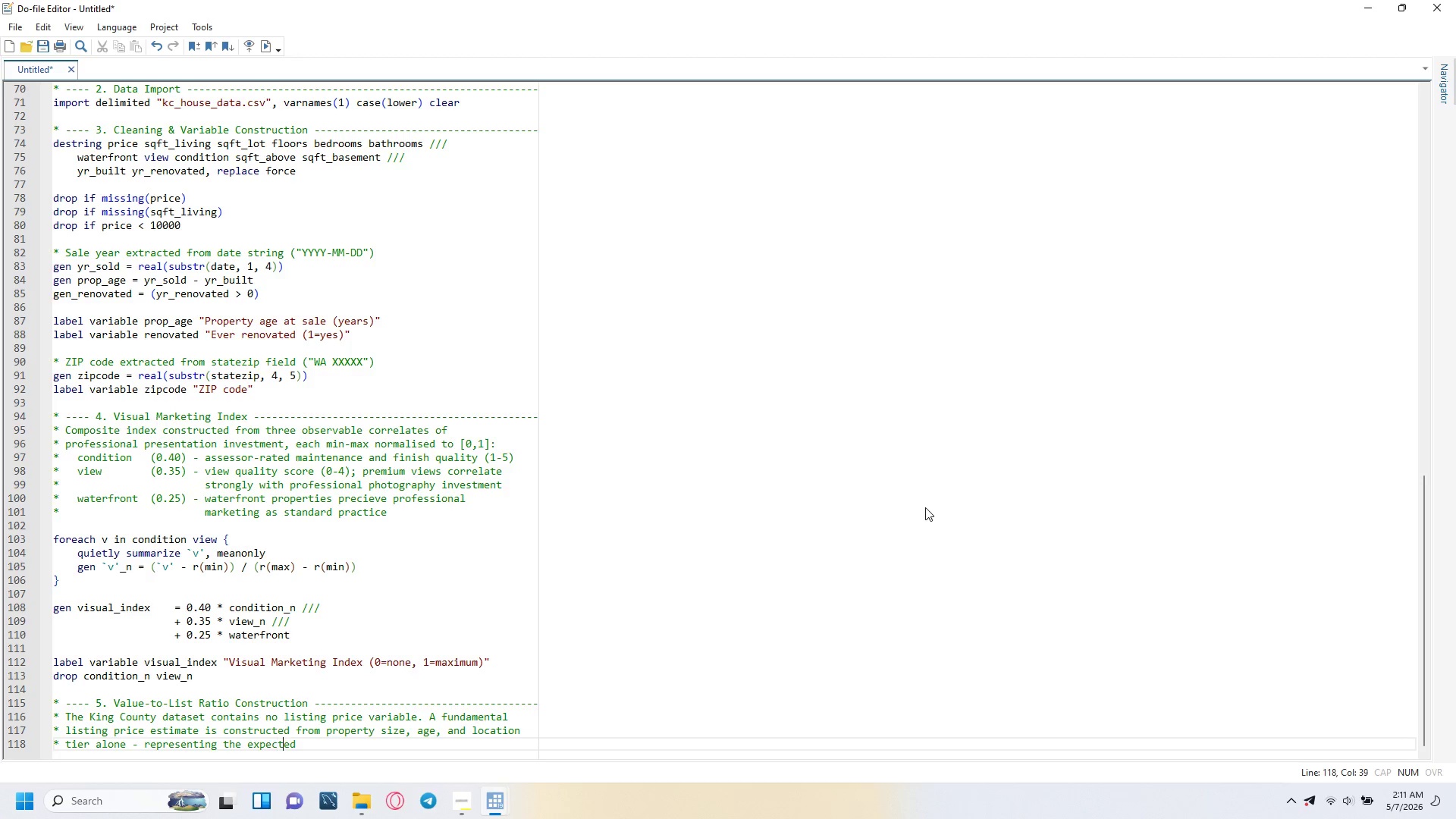 
key(ArrowRight)
 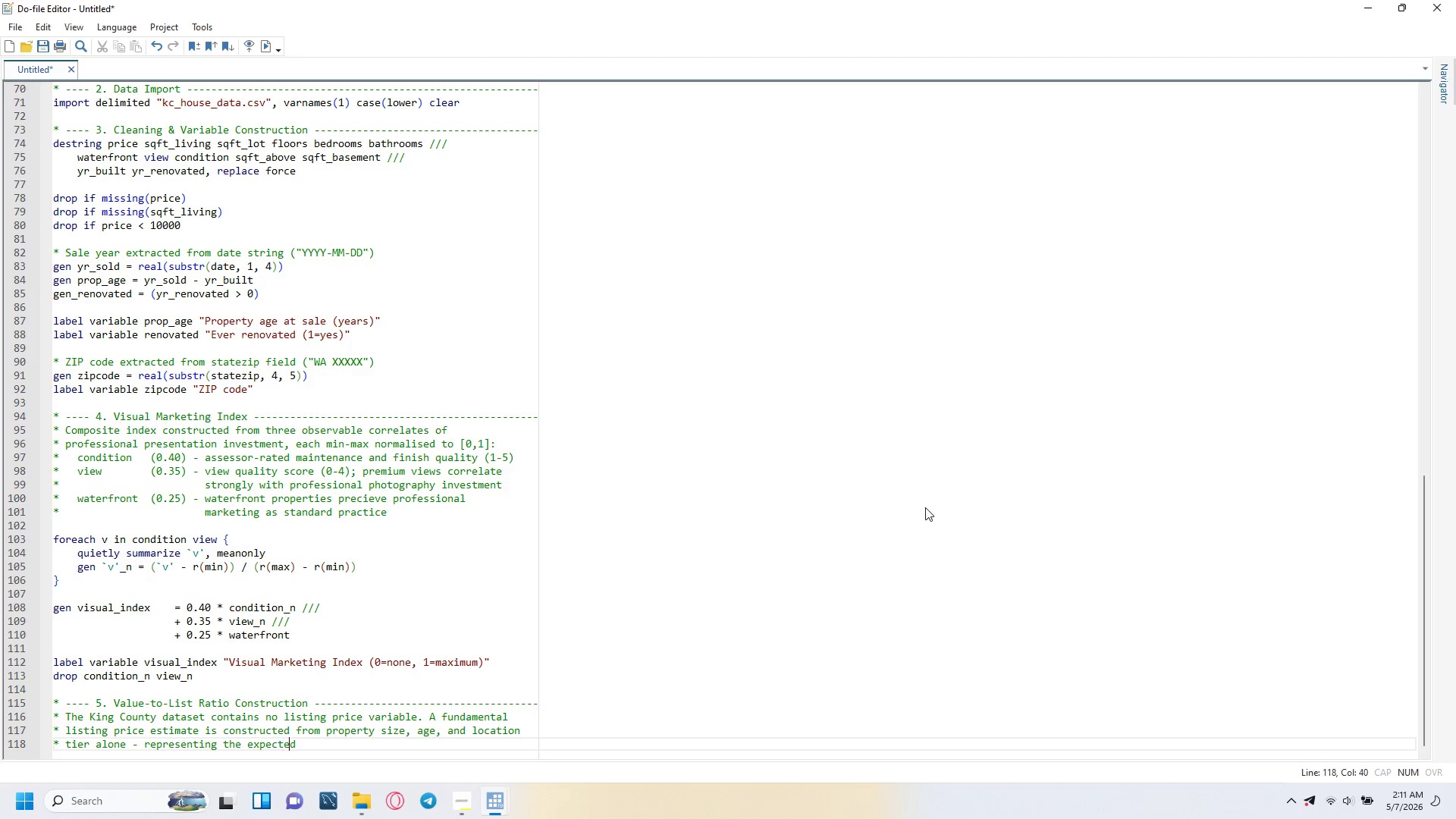 
key(ArrowRight)
 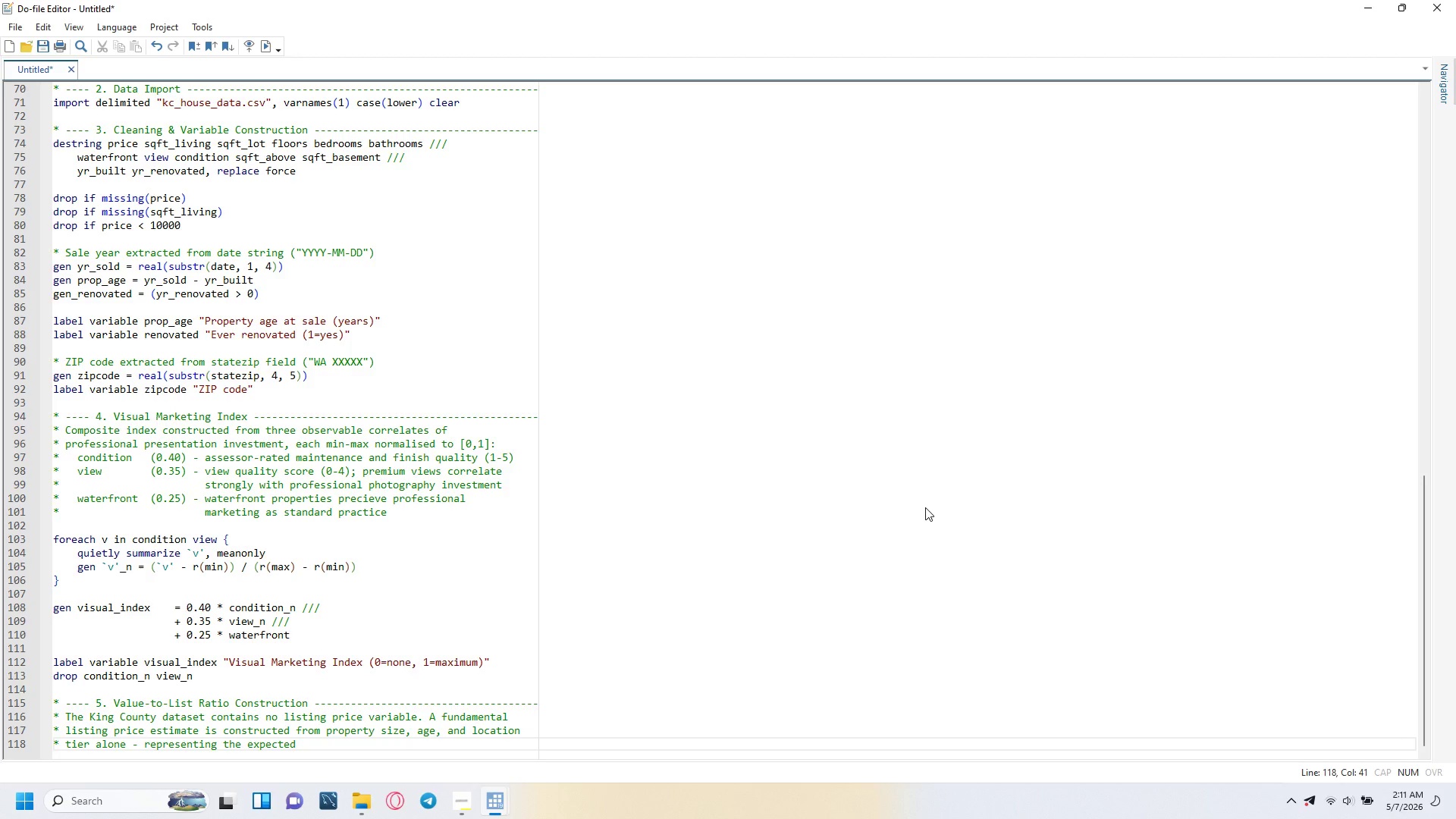 
type( asking price absent profec)
key(Backspace)
type(ssional )
 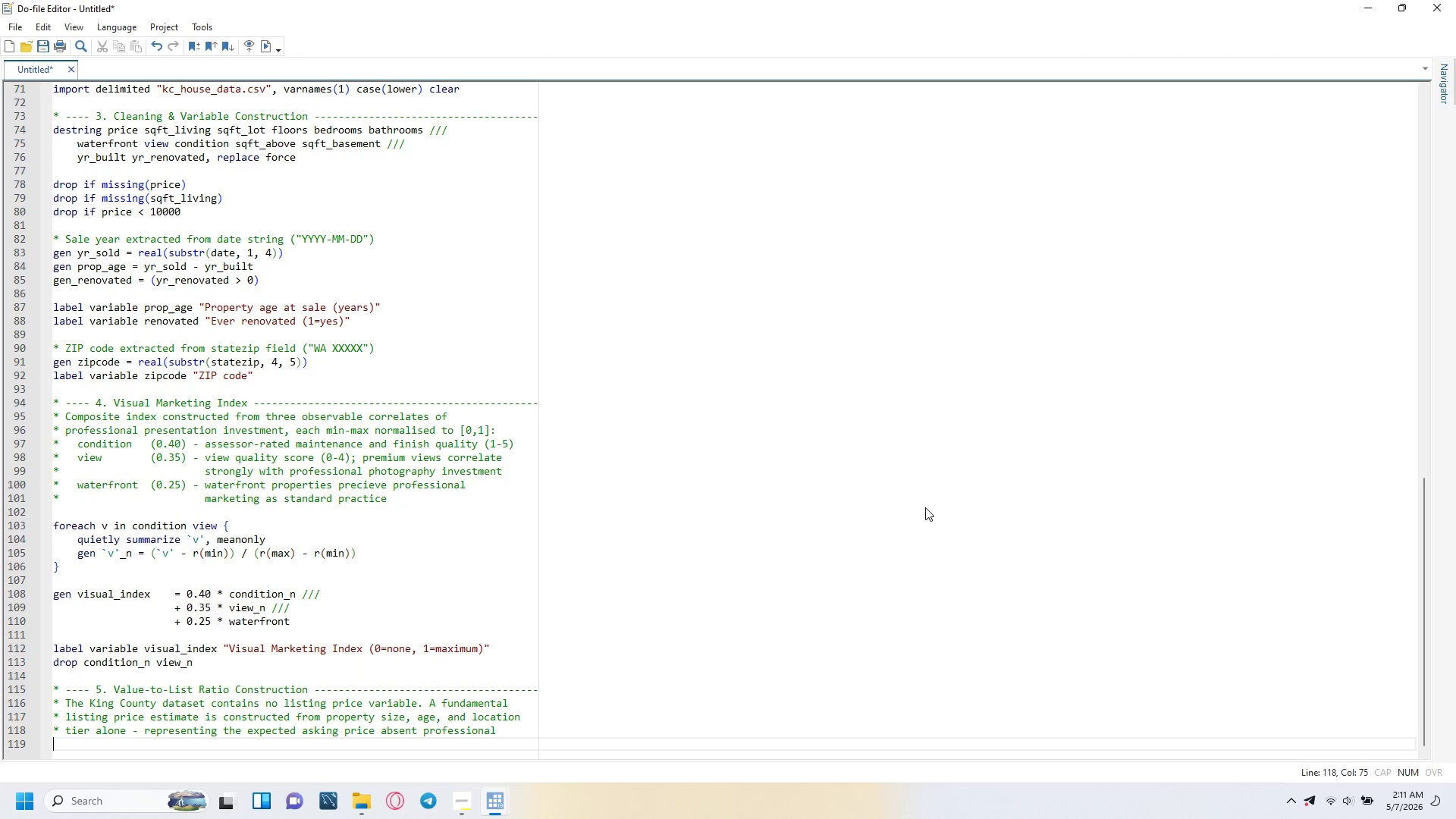 
key(Enter)
 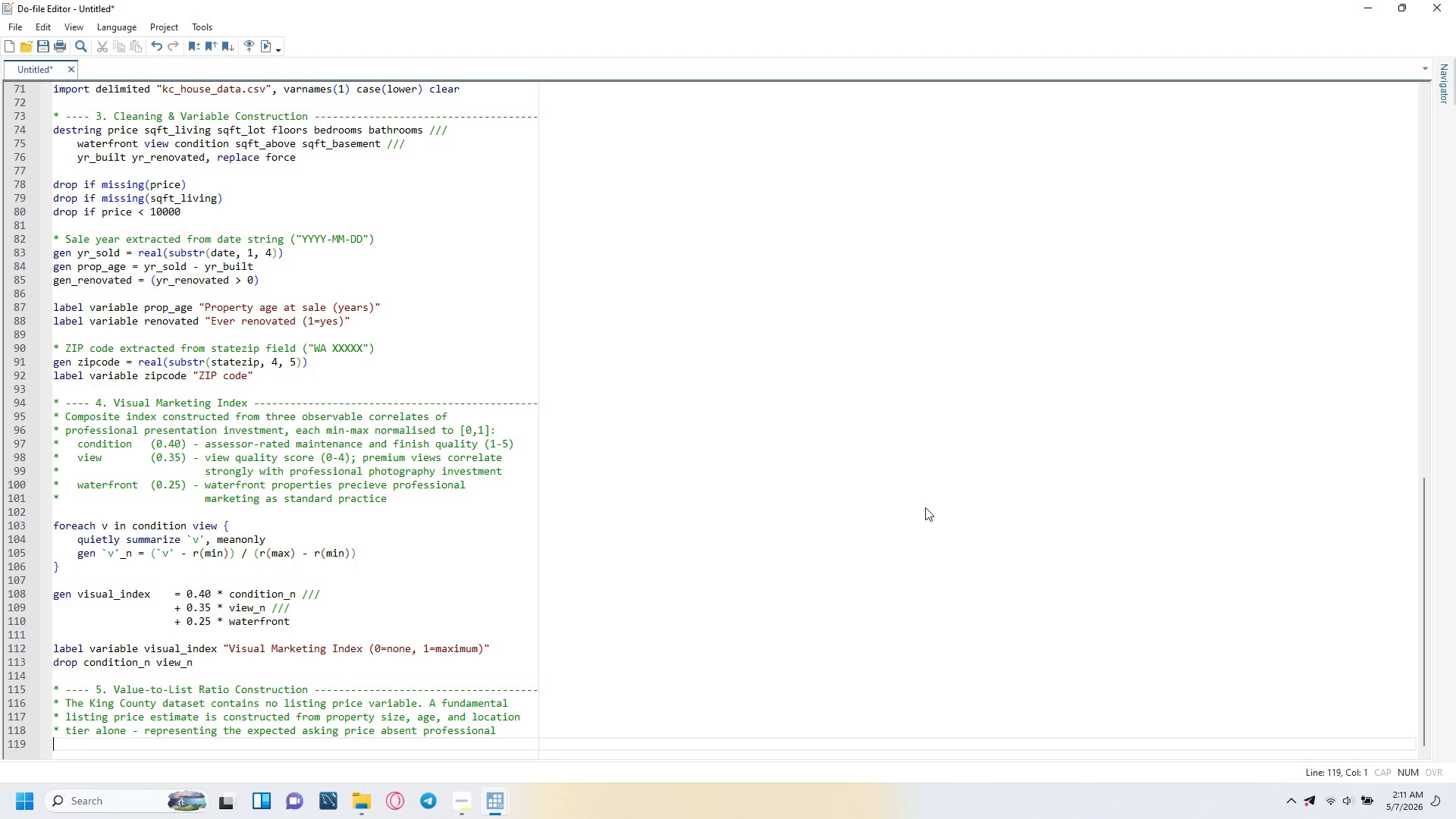 
type(* marketing intervention. The value-to-list ratio then captures the sale price)
 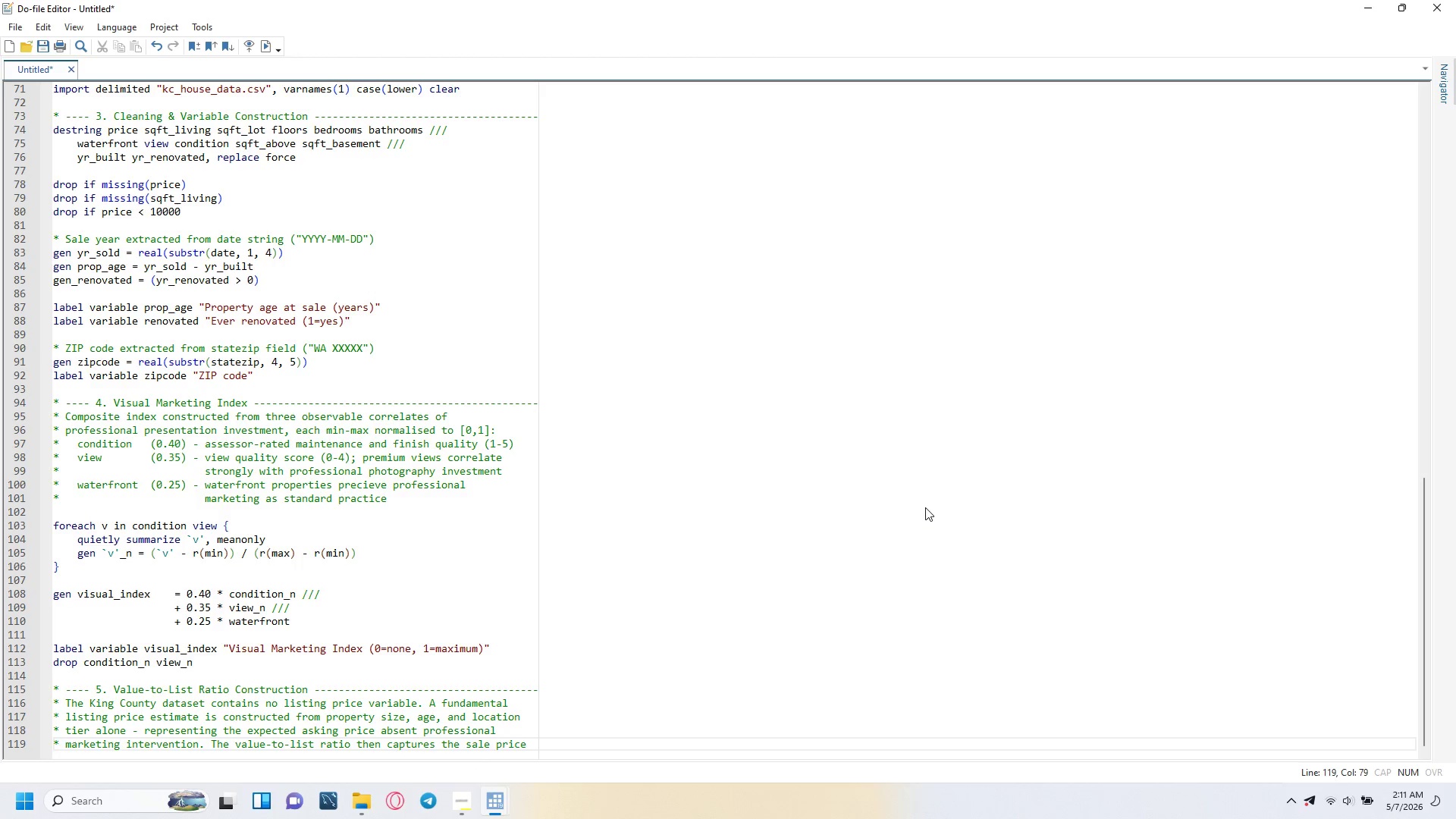 
 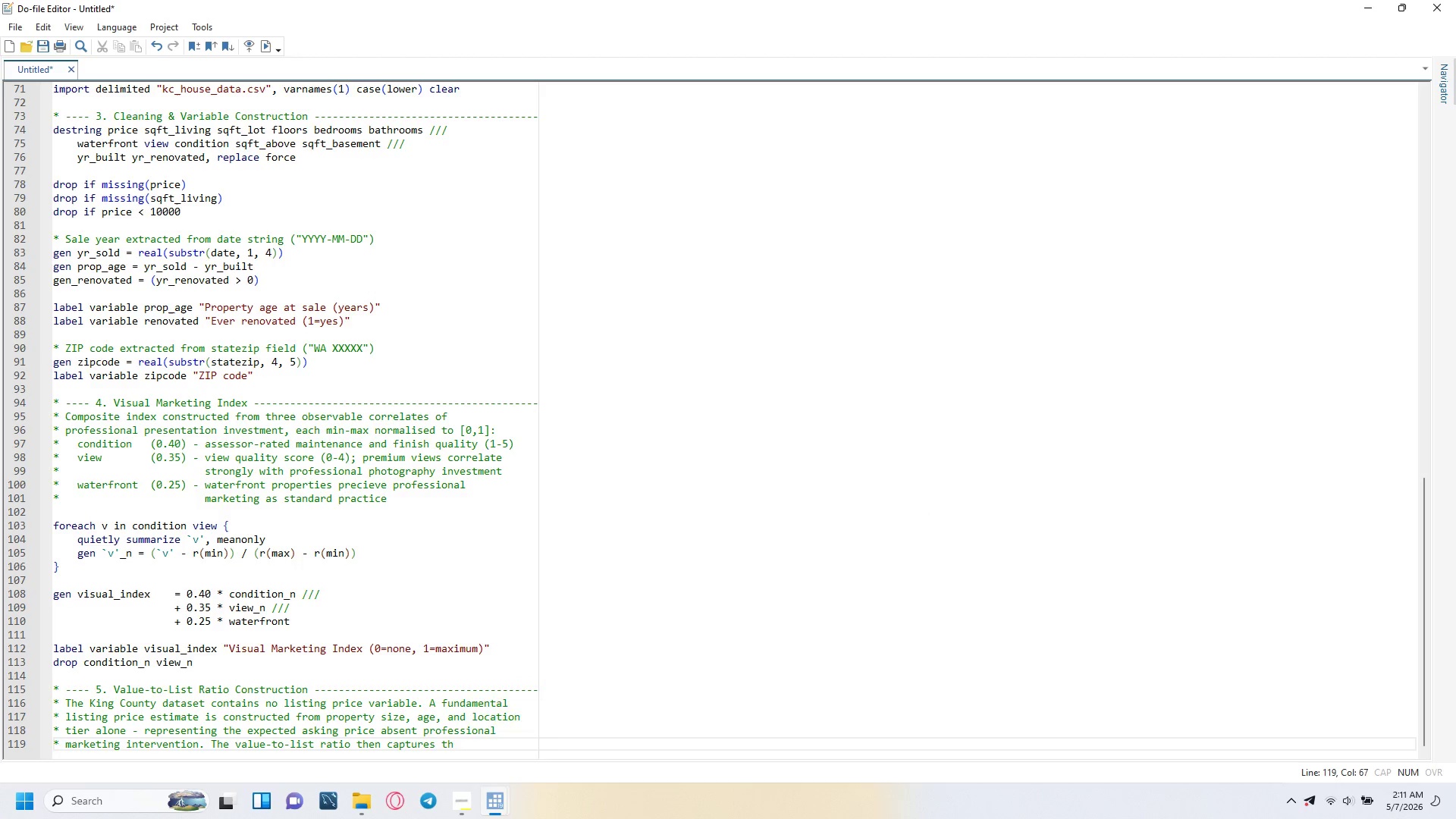 
key(Enter)
 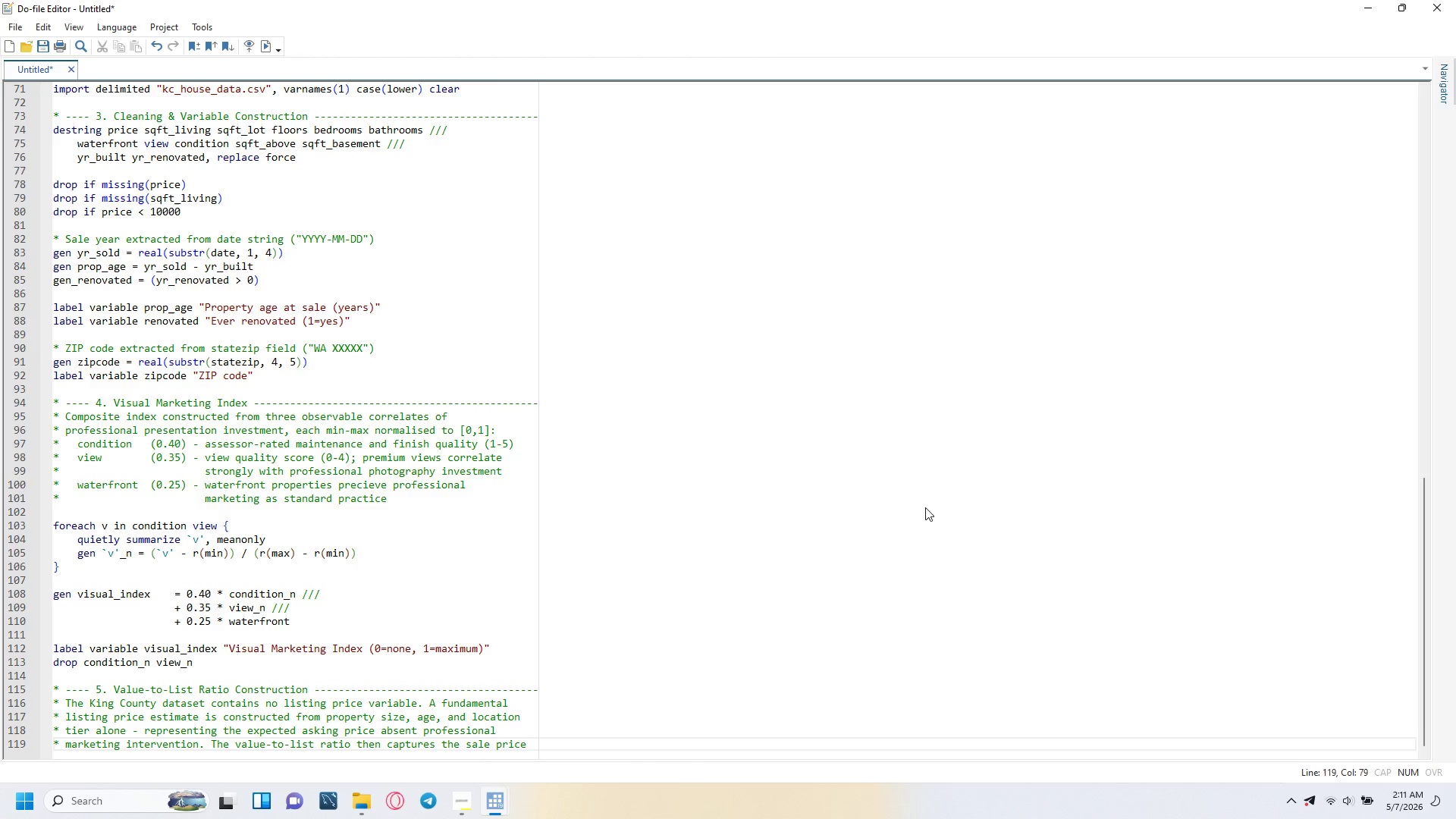 
key(Enter)
 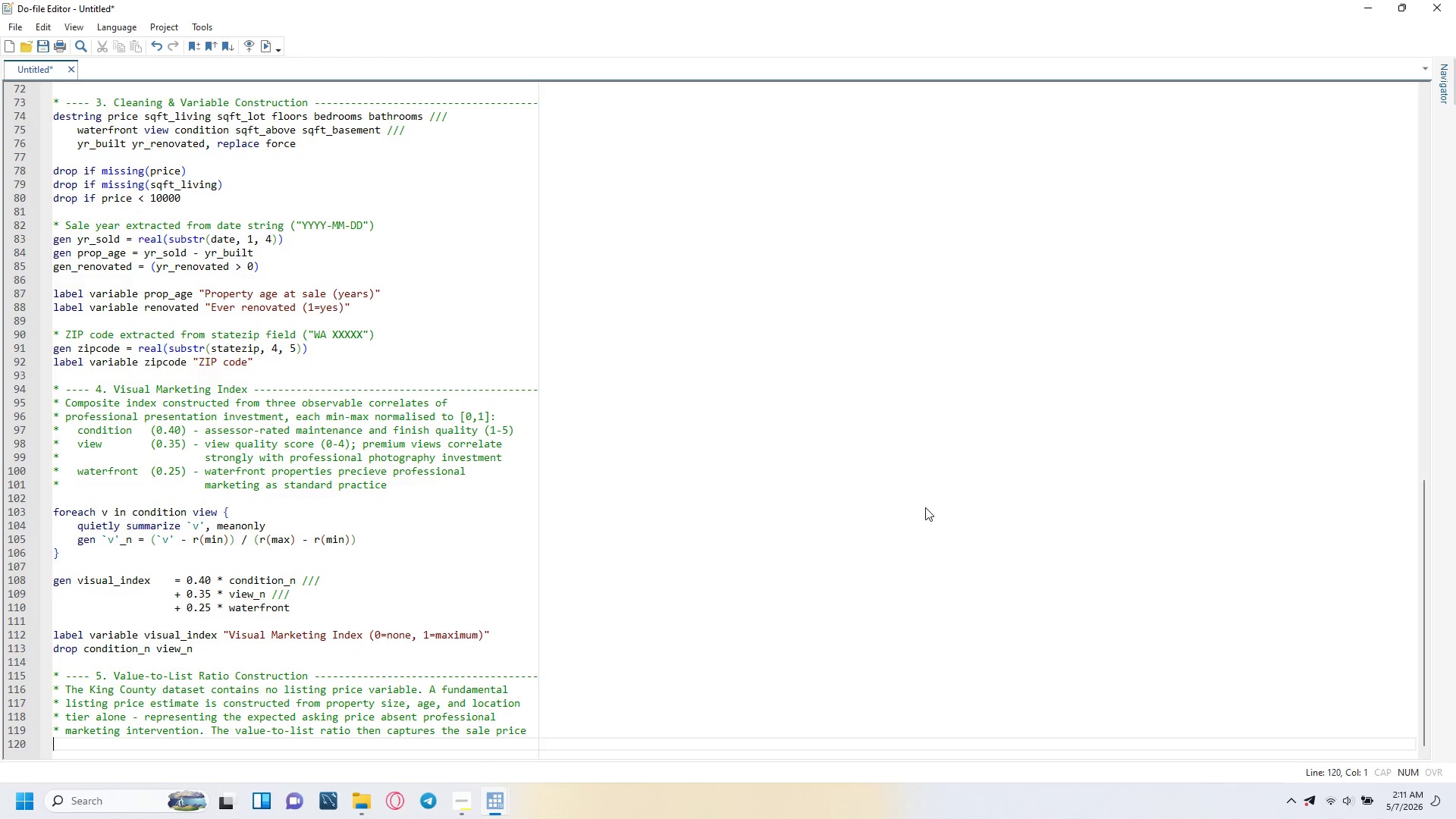 
hold_key(key=ShiftLeft, duration=0.31)
 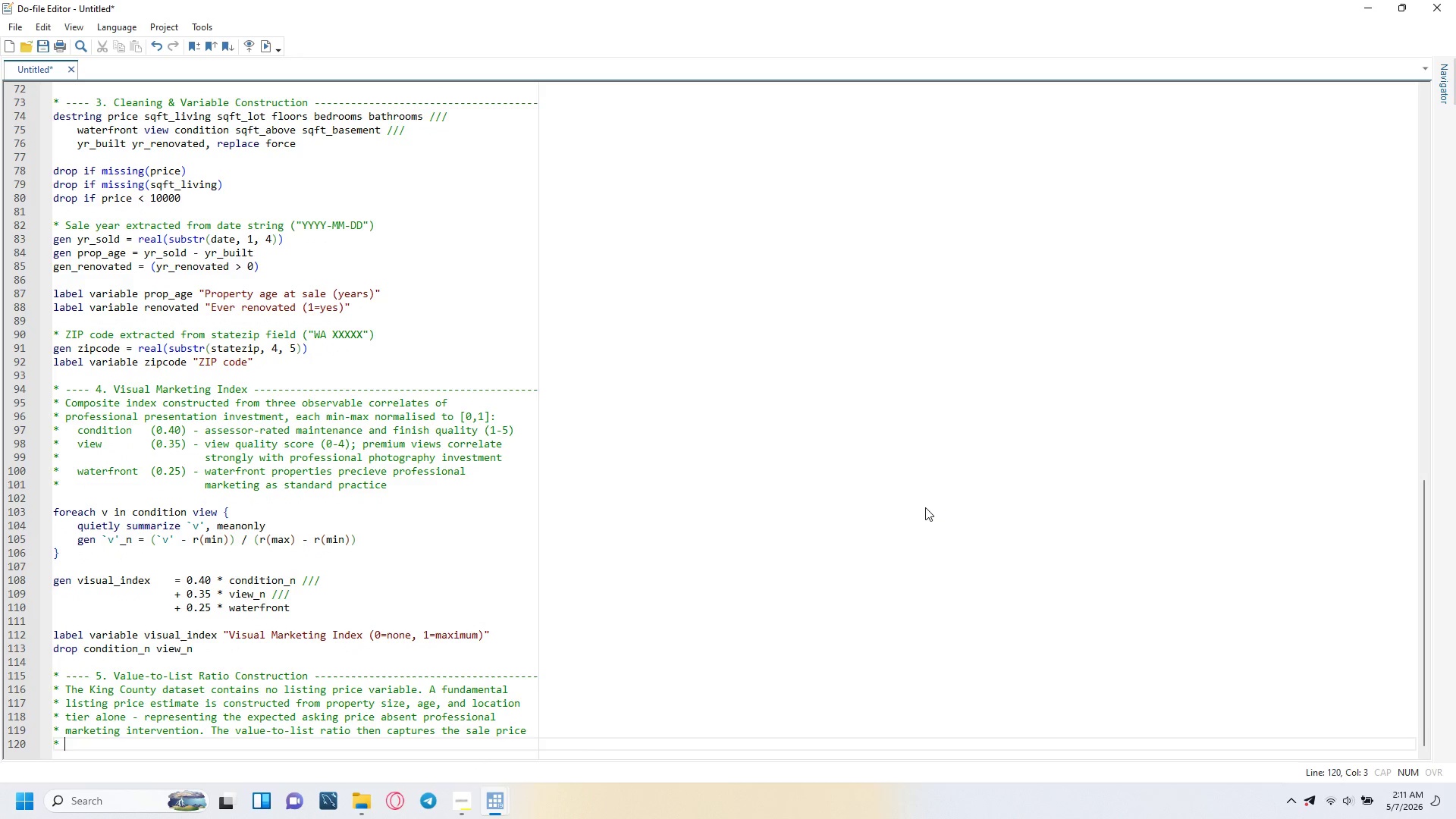 
type(8 premium attributable to presentation quality)
 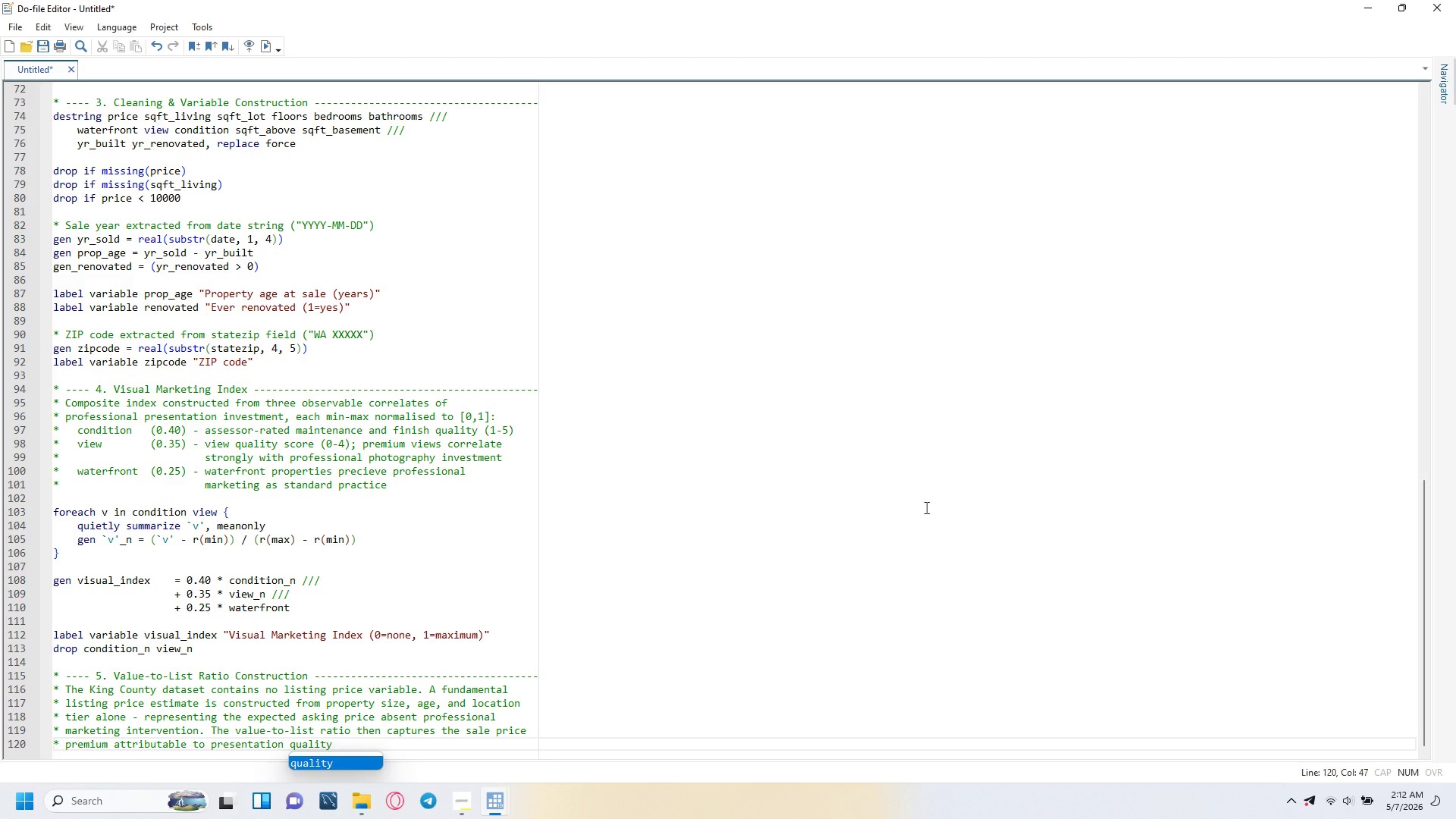 
key(Enter)
 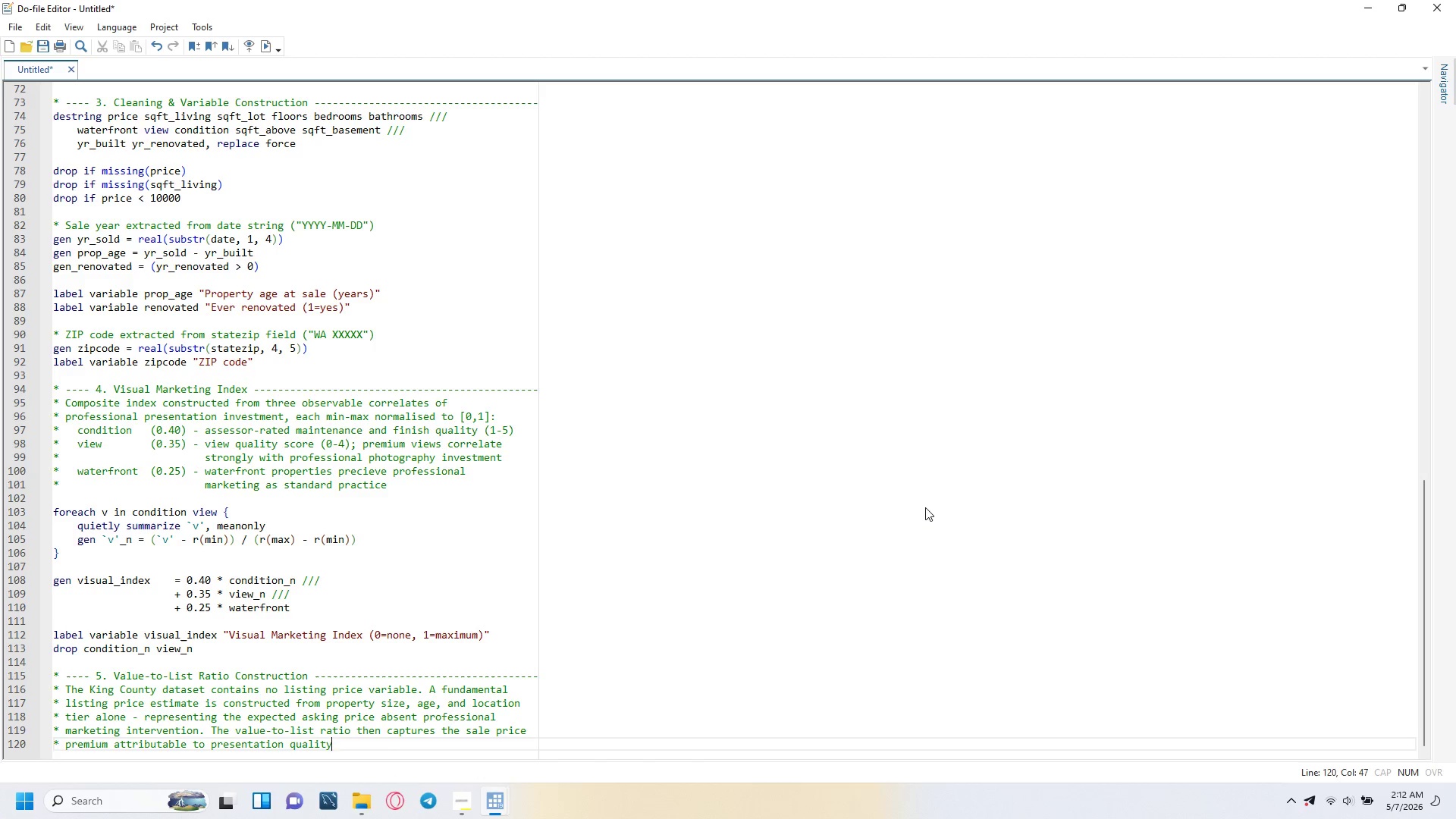 
key(Enter)
 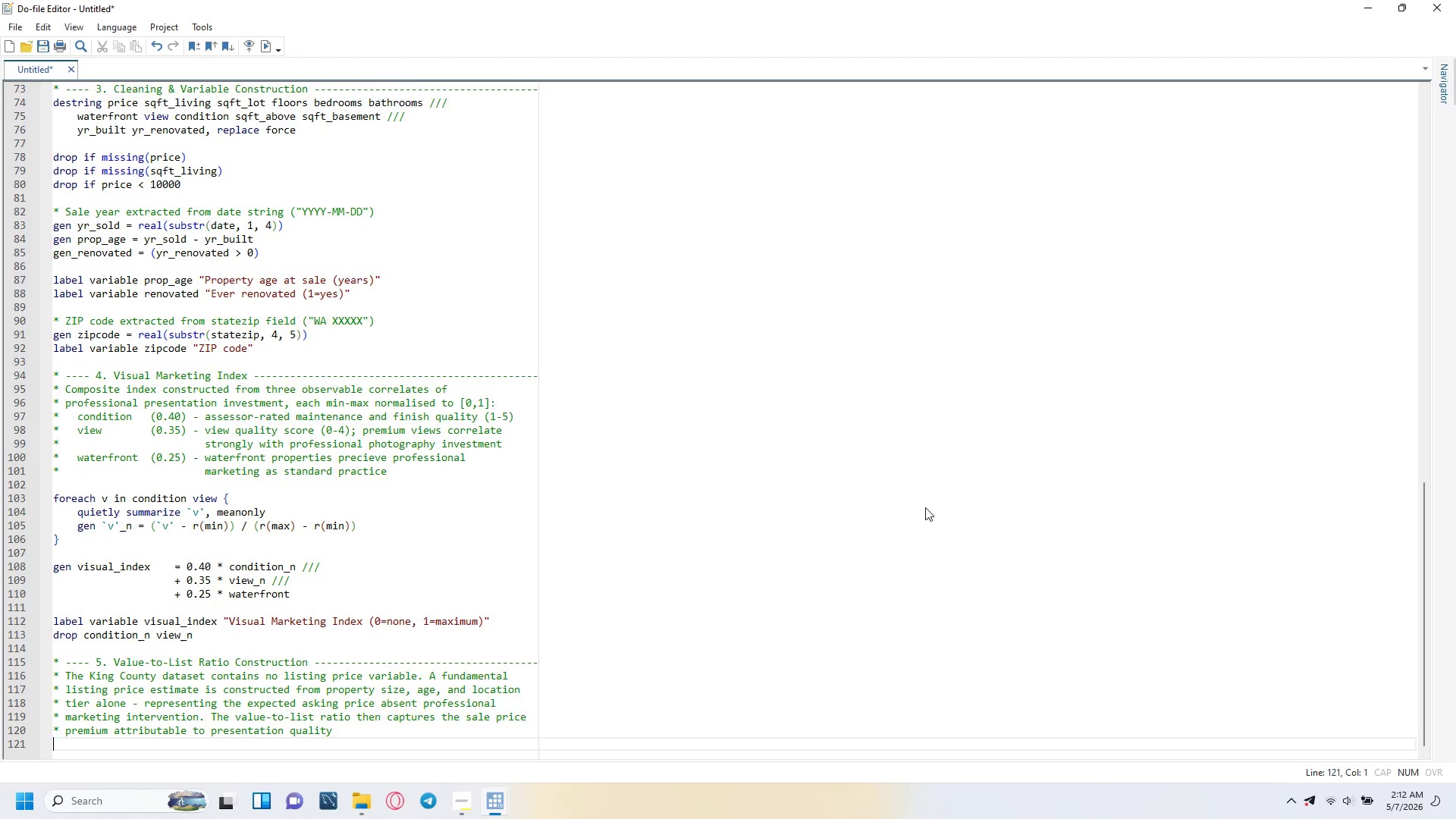 
key(Enter)
 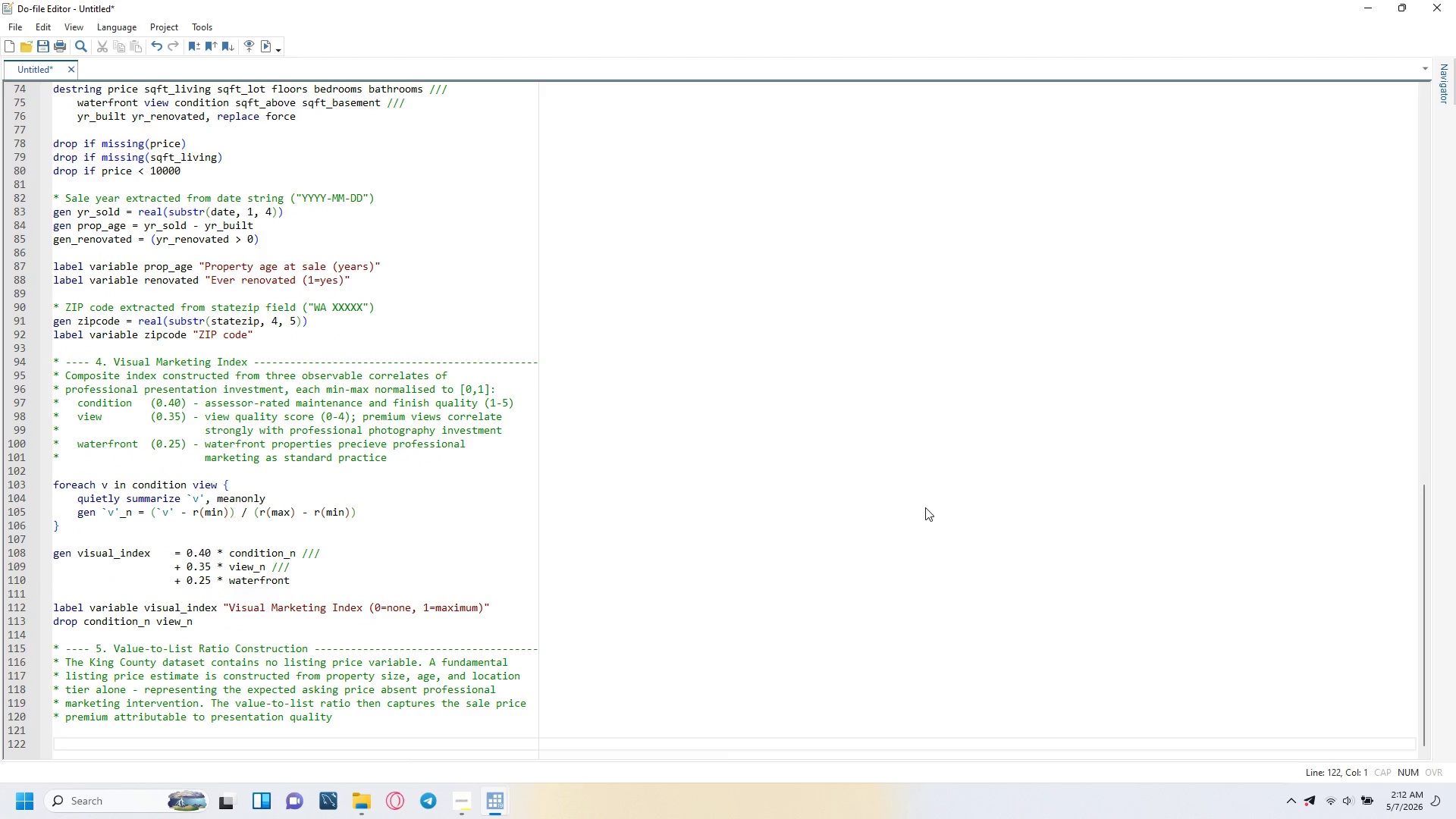 
type(* Location tier: ZIP code quintile as neighborhood quality proxy)
 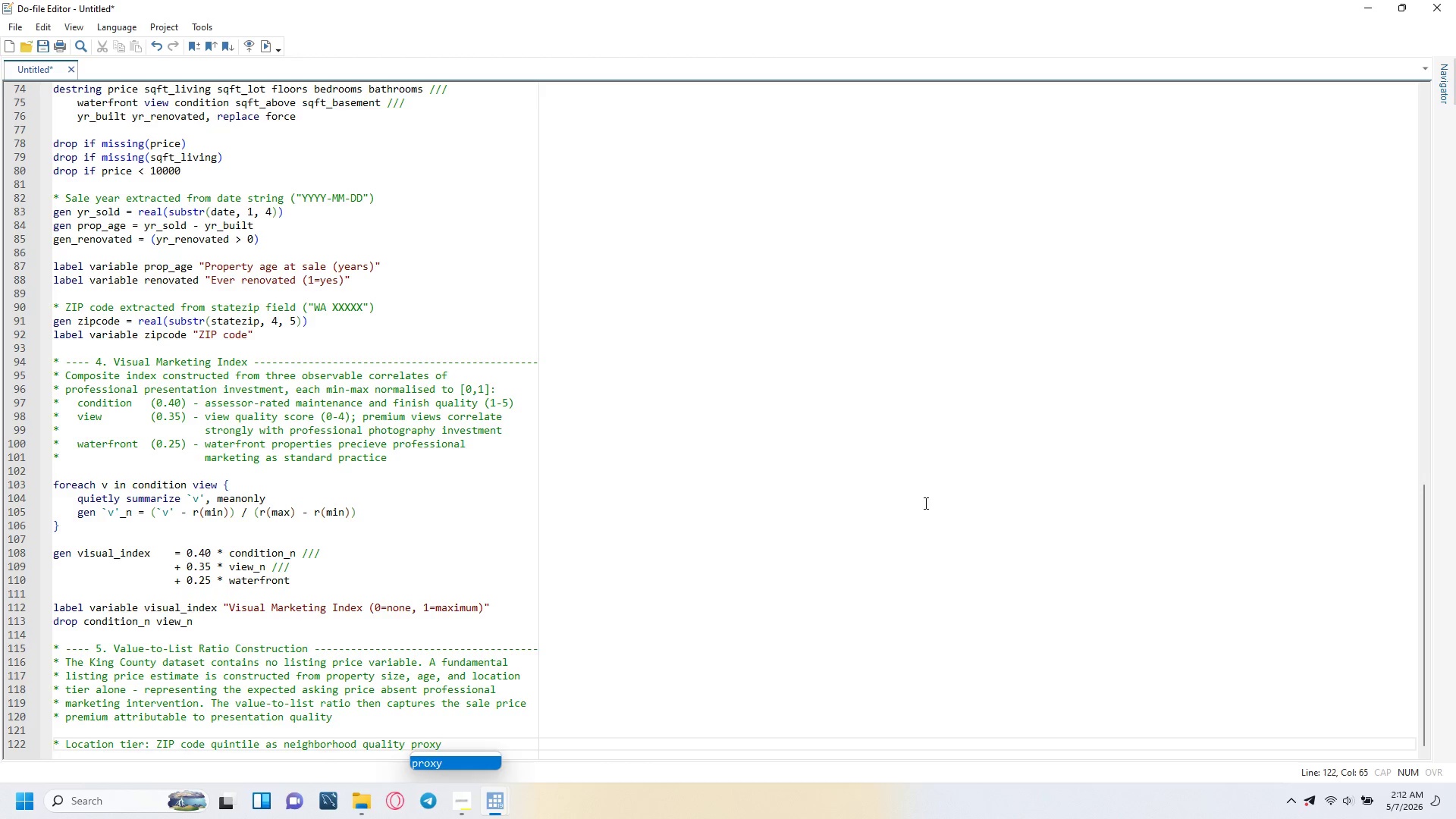 
key(Enter)
 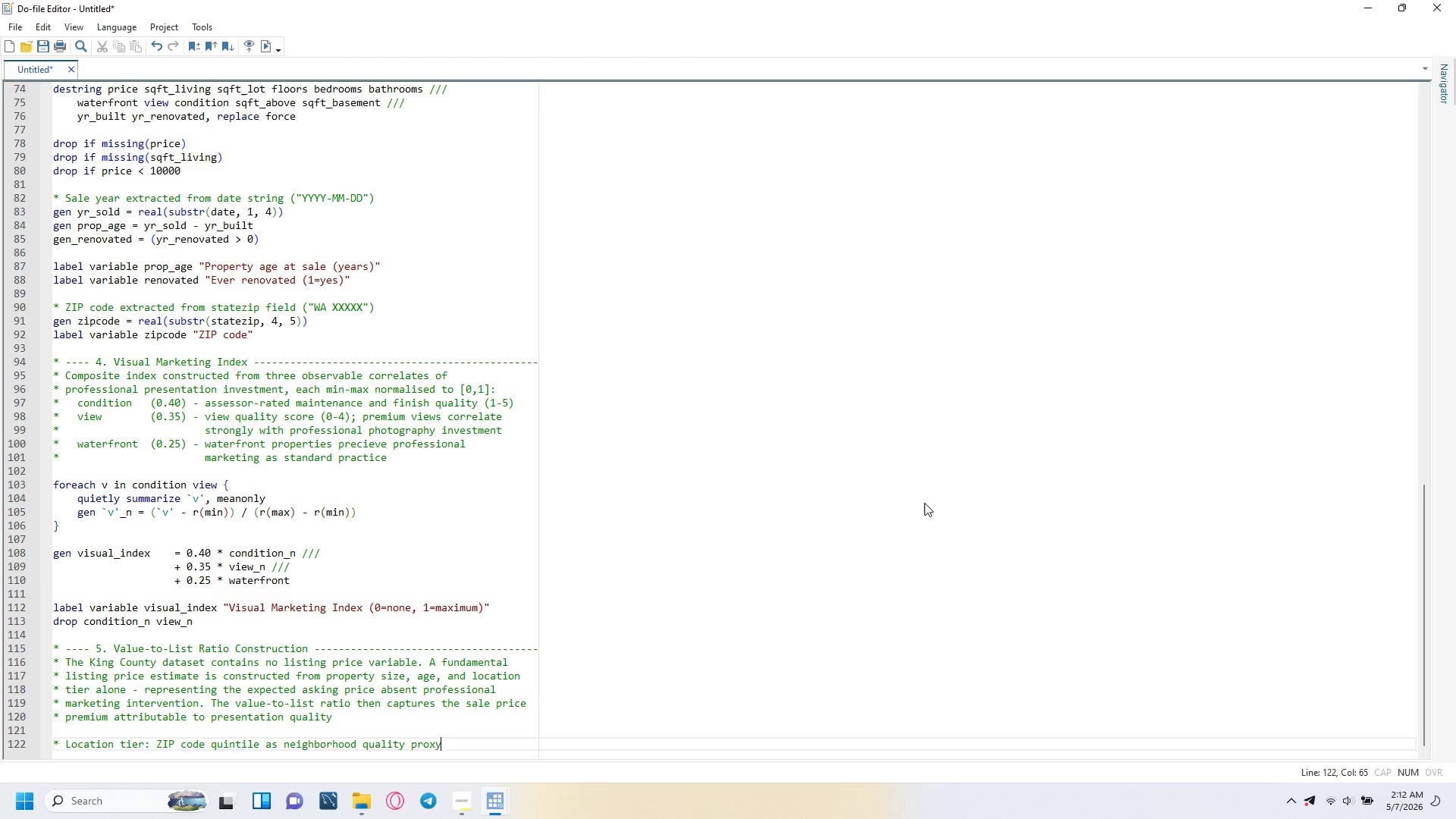 
key(Enter)
 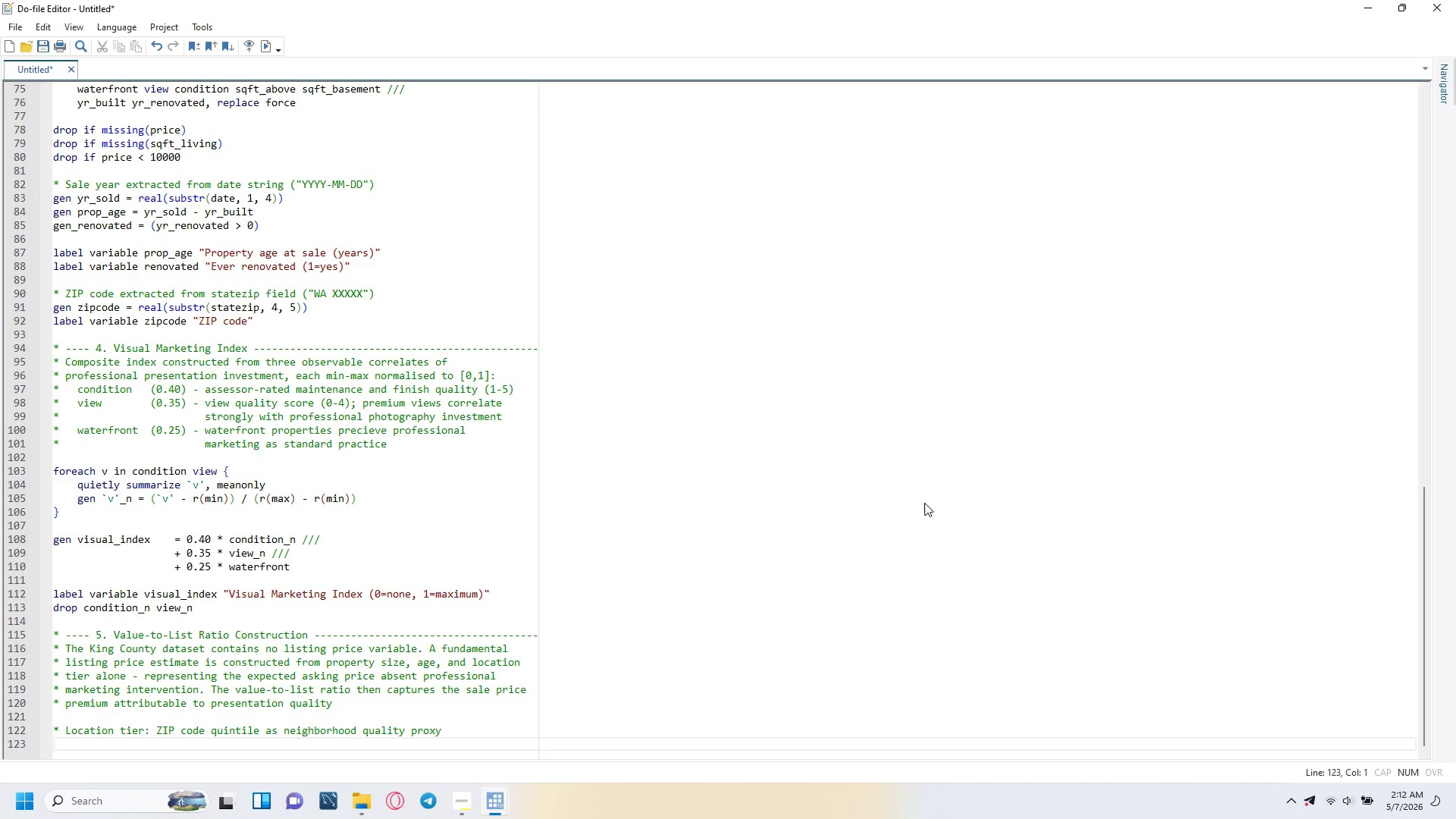 
type(xtile zip_tier = zipcode, nquantiles(5)
 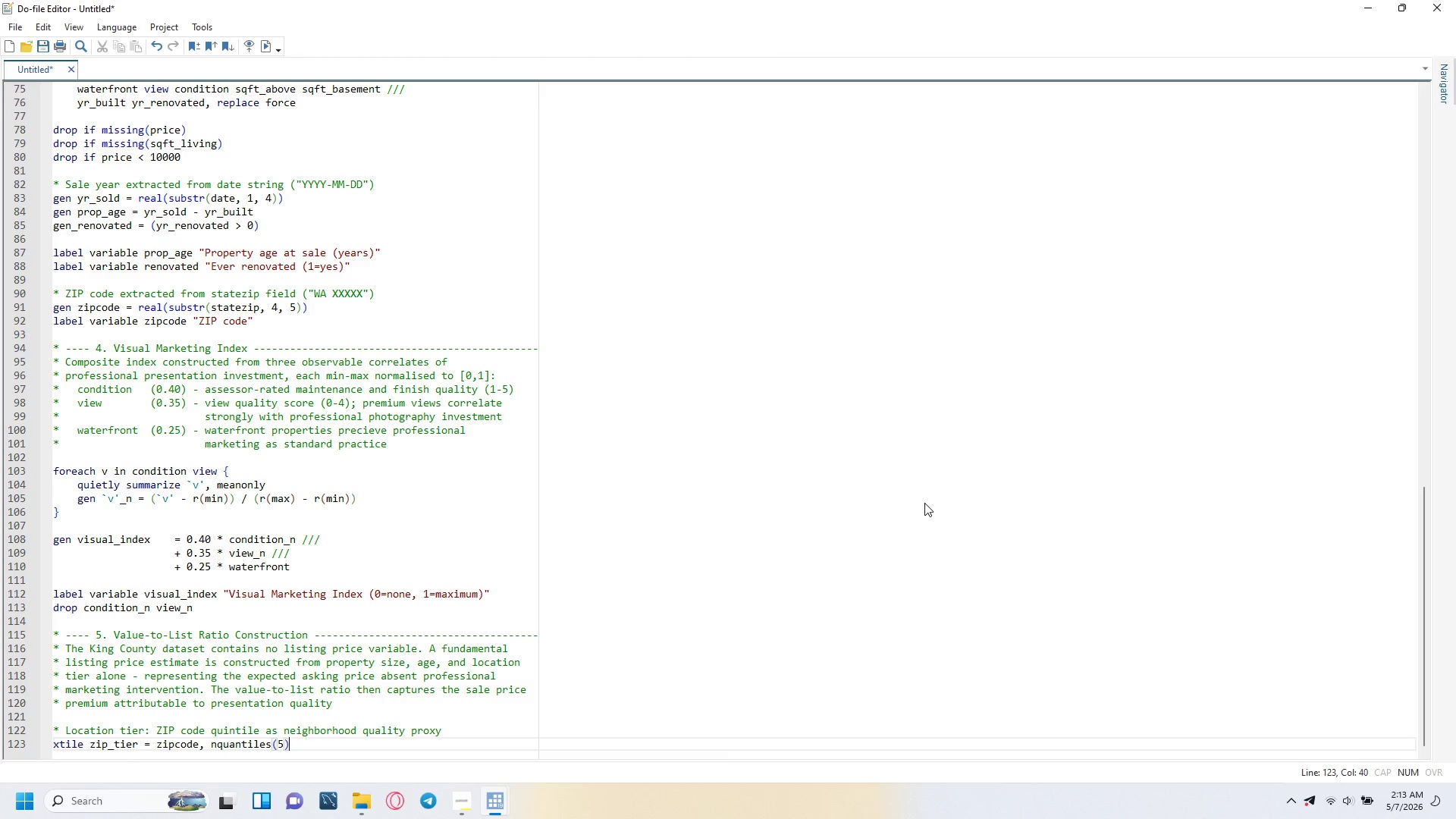 
 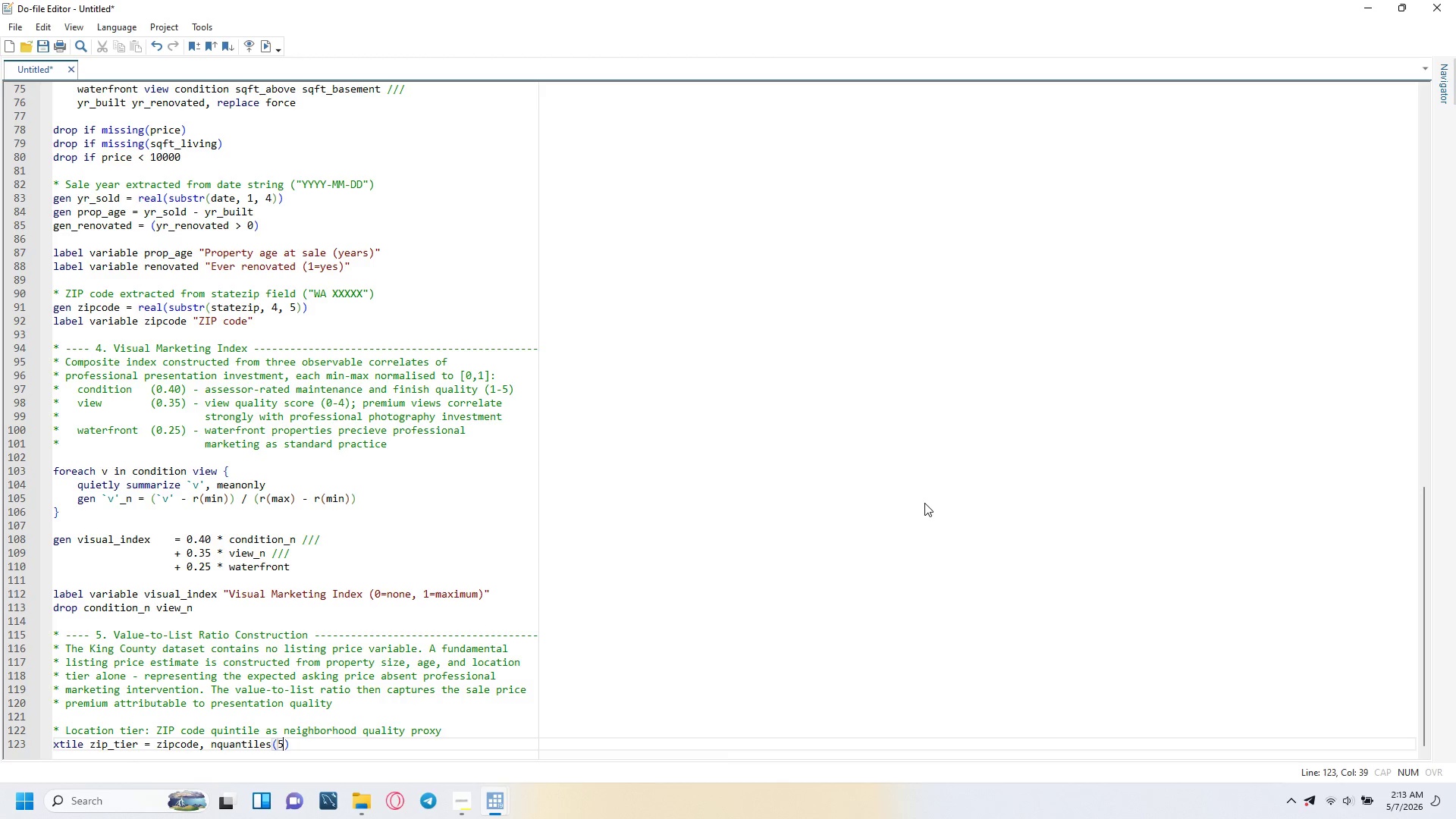 
key(ArrowRight)
 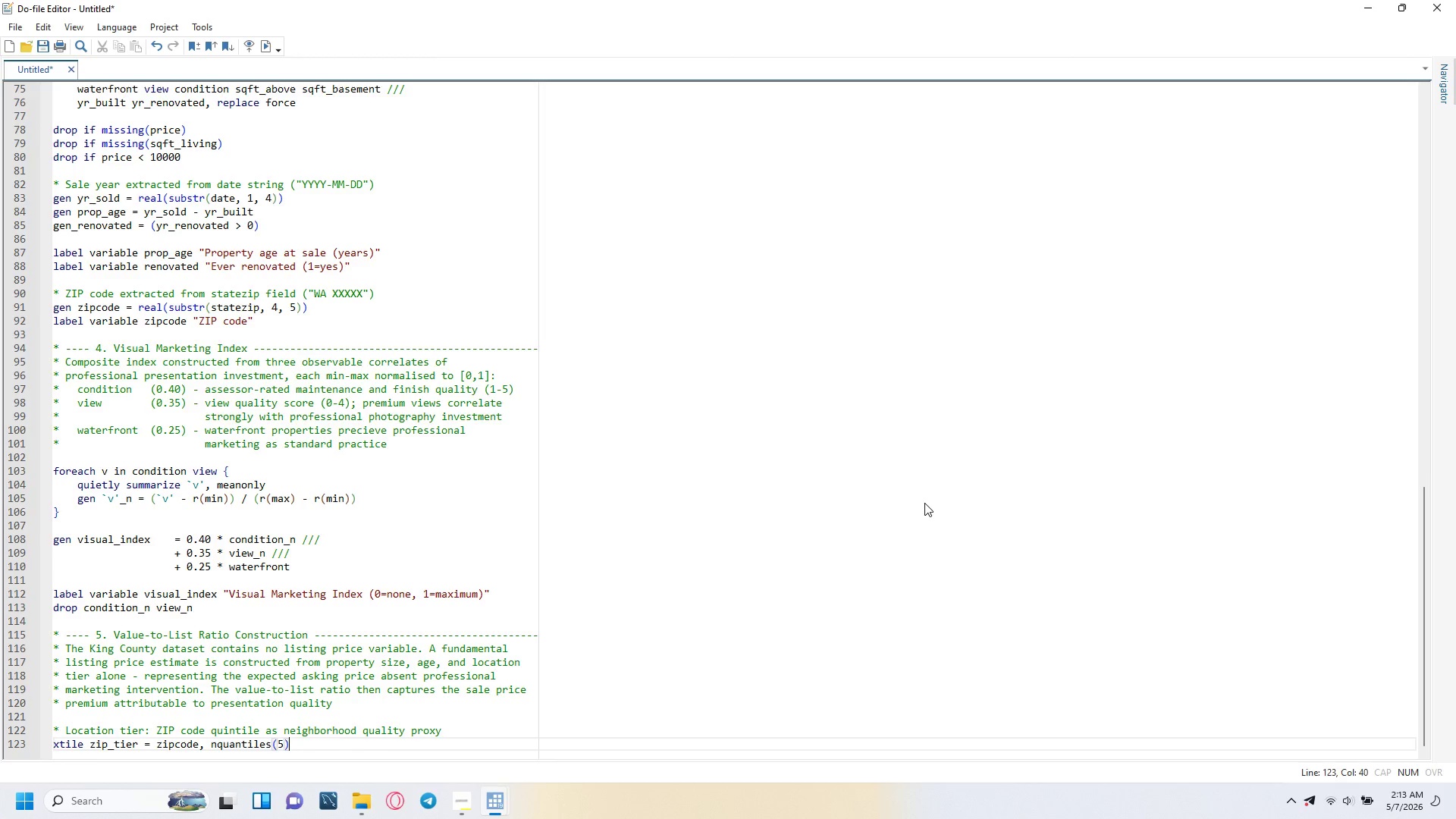 
key(Enter)
 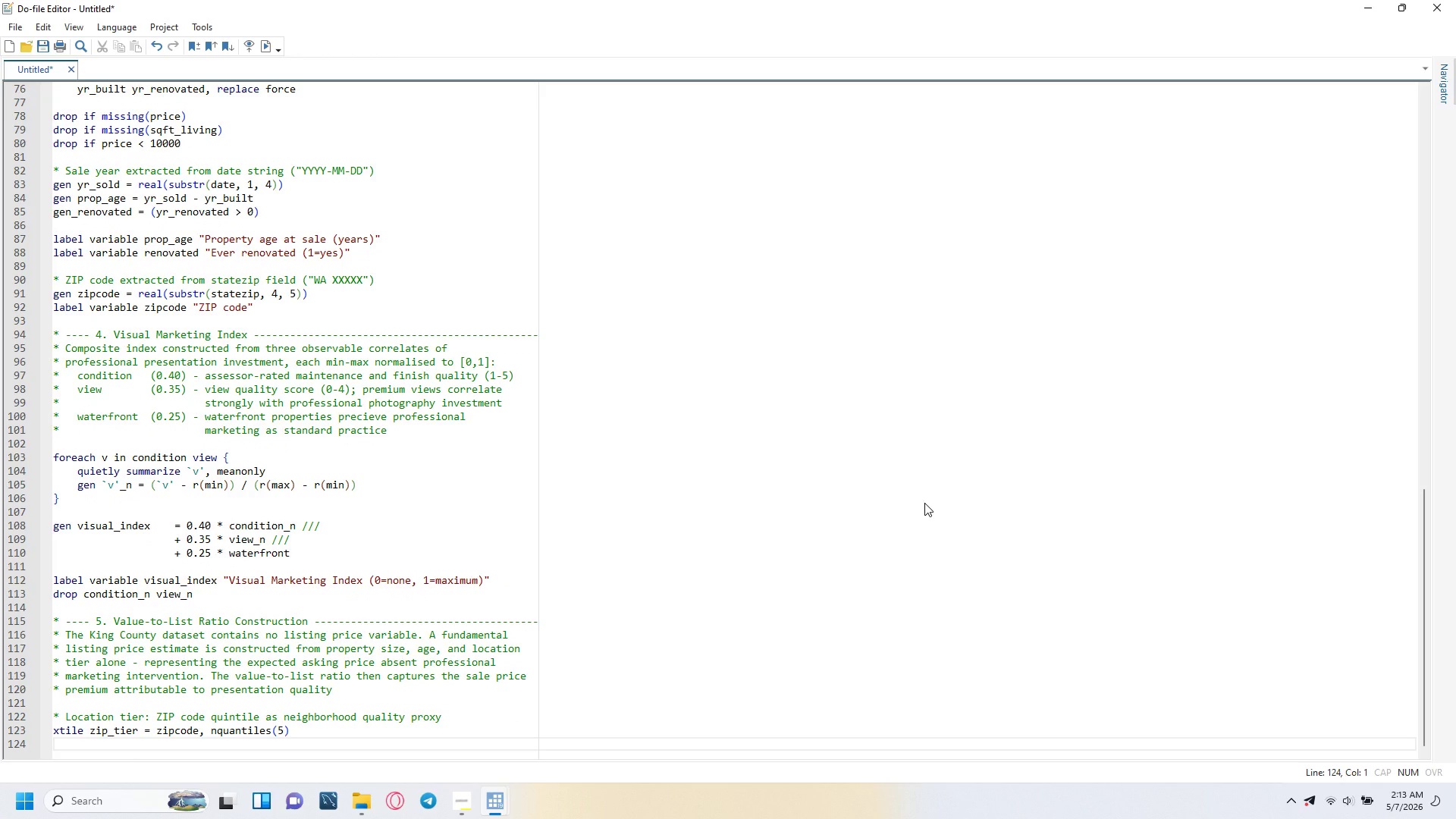 
key(Enter)
 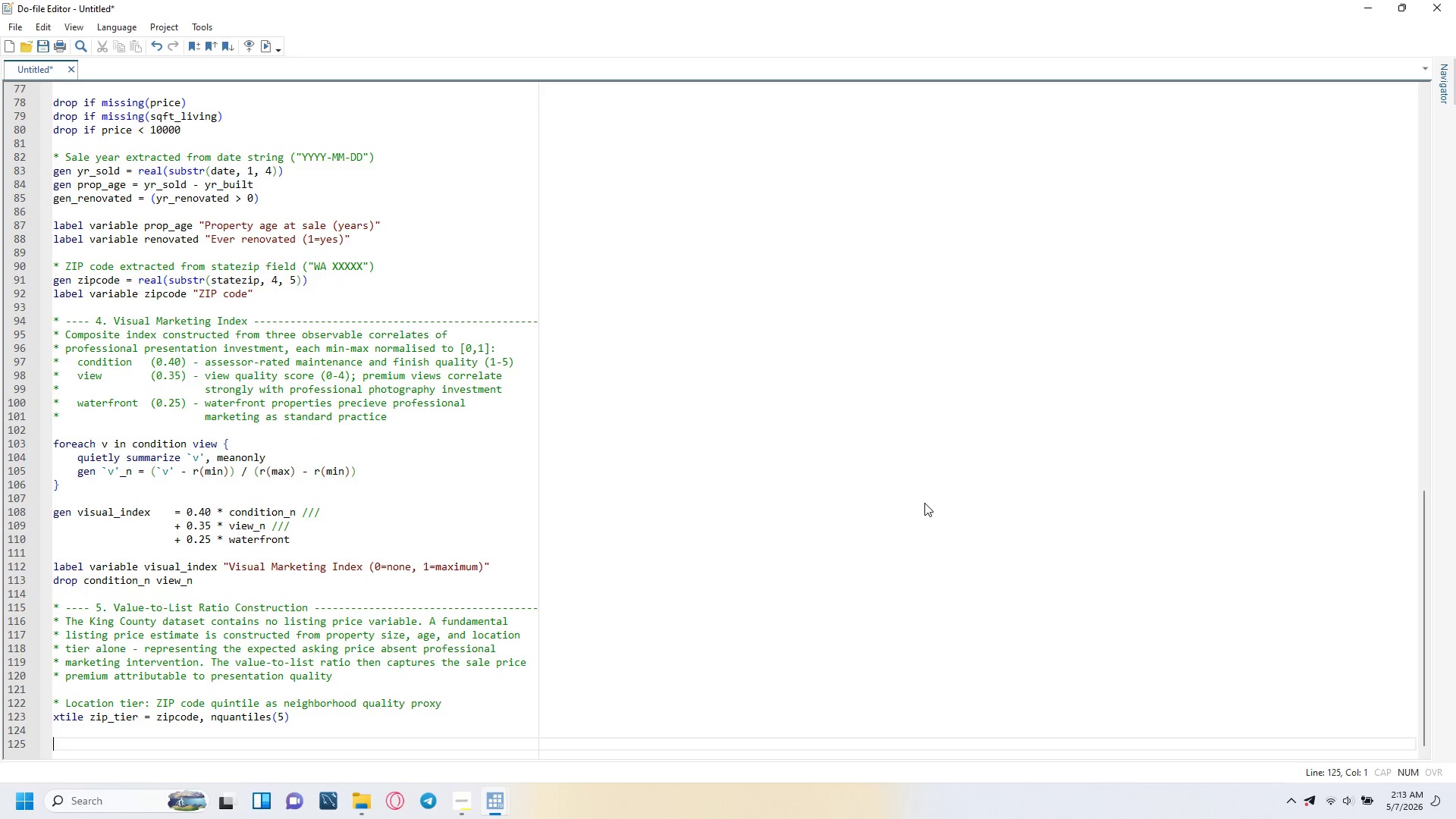 
type(* Fundamental listing price from property characerisics only)
 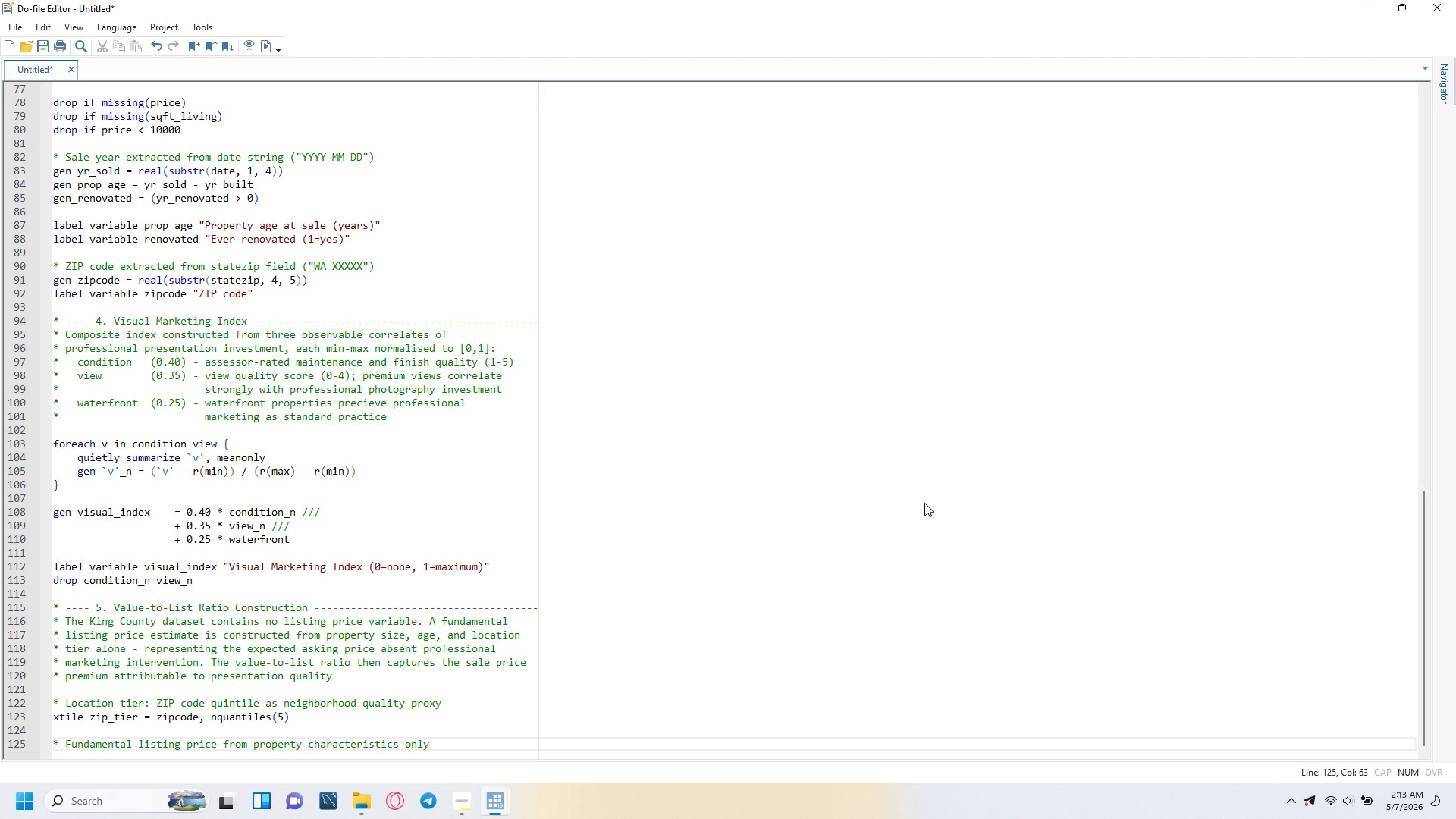 
key(Enter)
 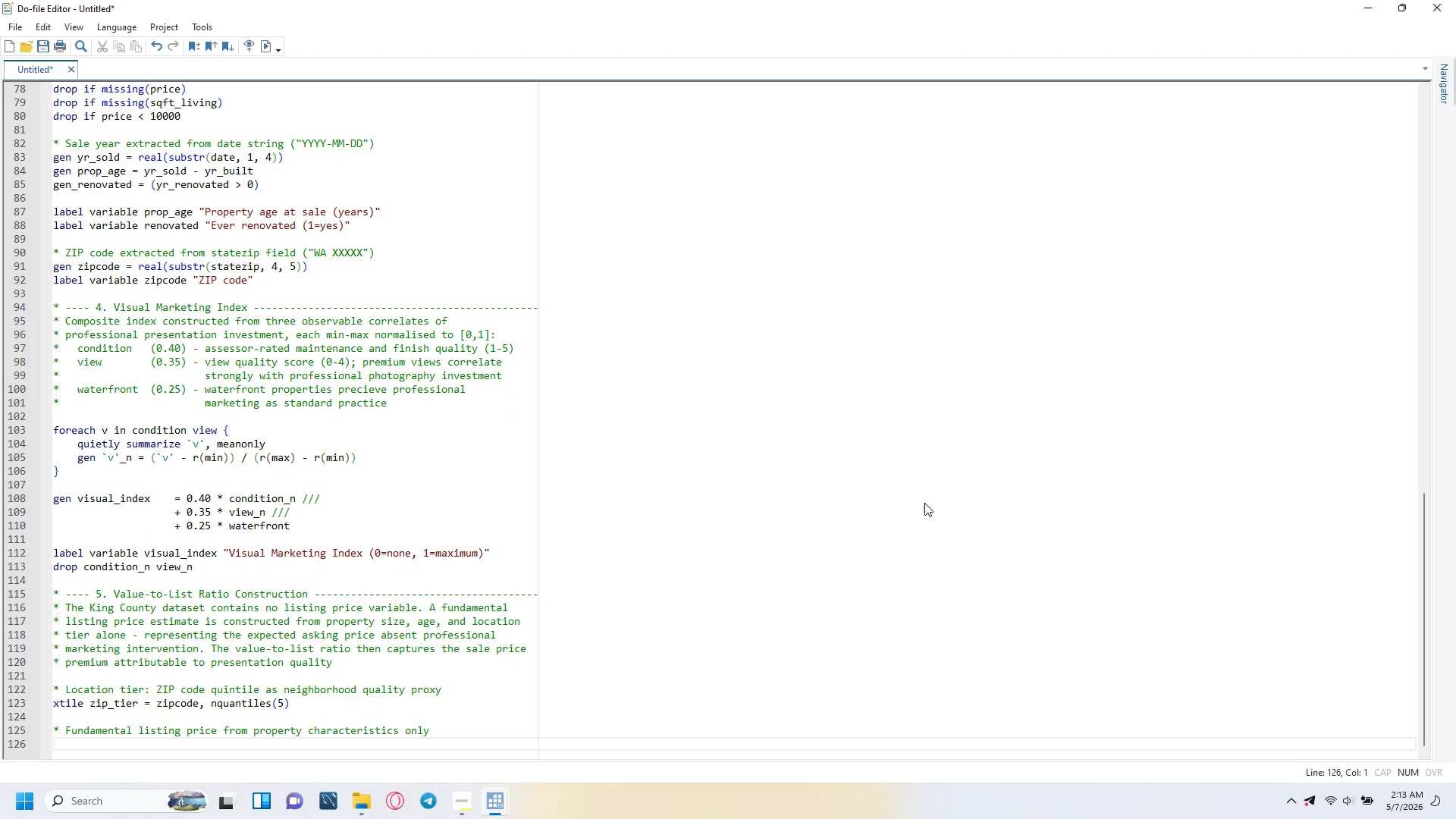 
type(gen list_PRice = 80000)
 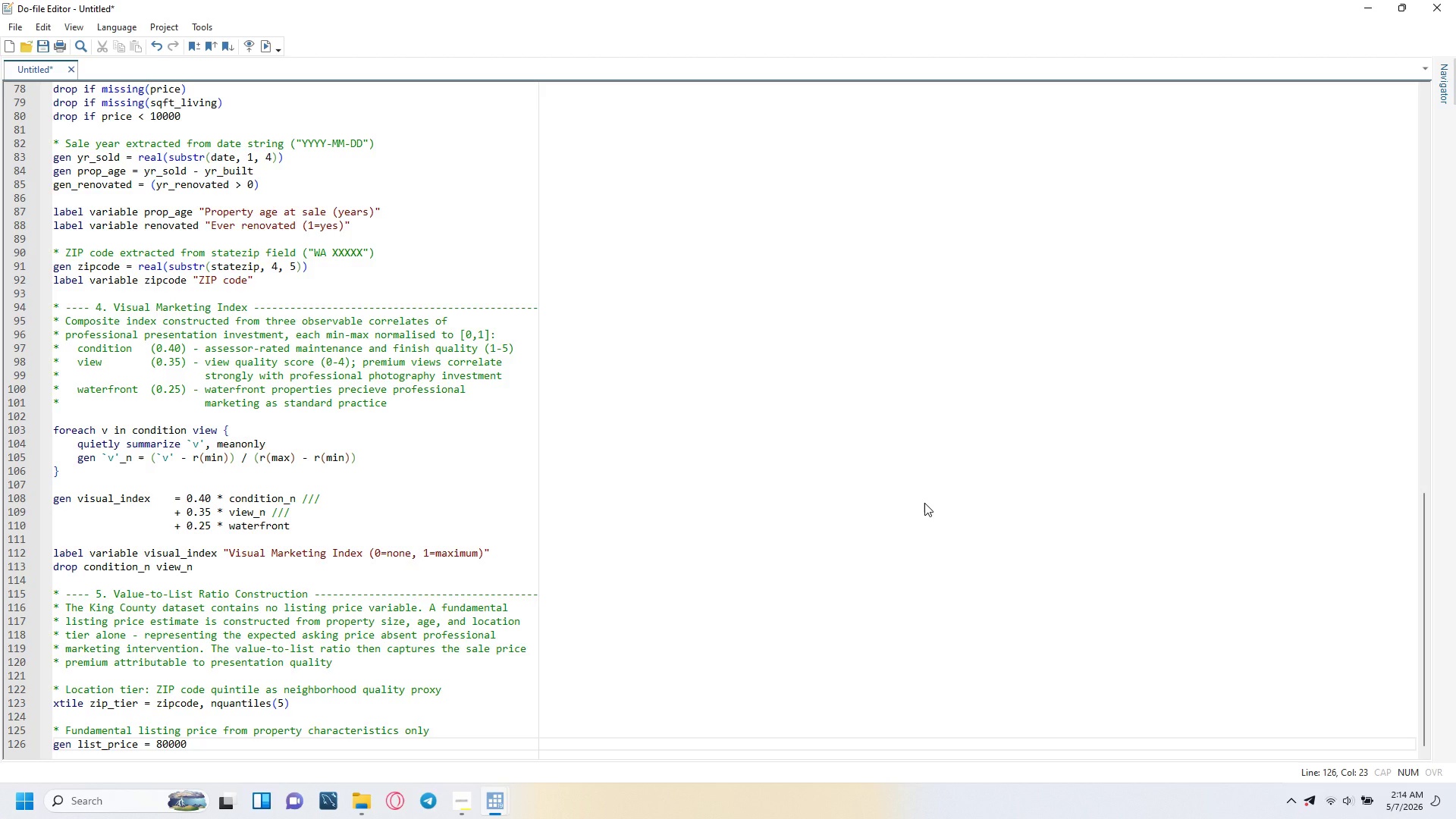 
wait(6.45)
 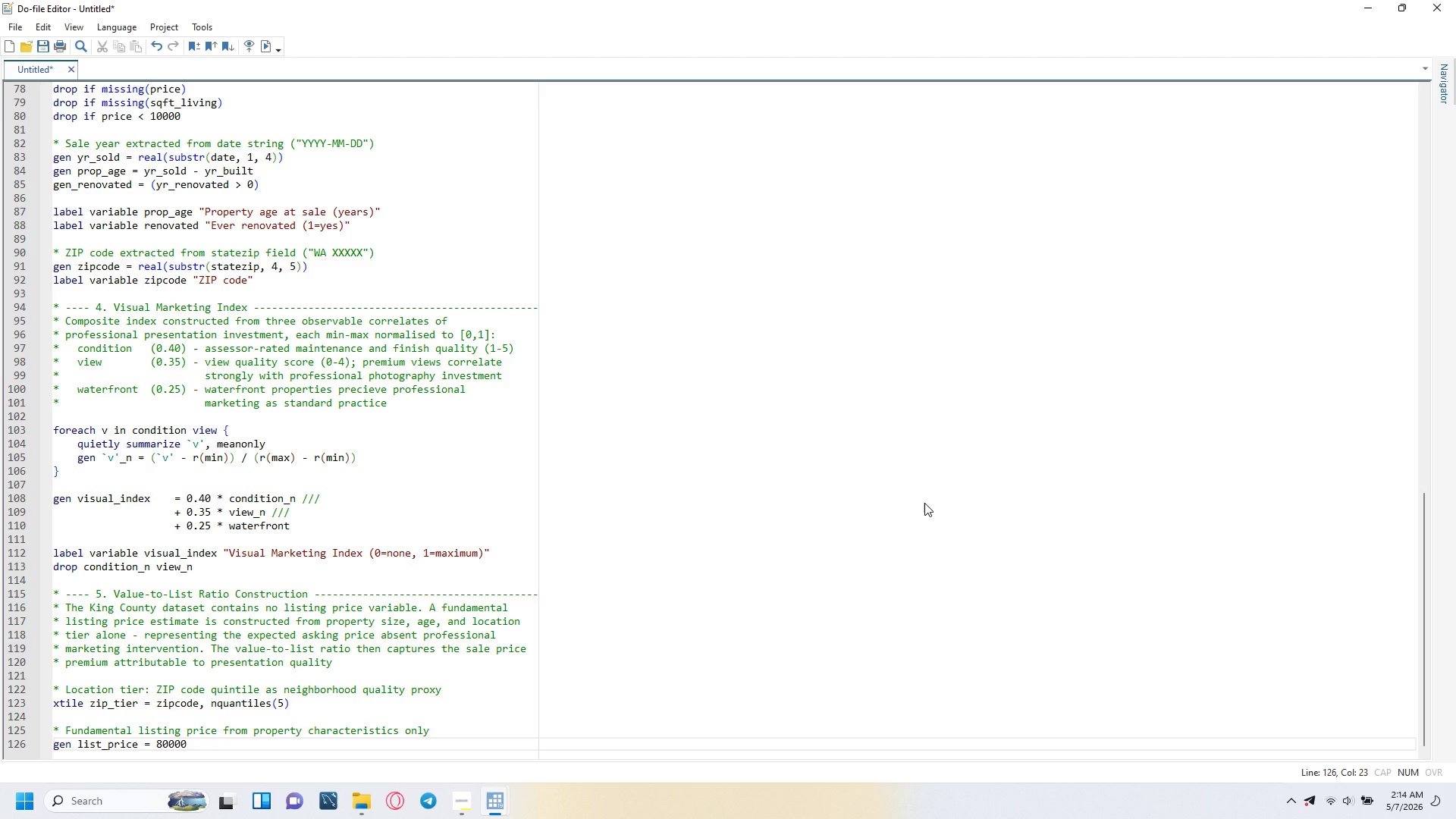 
key(Space)
 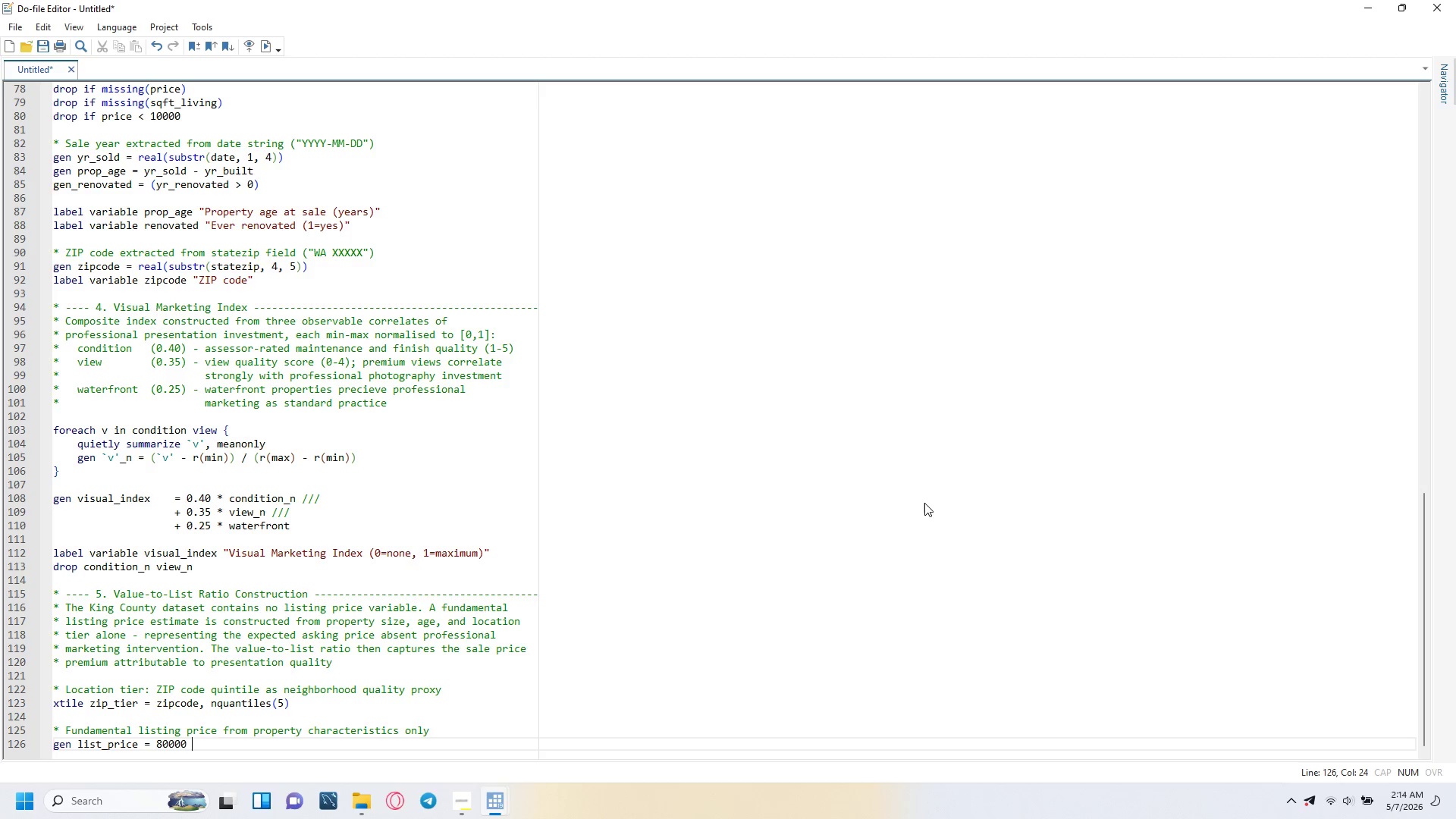 
key(Slash)
 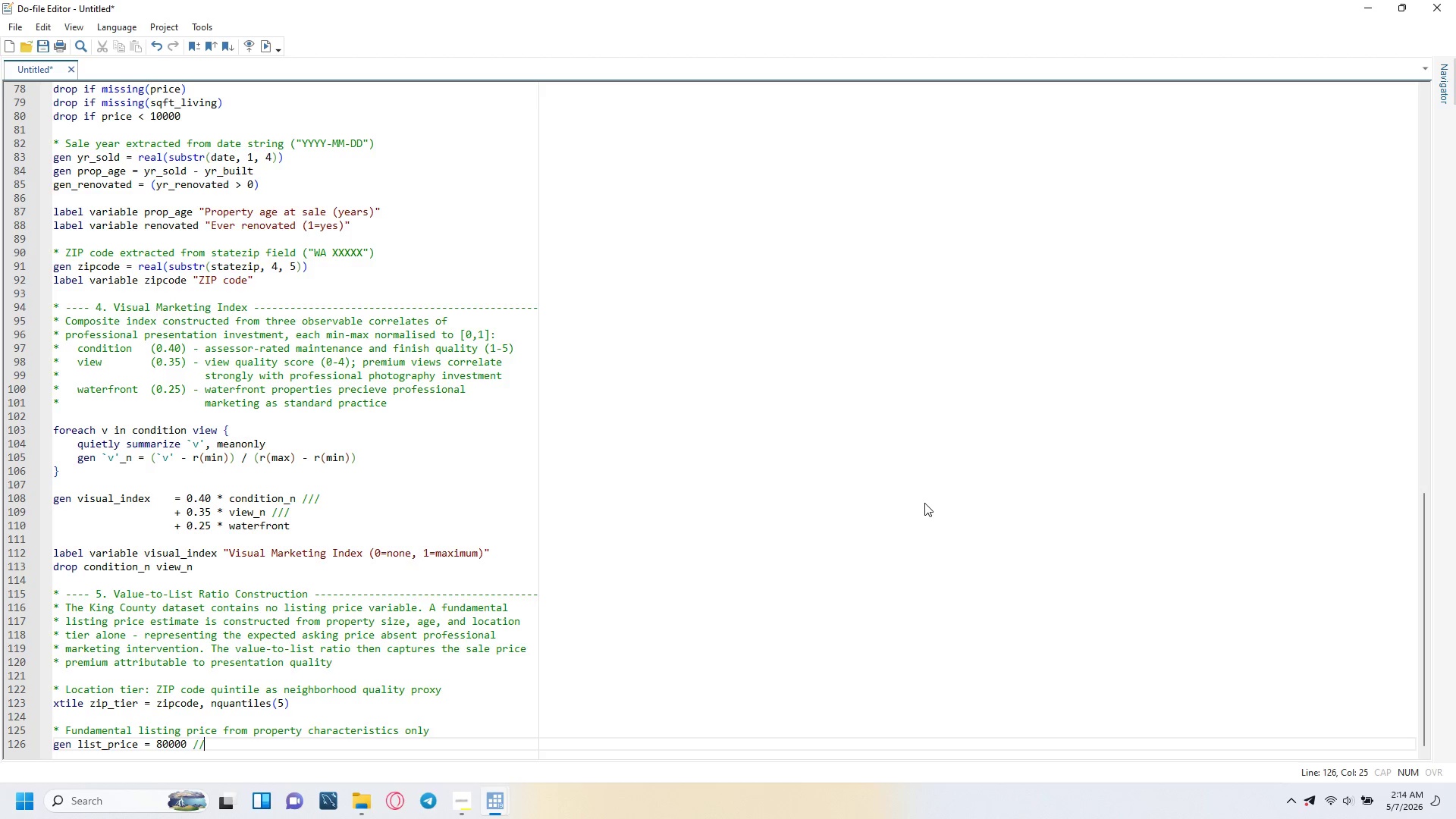 
key(Slash)
 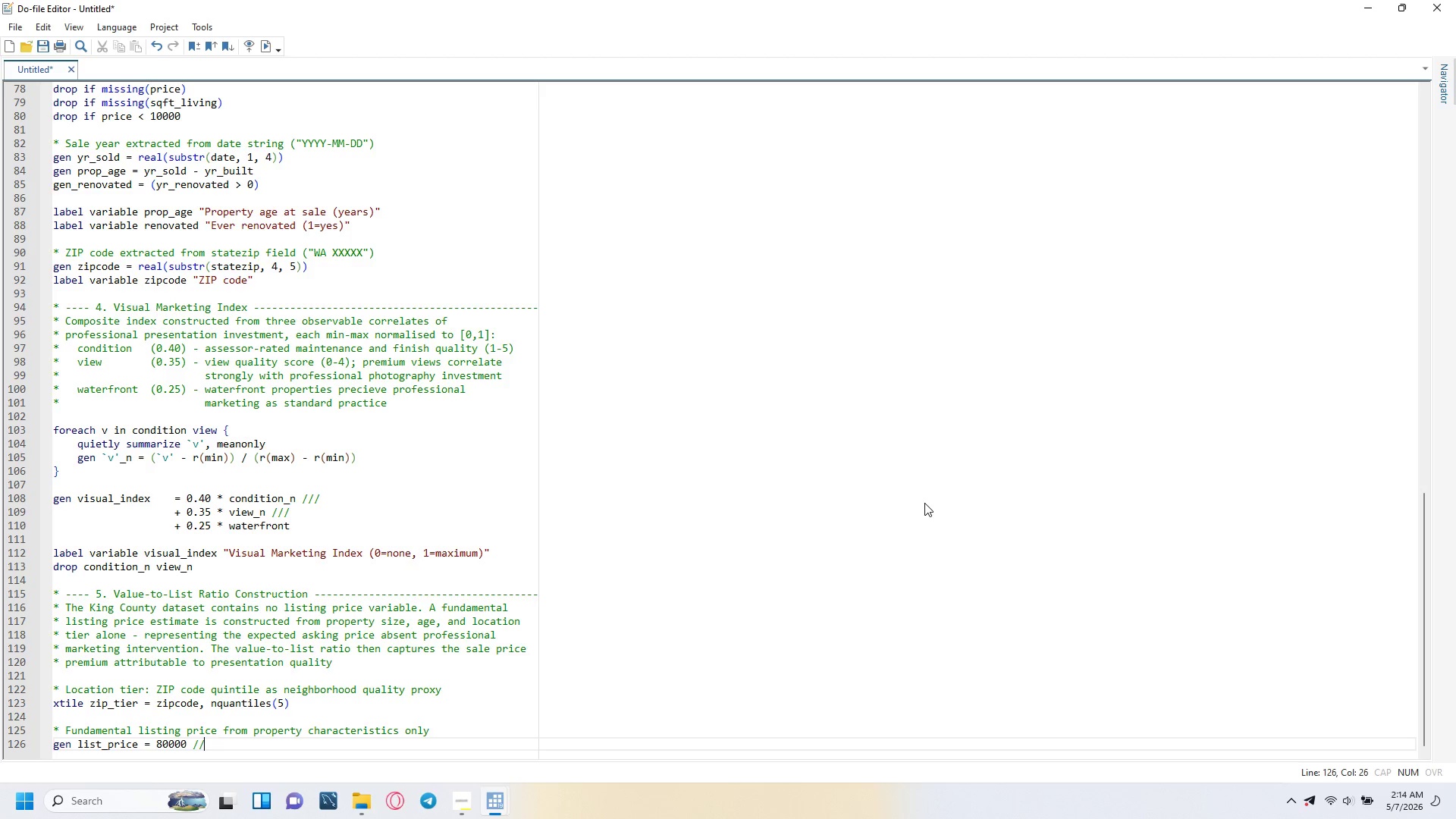 
key(Slash)
 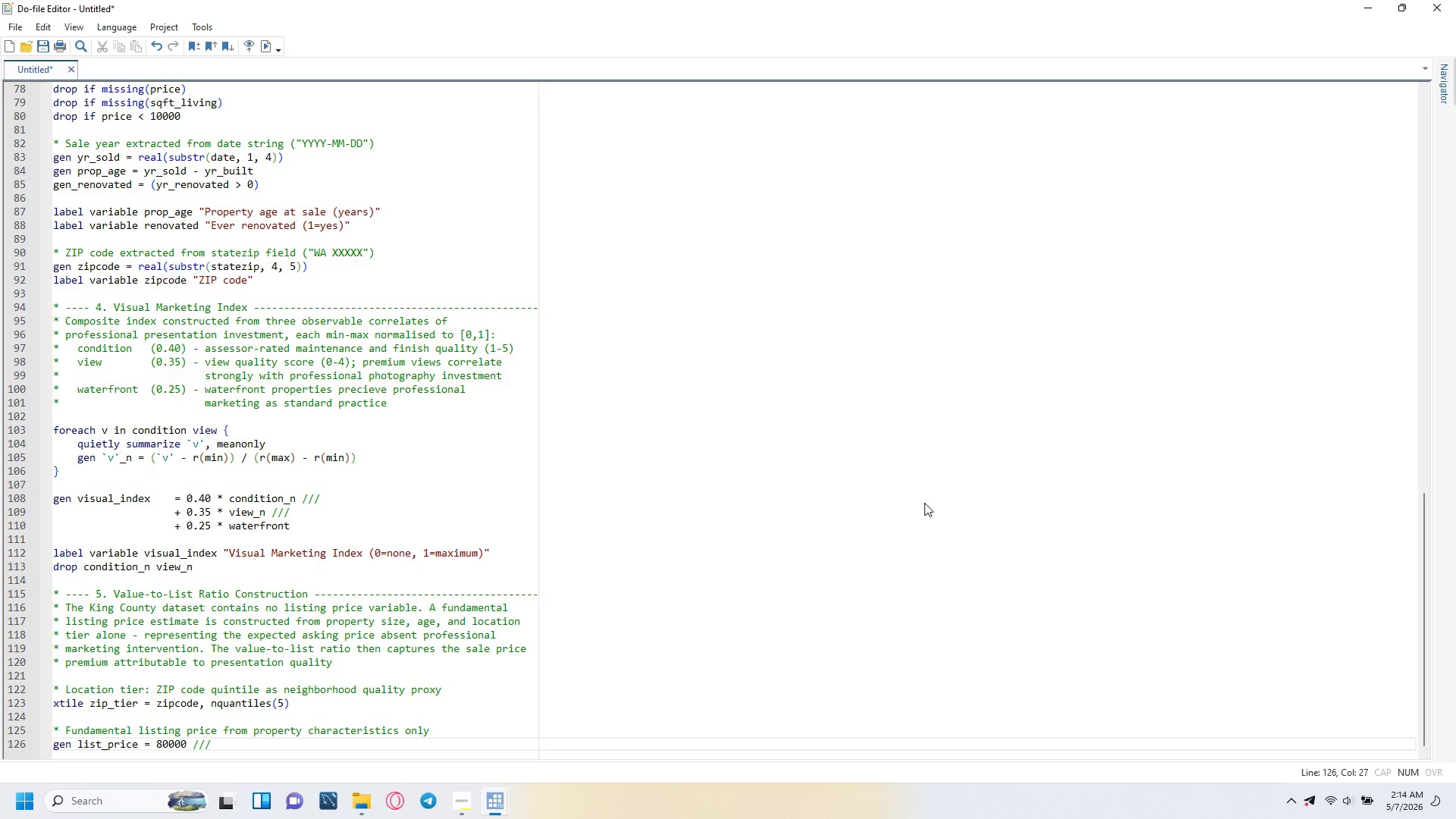 
key(Enter)
 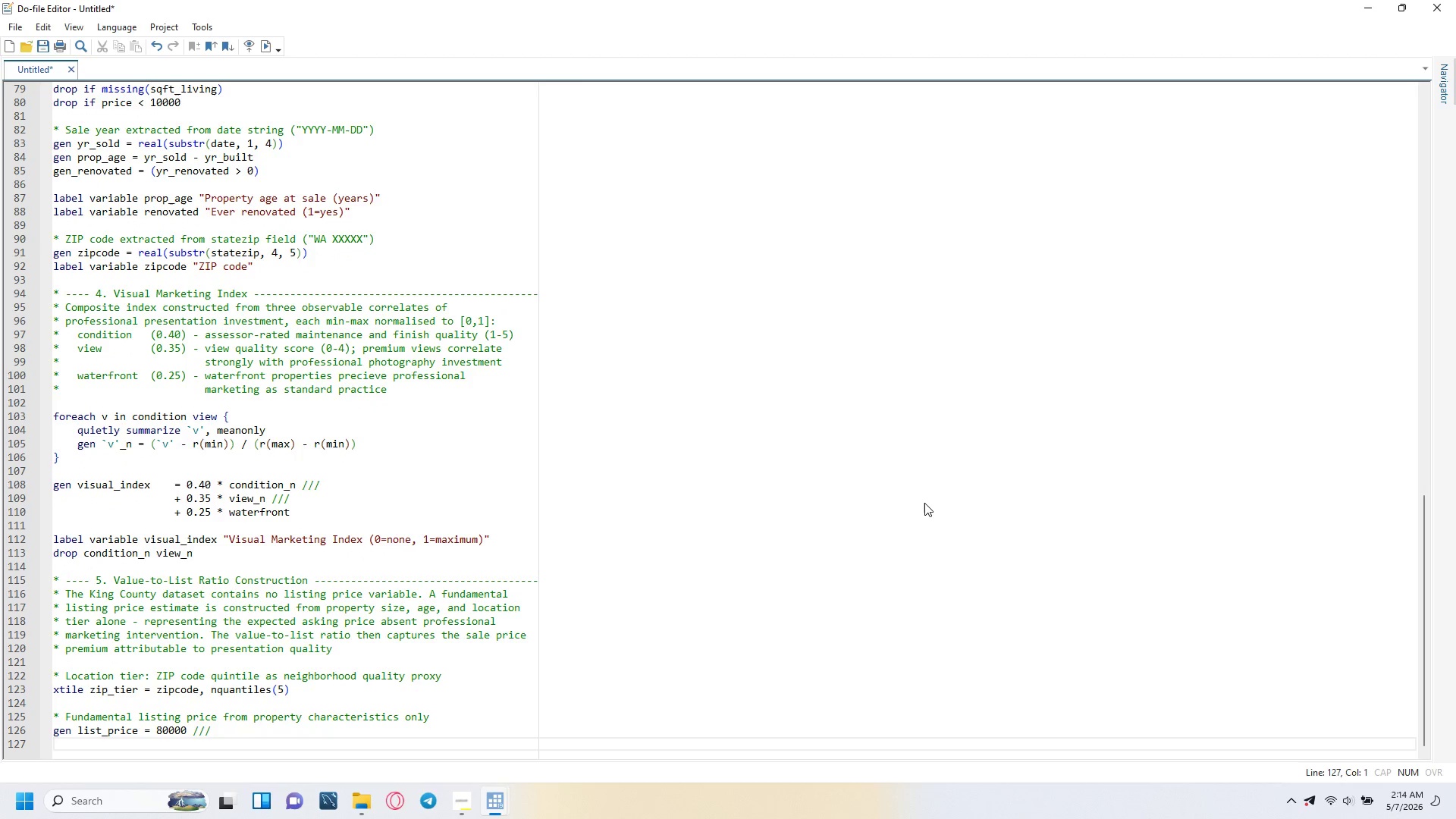 
key(Tab)
type(+ 120 * qft_living ///)
 